 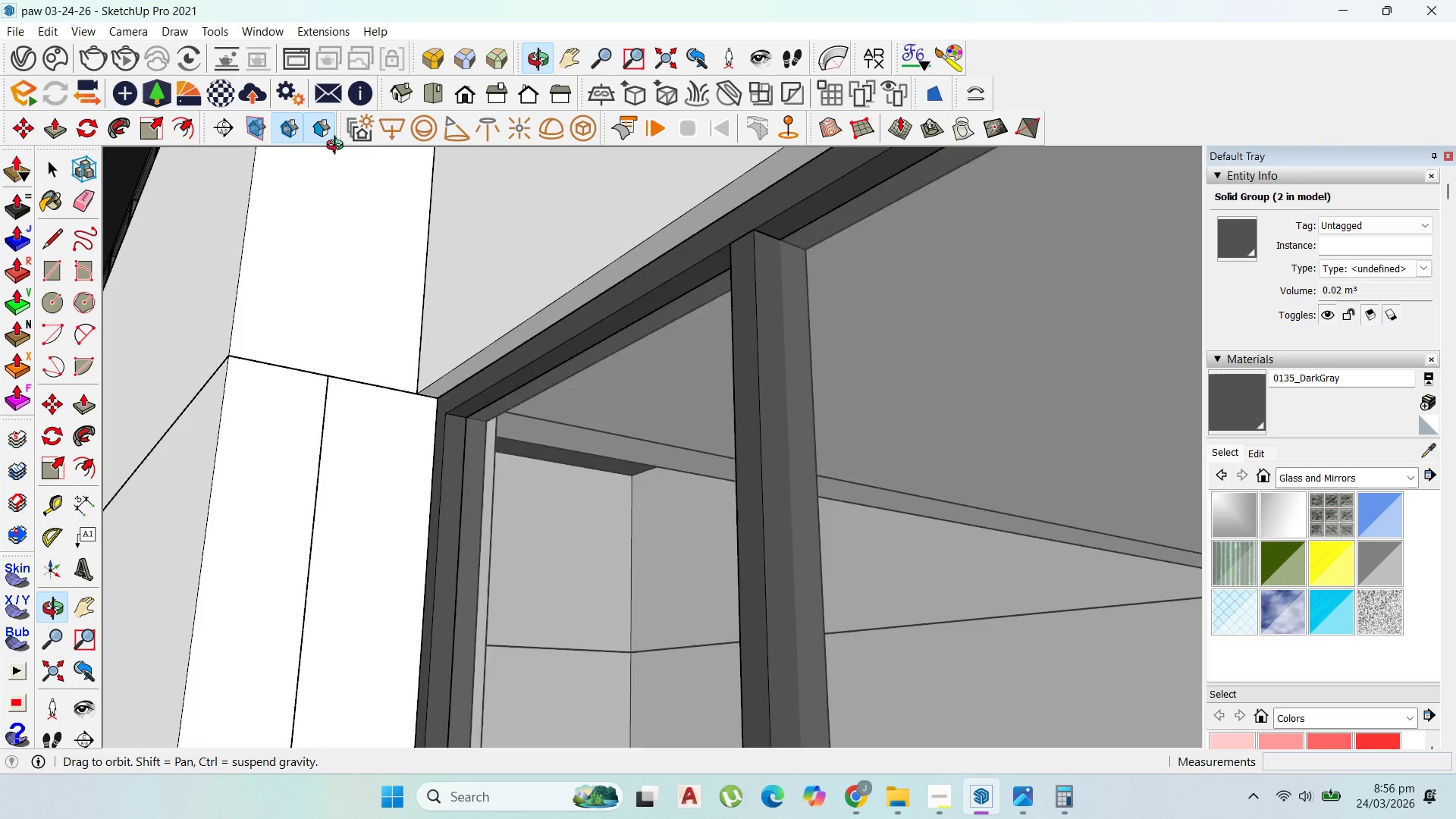 
scroll: coordinate [548, 360], scroll_direction: up, amount: 7.0
 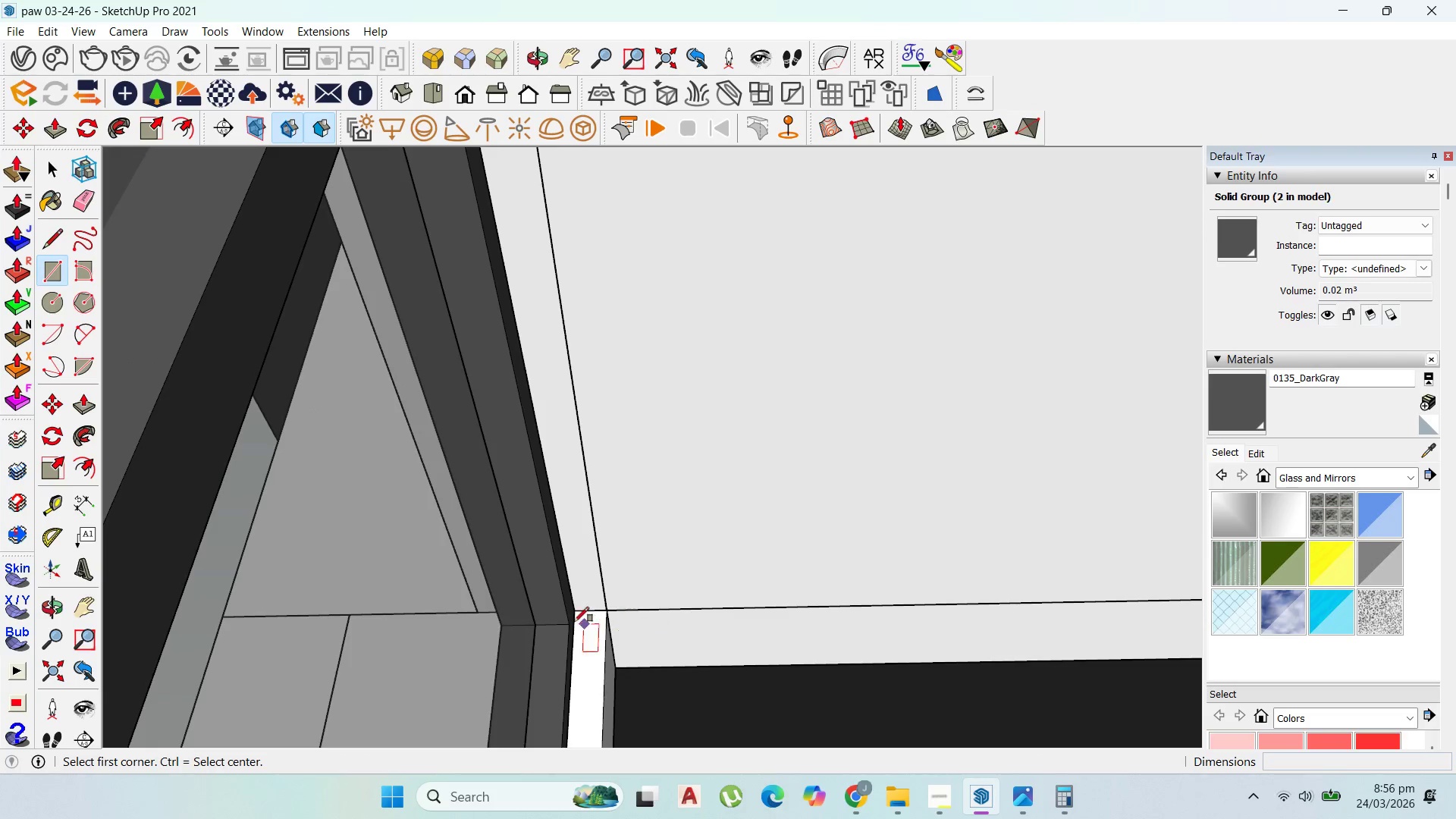 
left_click([568, 621])
 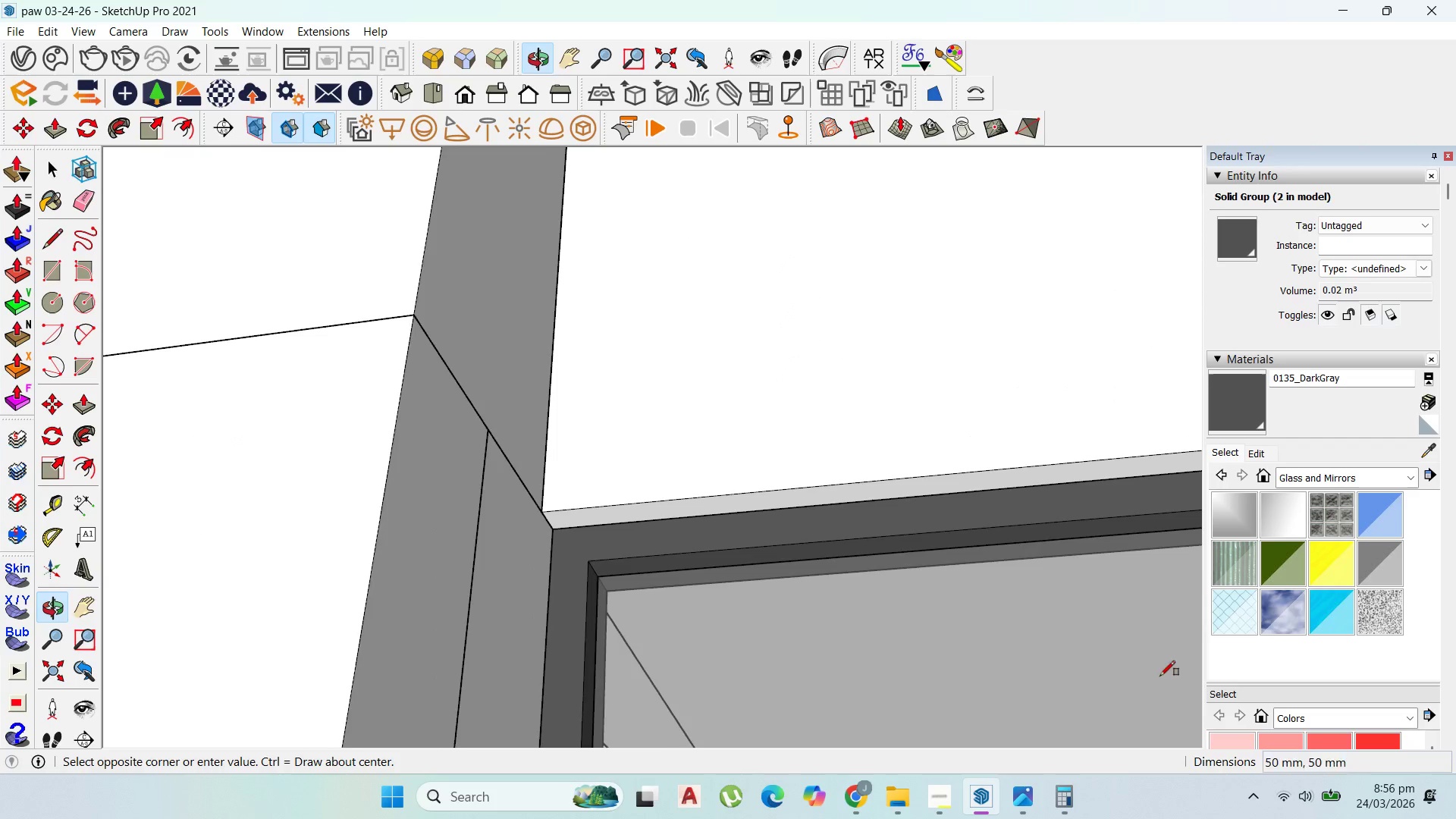 
scroll: coordinate [935, 519], scroll_direction: down, amount: 6.0
 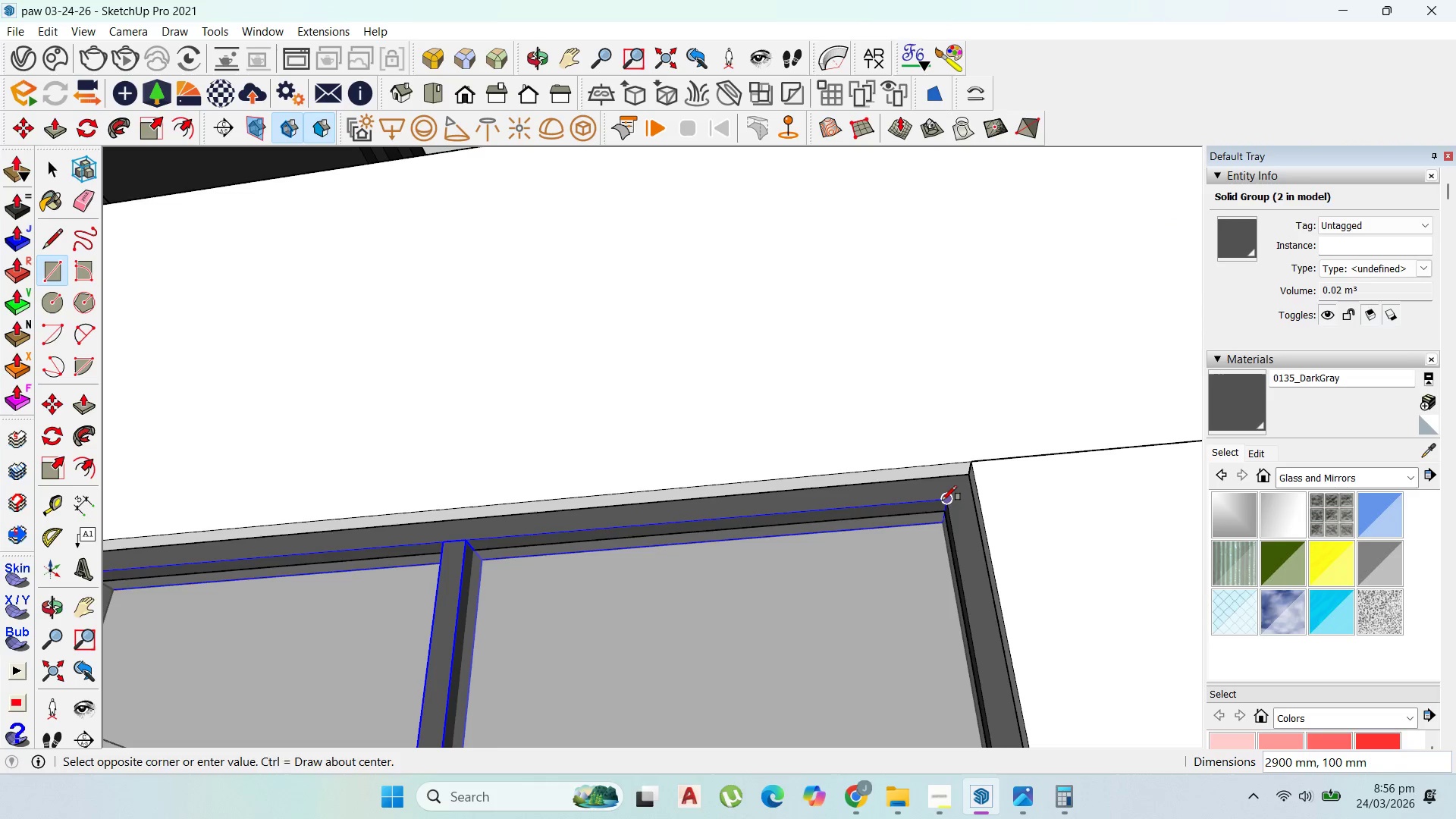 
left_click([942, 500])
 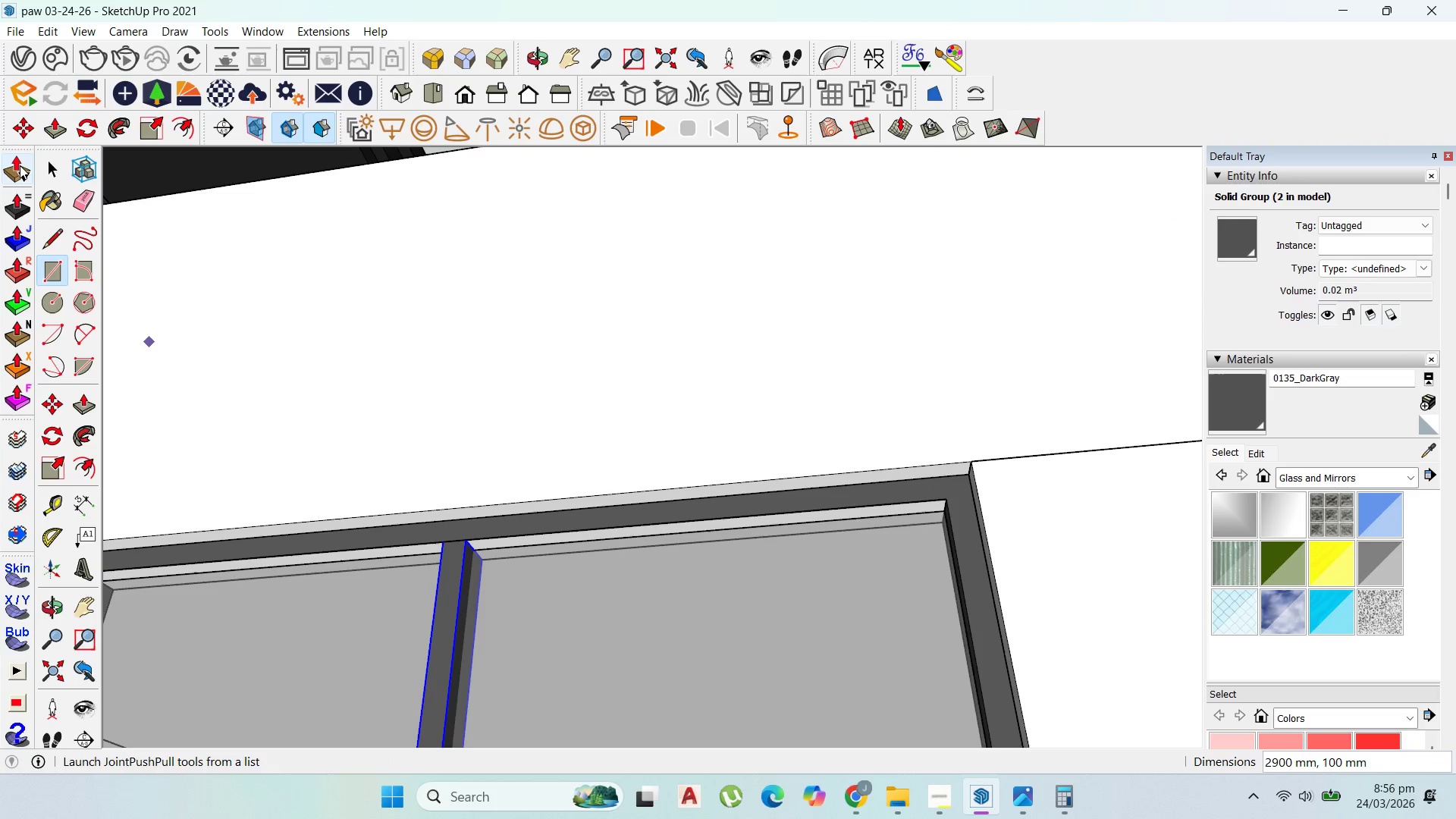 
left_click([36, 162])
 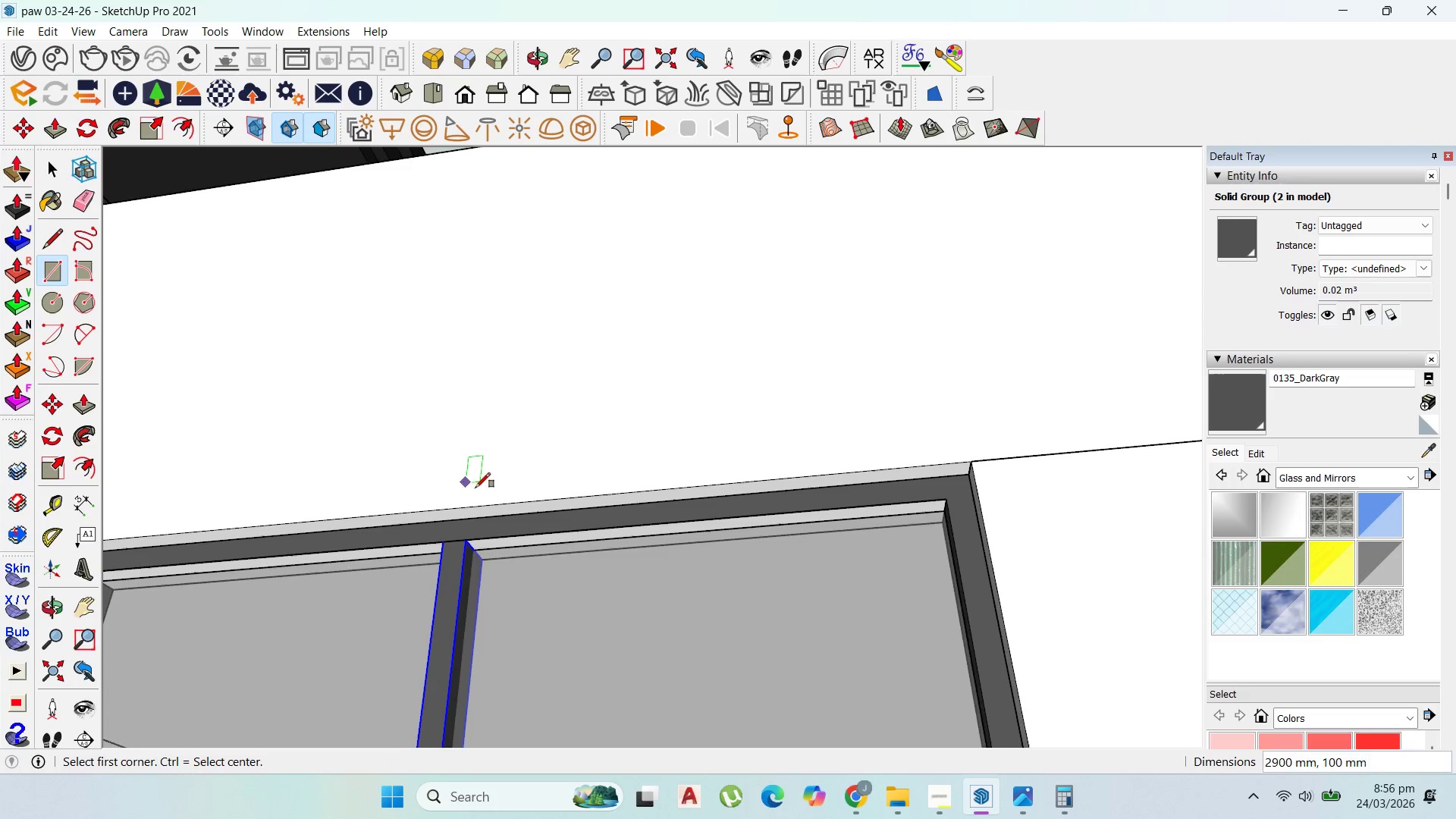 
scroll: coordinate [510, 532], scroll_direction: up, amount: 3.0
 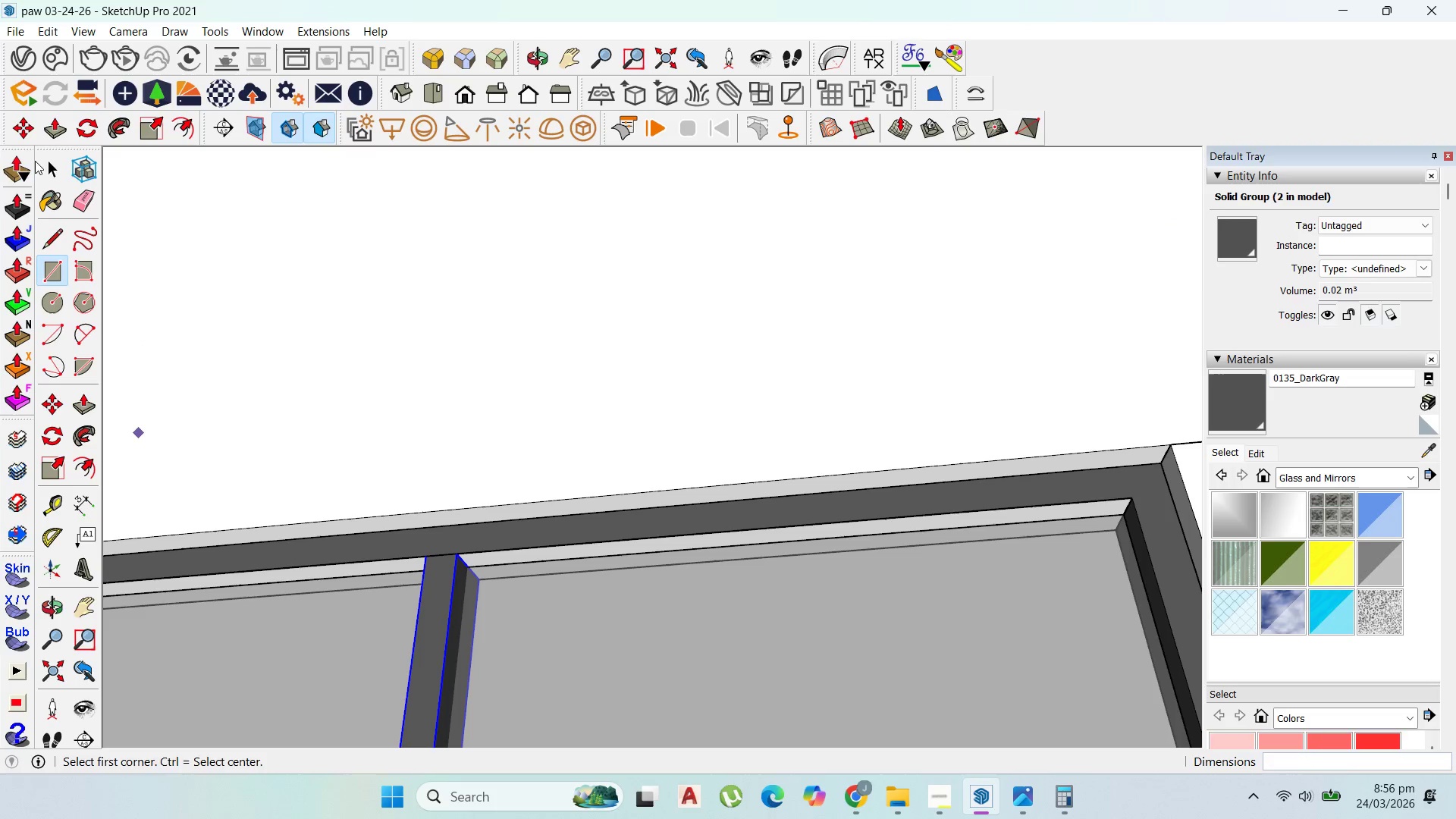 
left_click([46, 166])
 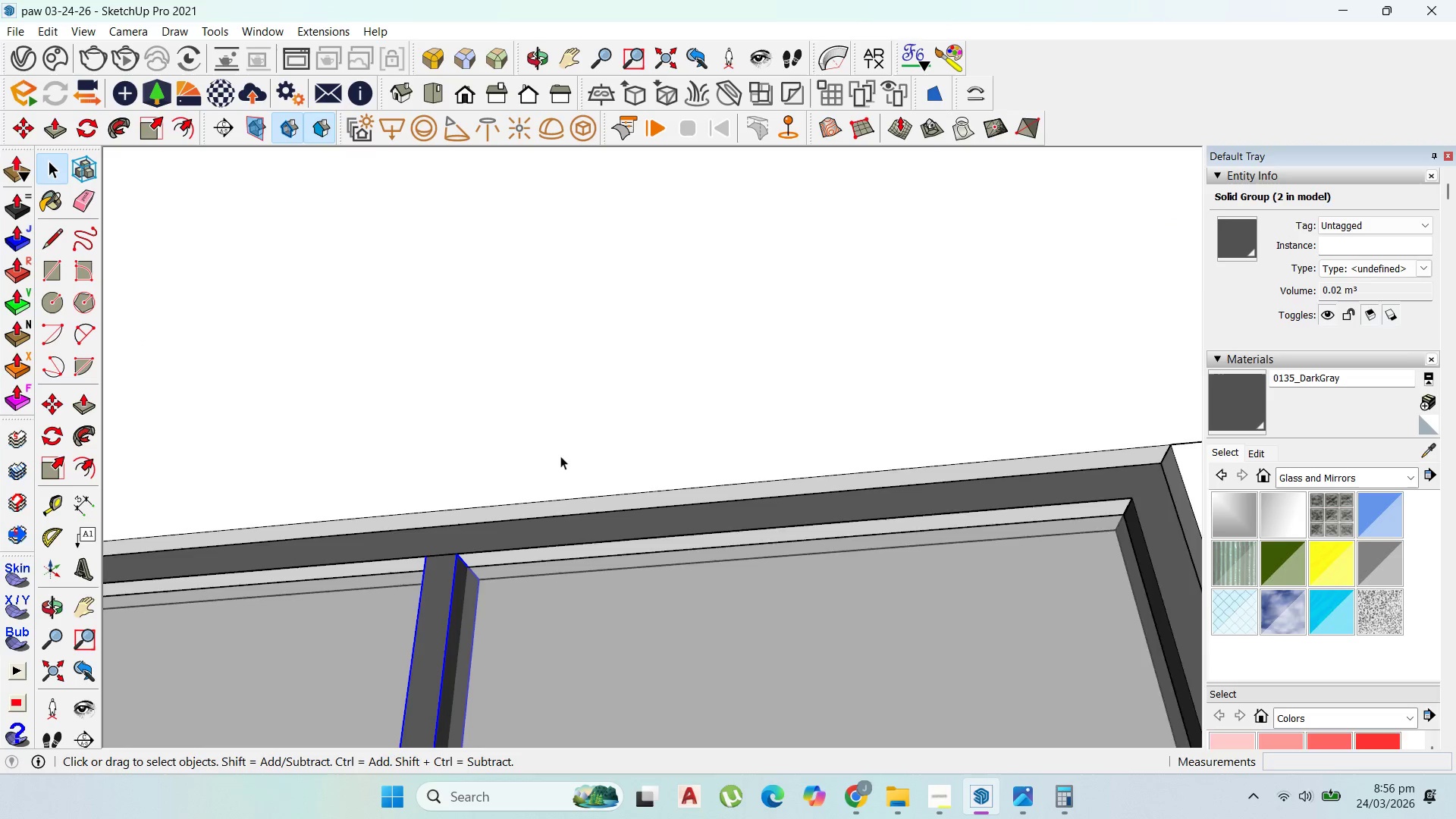 
scroll: coordinate [569, 538], scroll_direction: up, amount: 3.0
 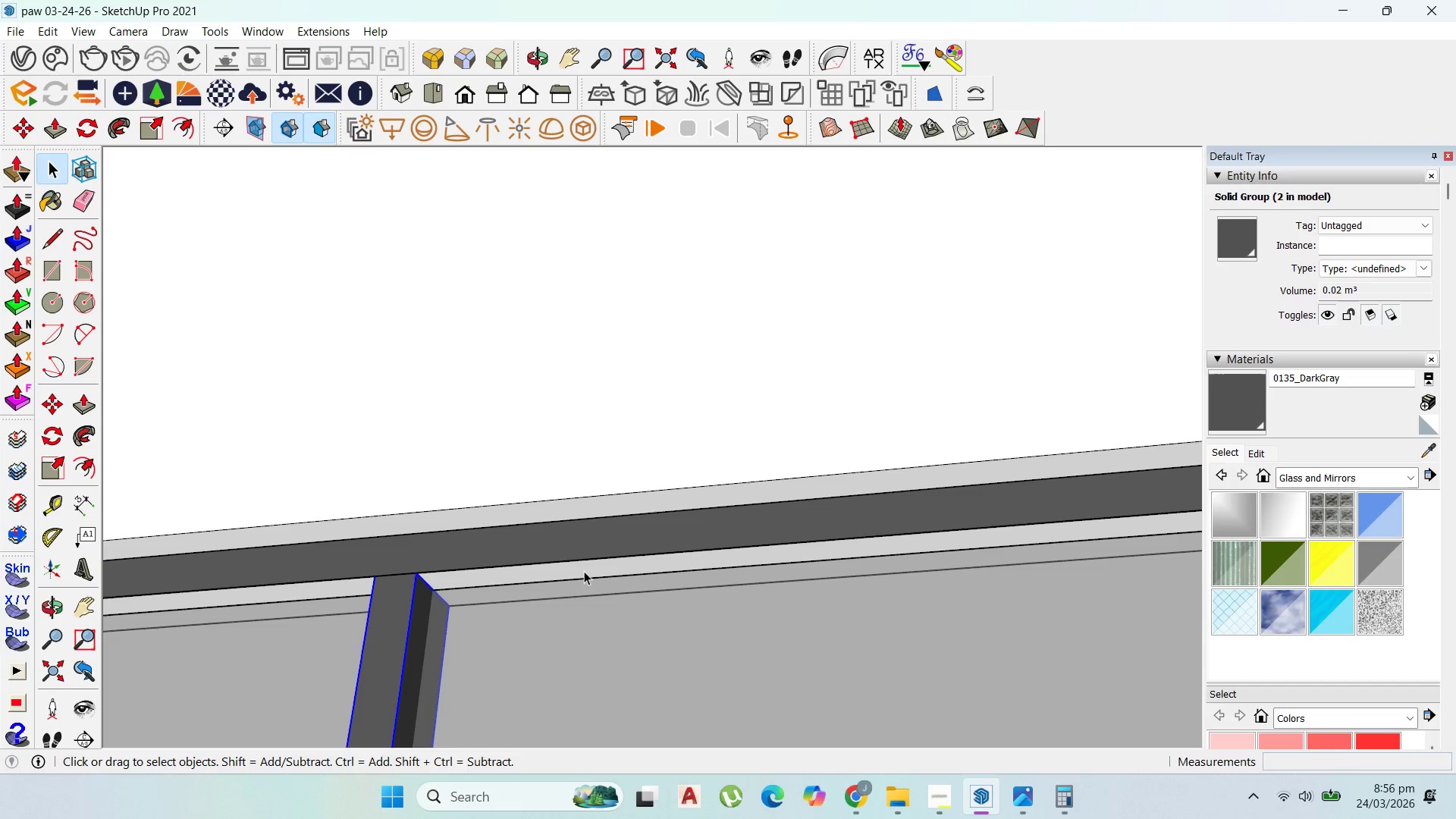 
left_click([584, 571])
 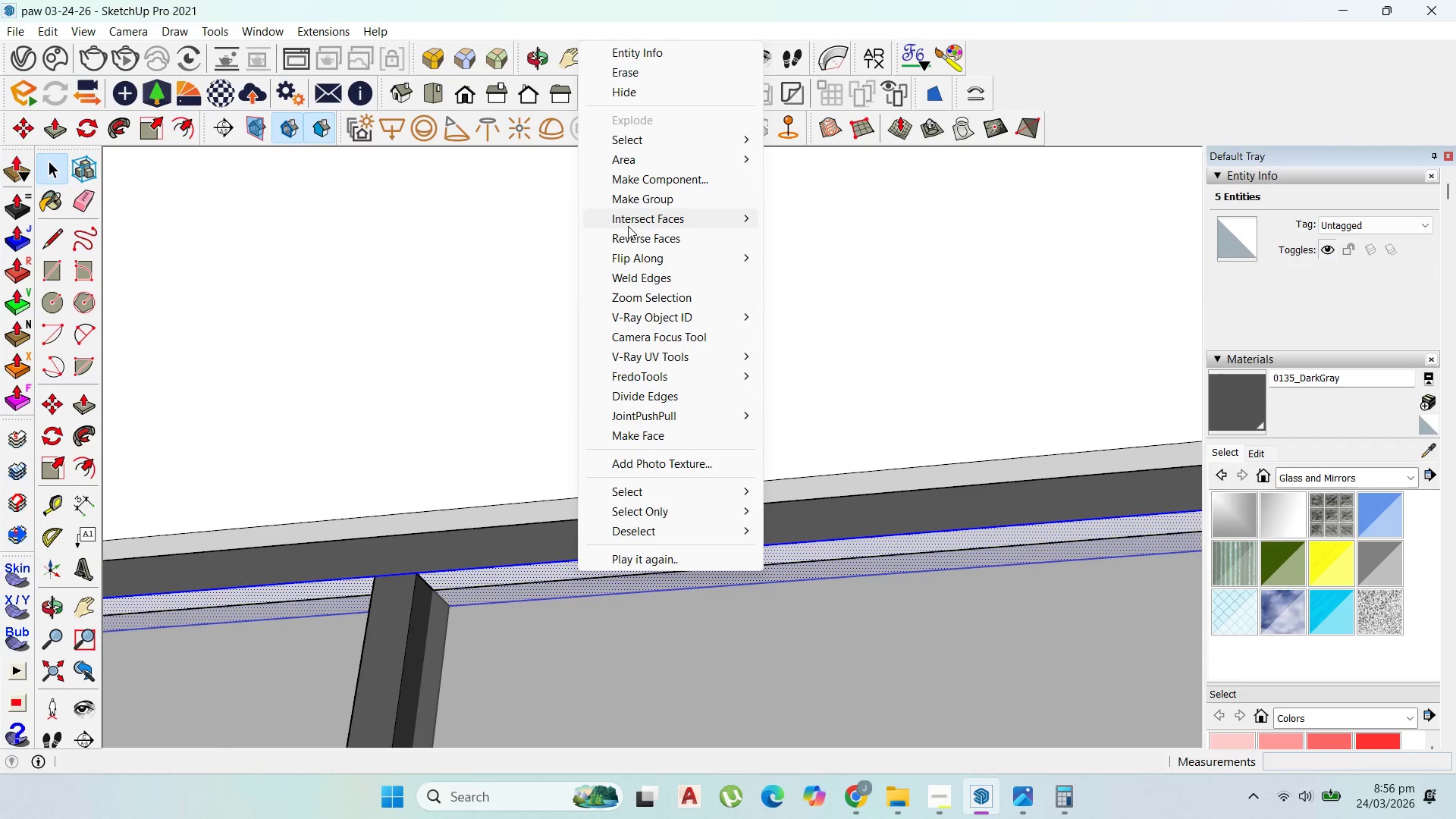 
left_click([642, 198])
 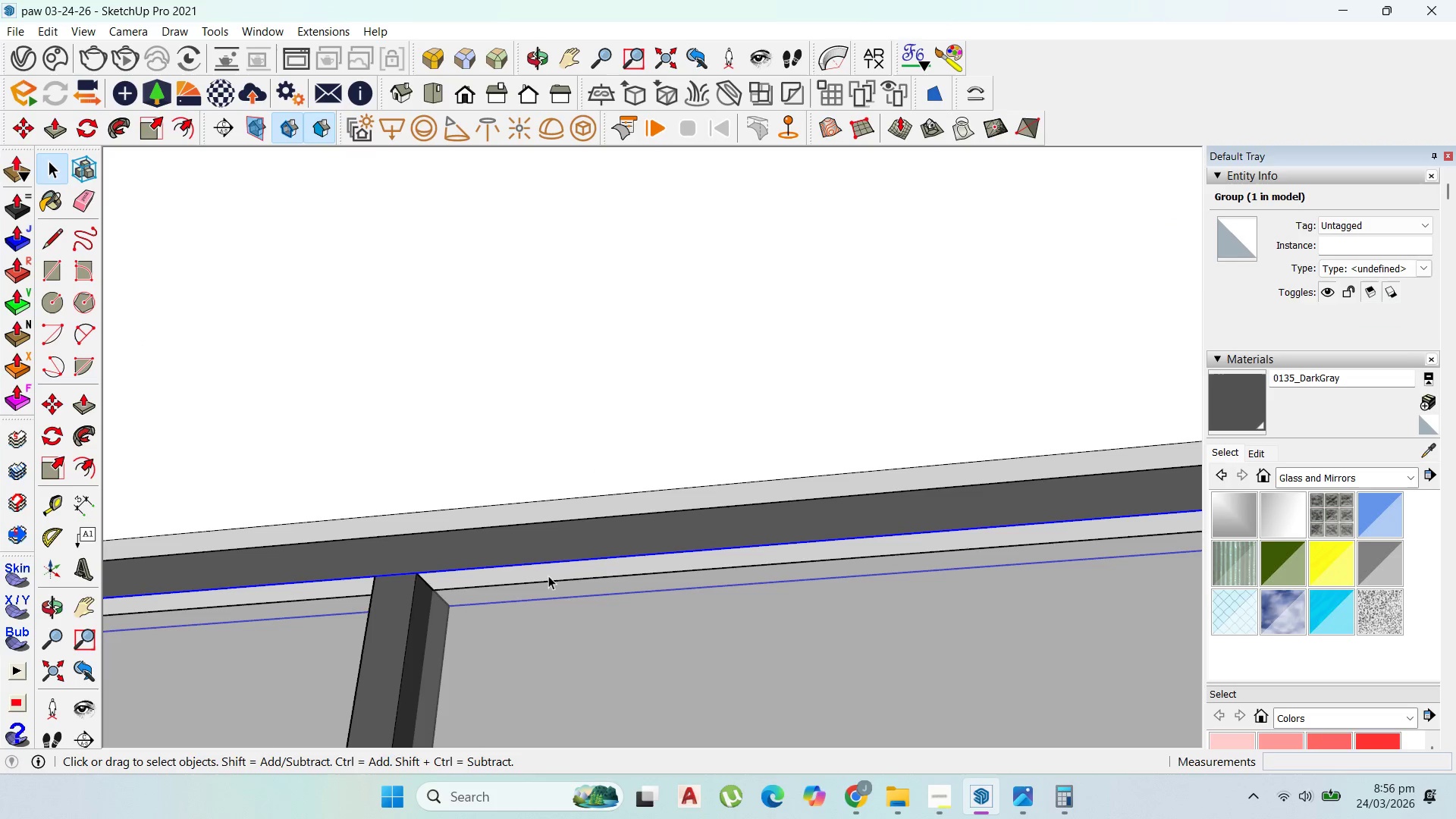 
left_click([551, 576])
 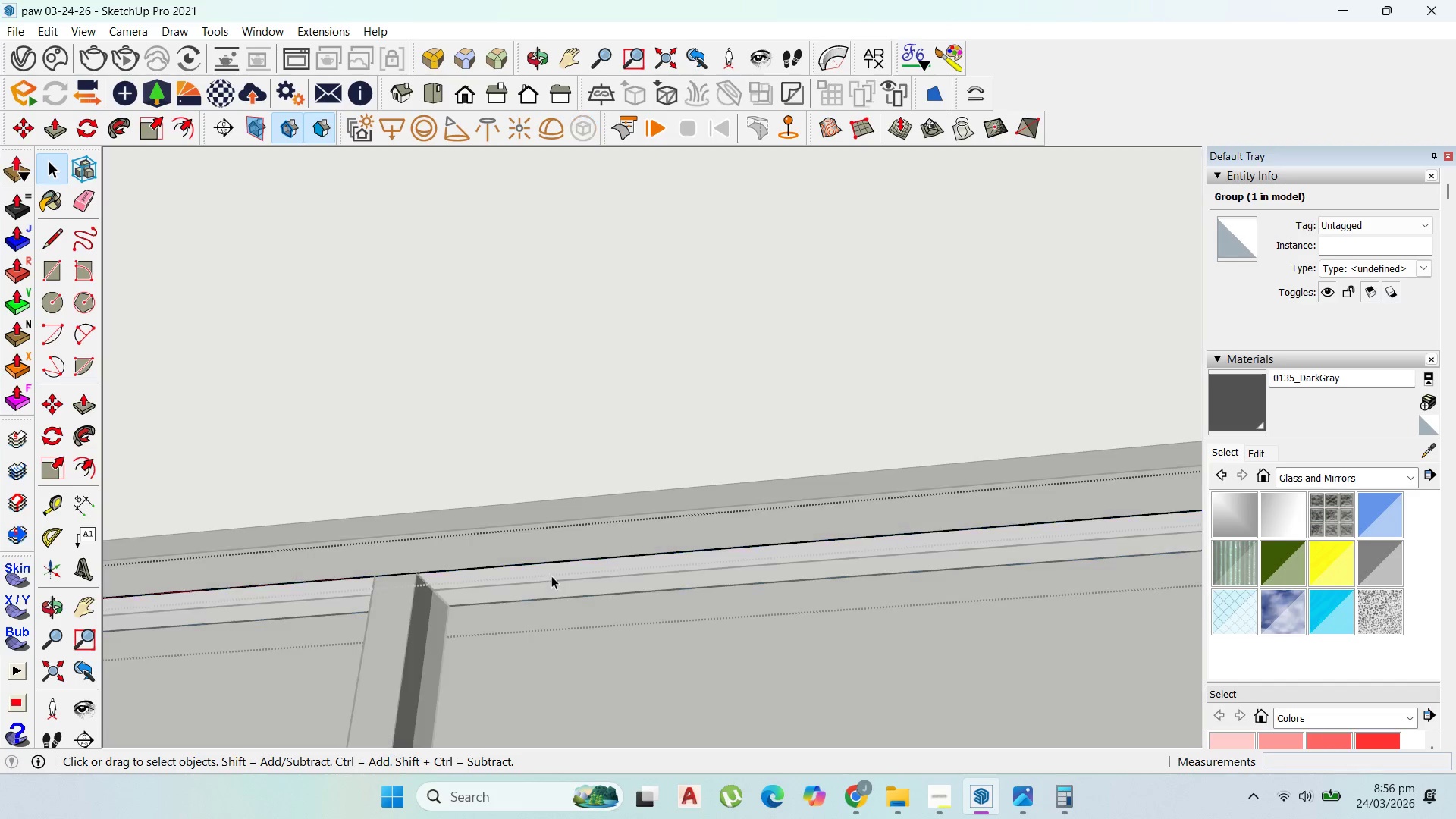 
left_click_drag(start_coordinate=[551, 576], to_coordinate=[546, 576])
 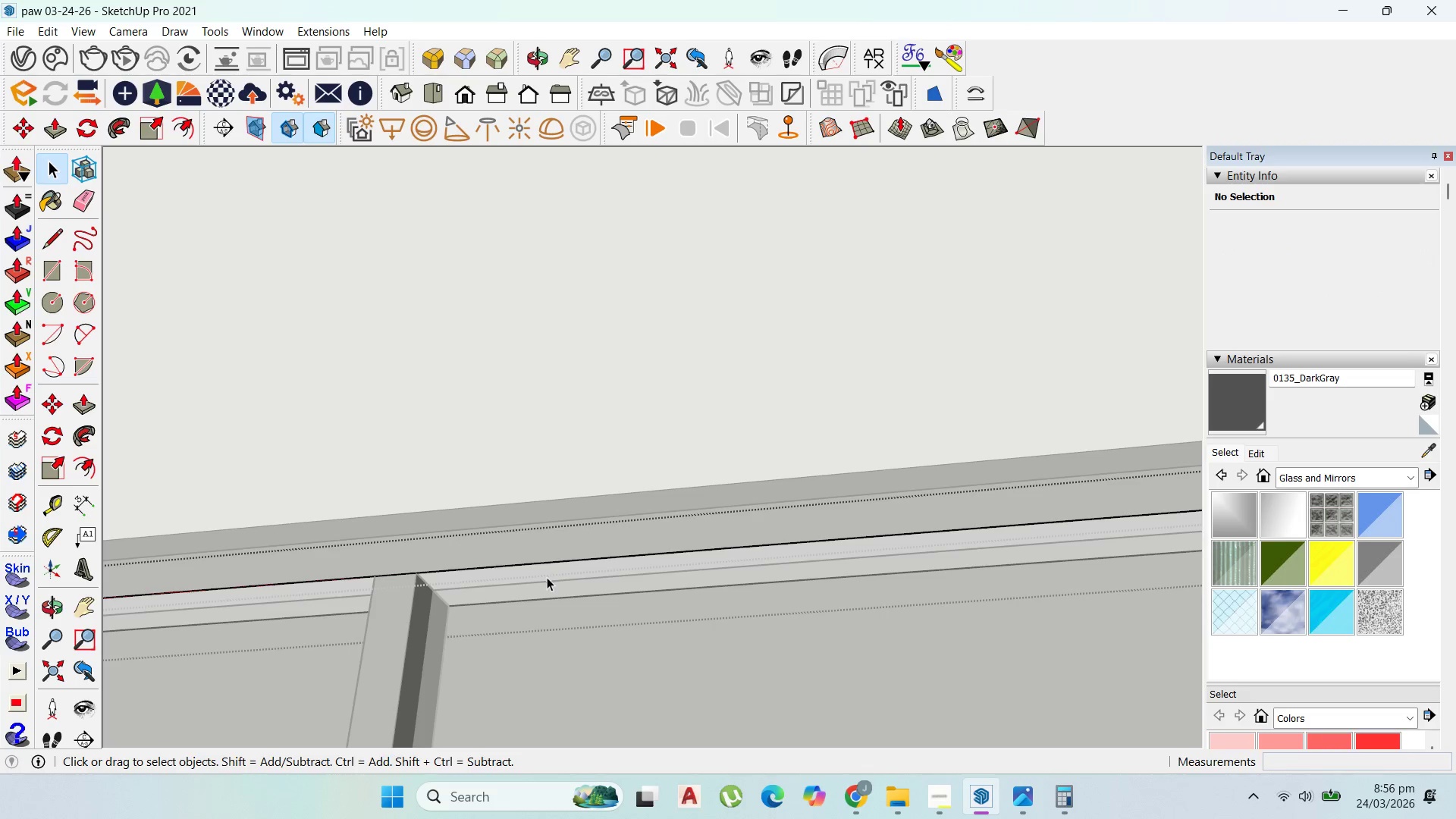 
key(P)
 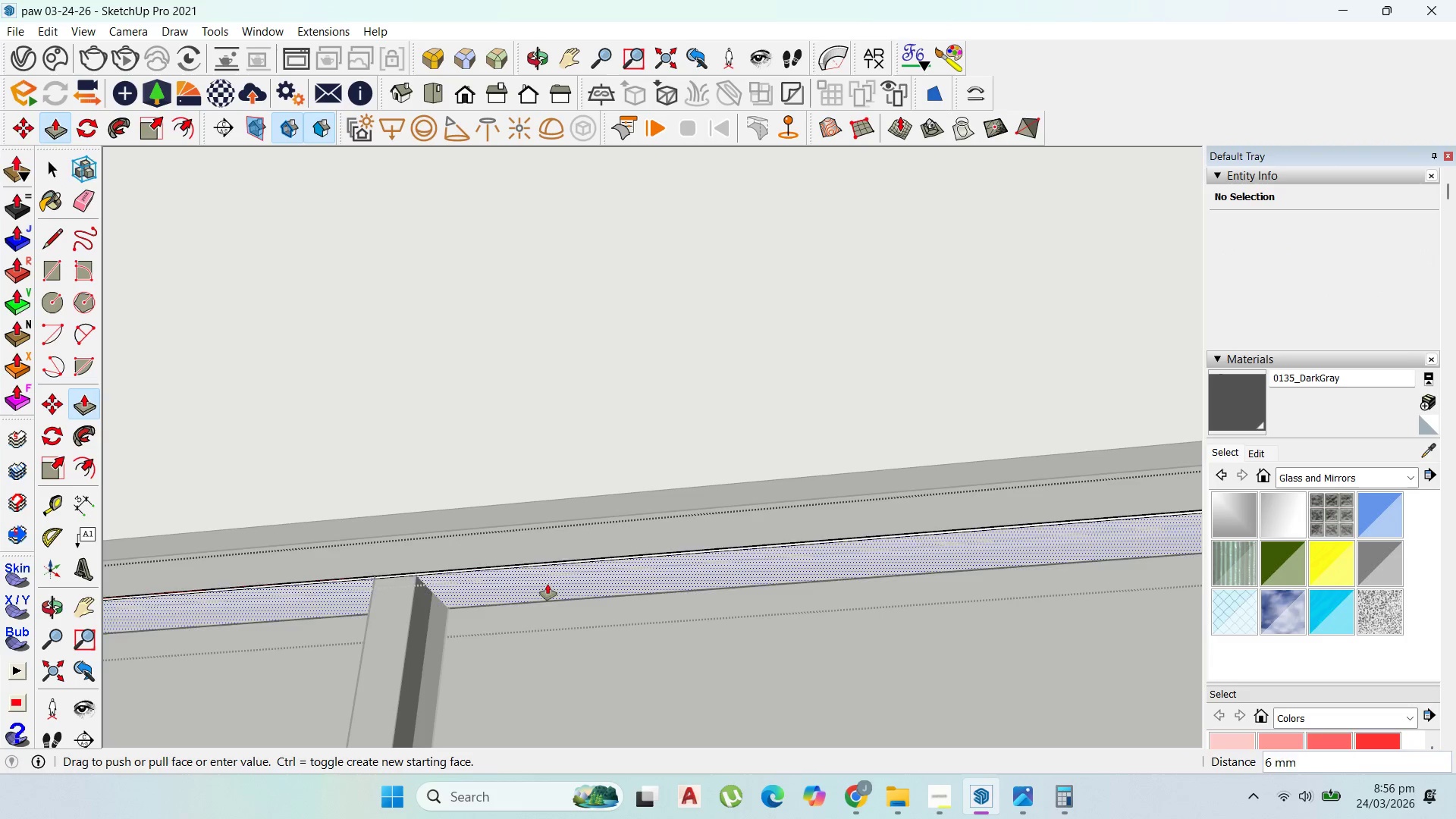 
left_click_drag(start_coordinate=[547, 577], to_coordinate=[547, 619])
 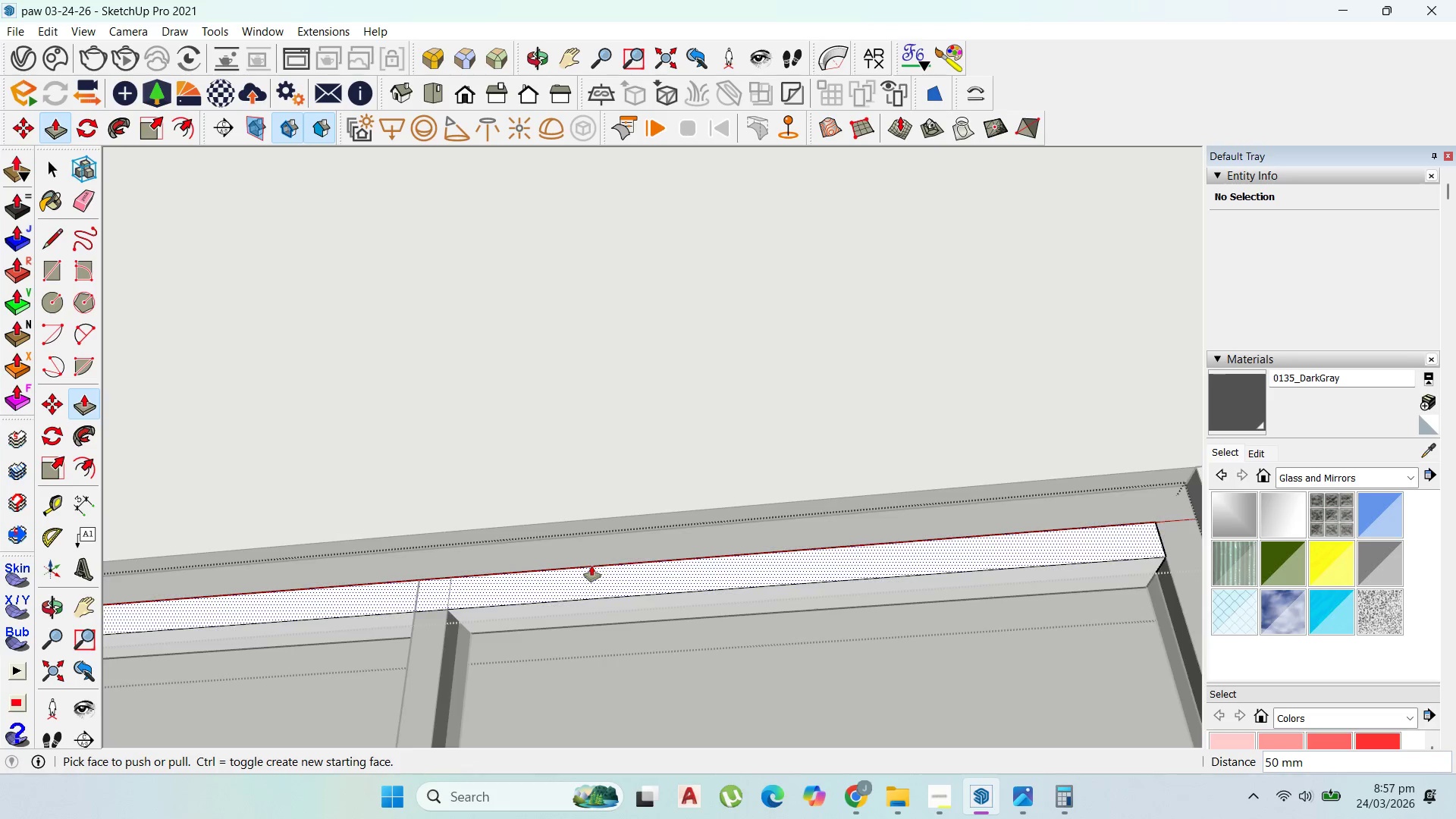 
type(50)
 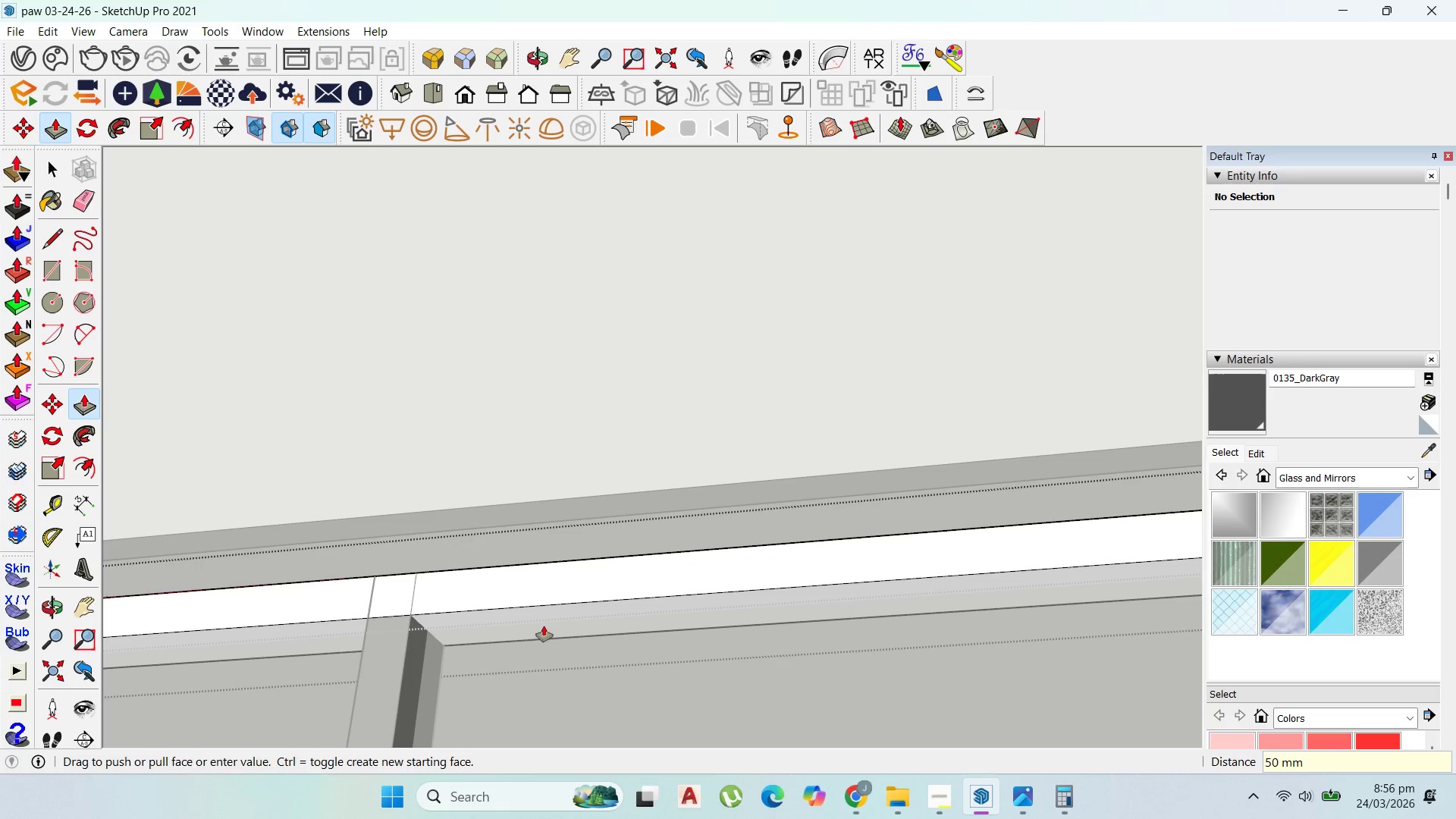 
key(Enter)
 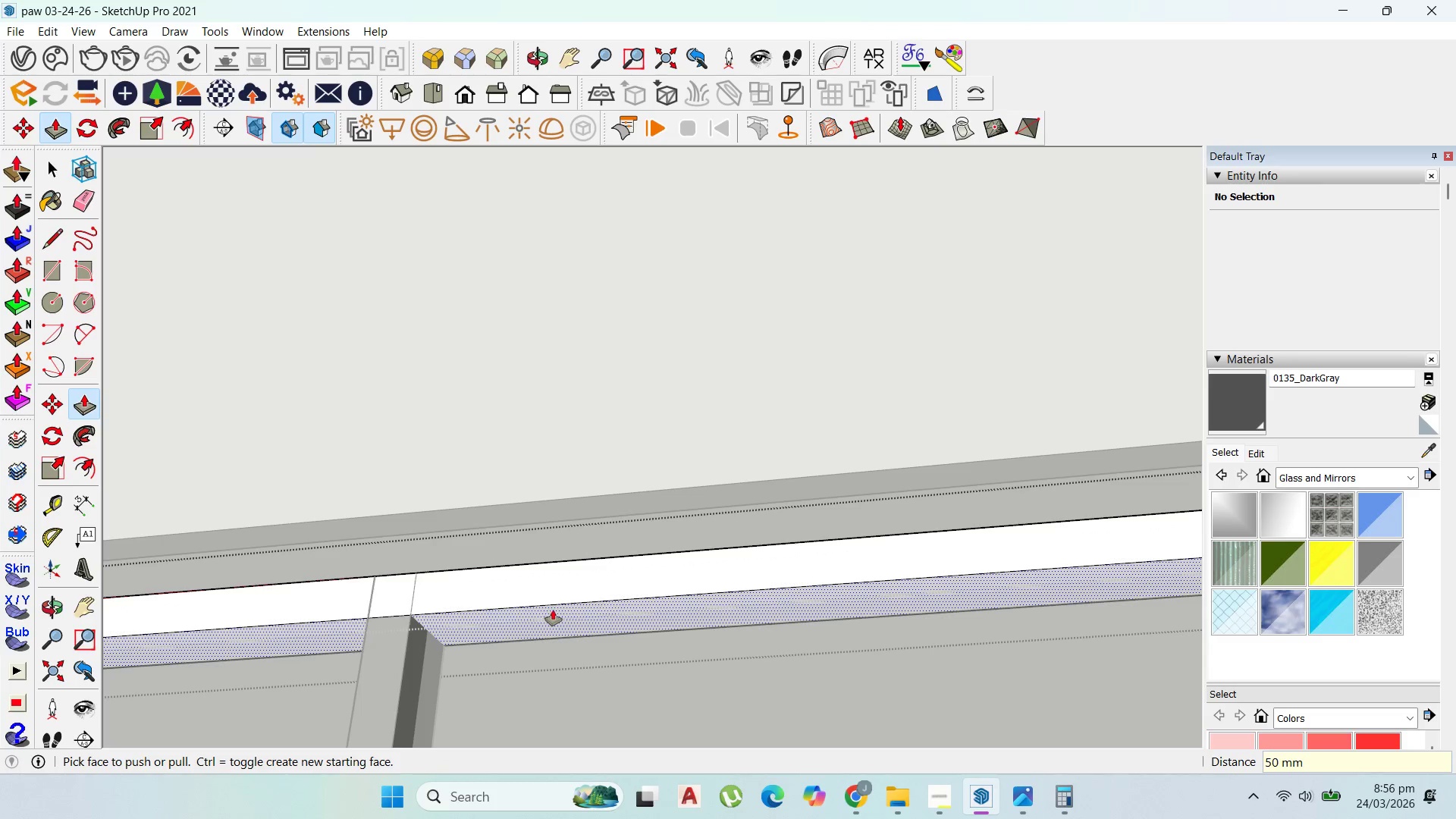 
scroll: coordinate [625, 542], scroll_direction: down, amount: 9.0
 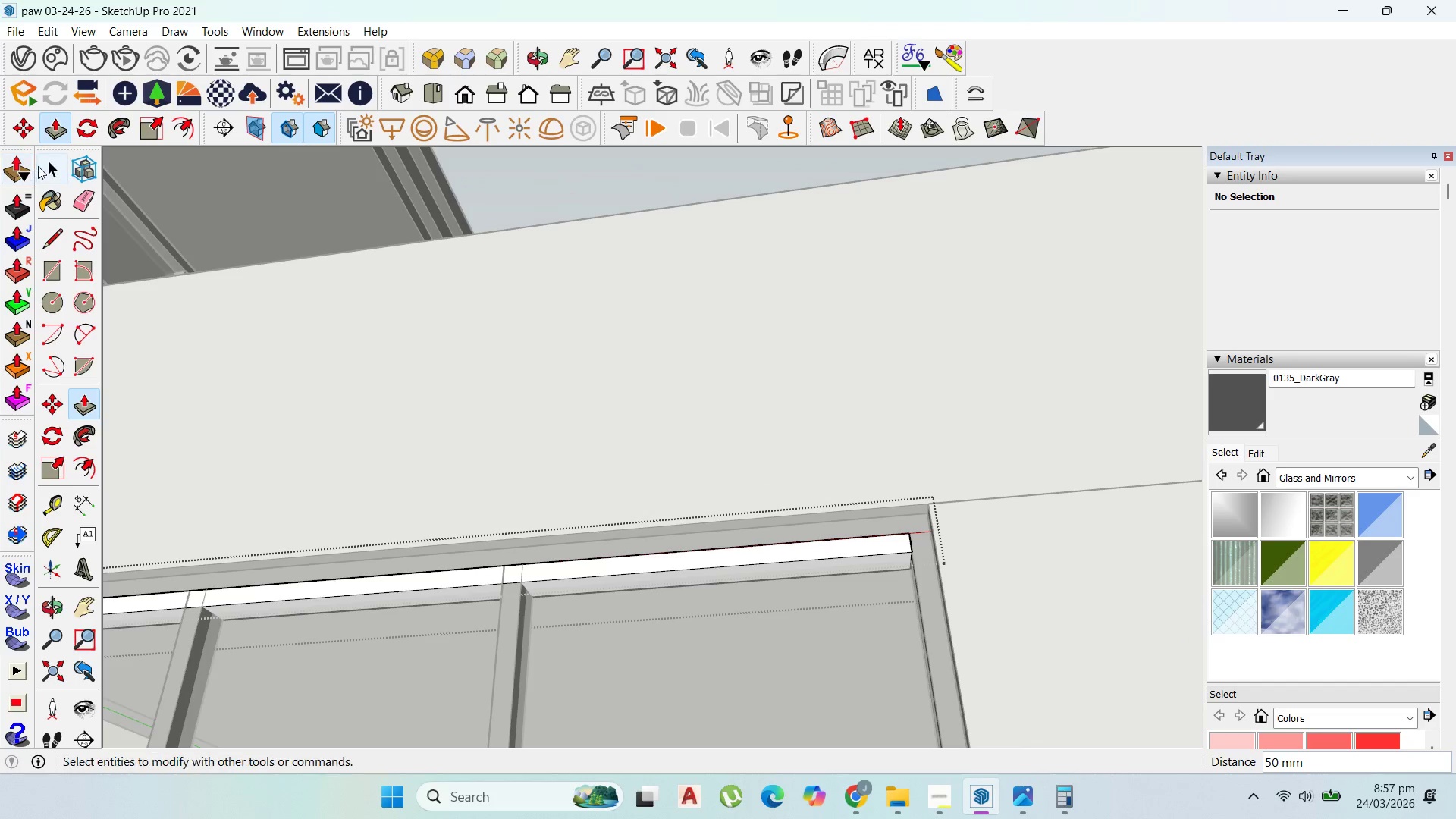 
left_click([41, 166])
 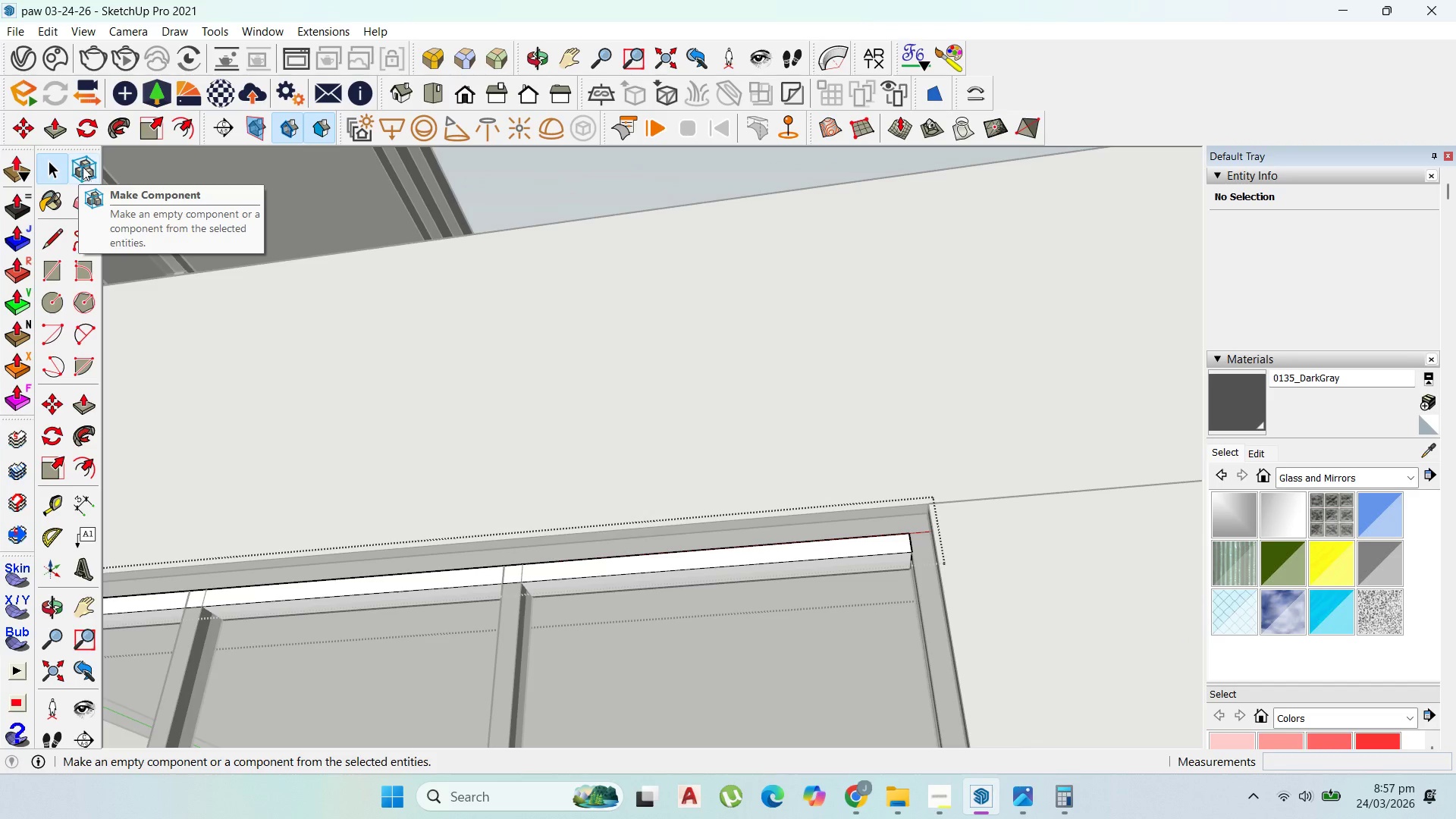 
key(Escape)
 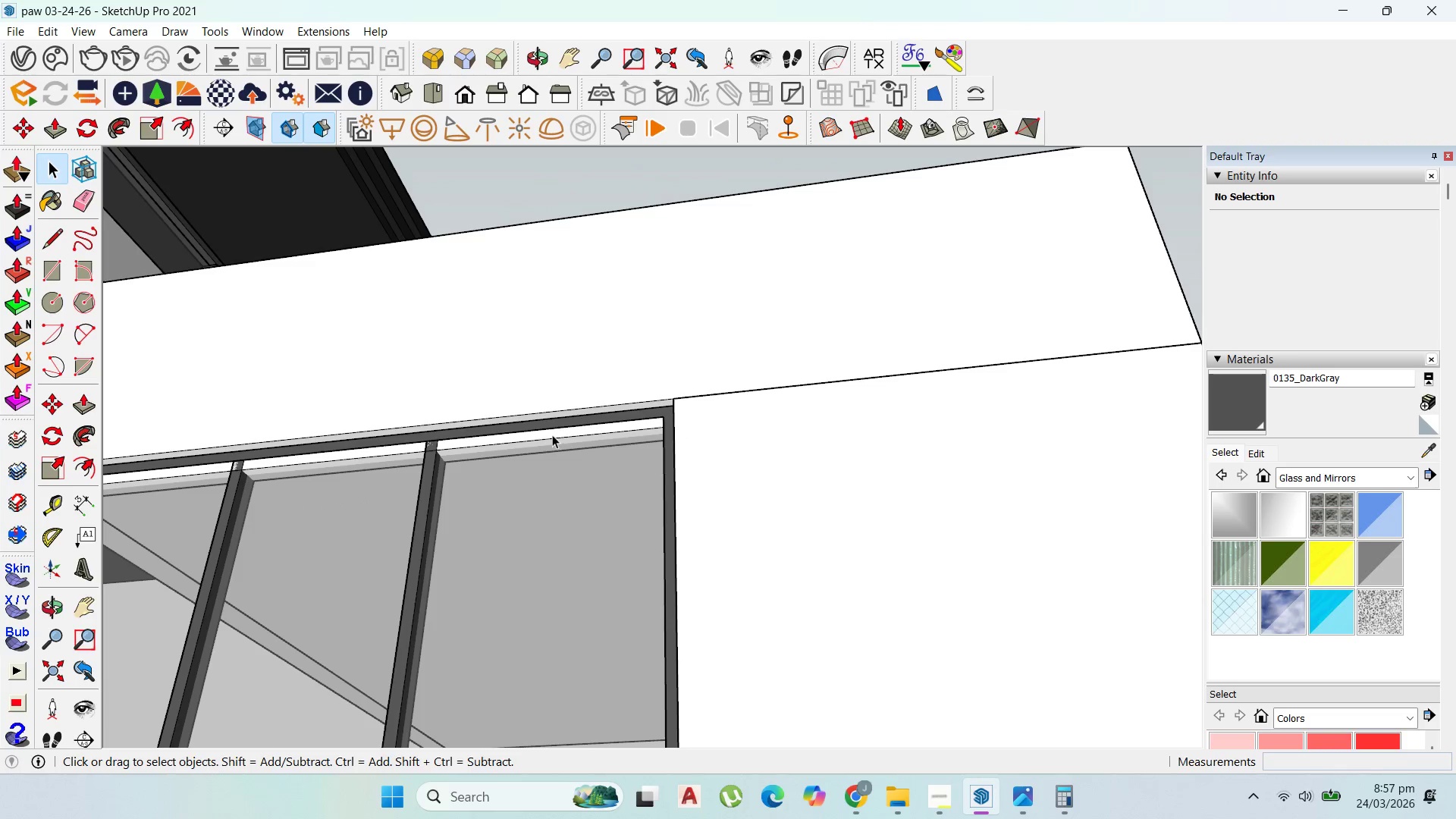 
key(Escape)
 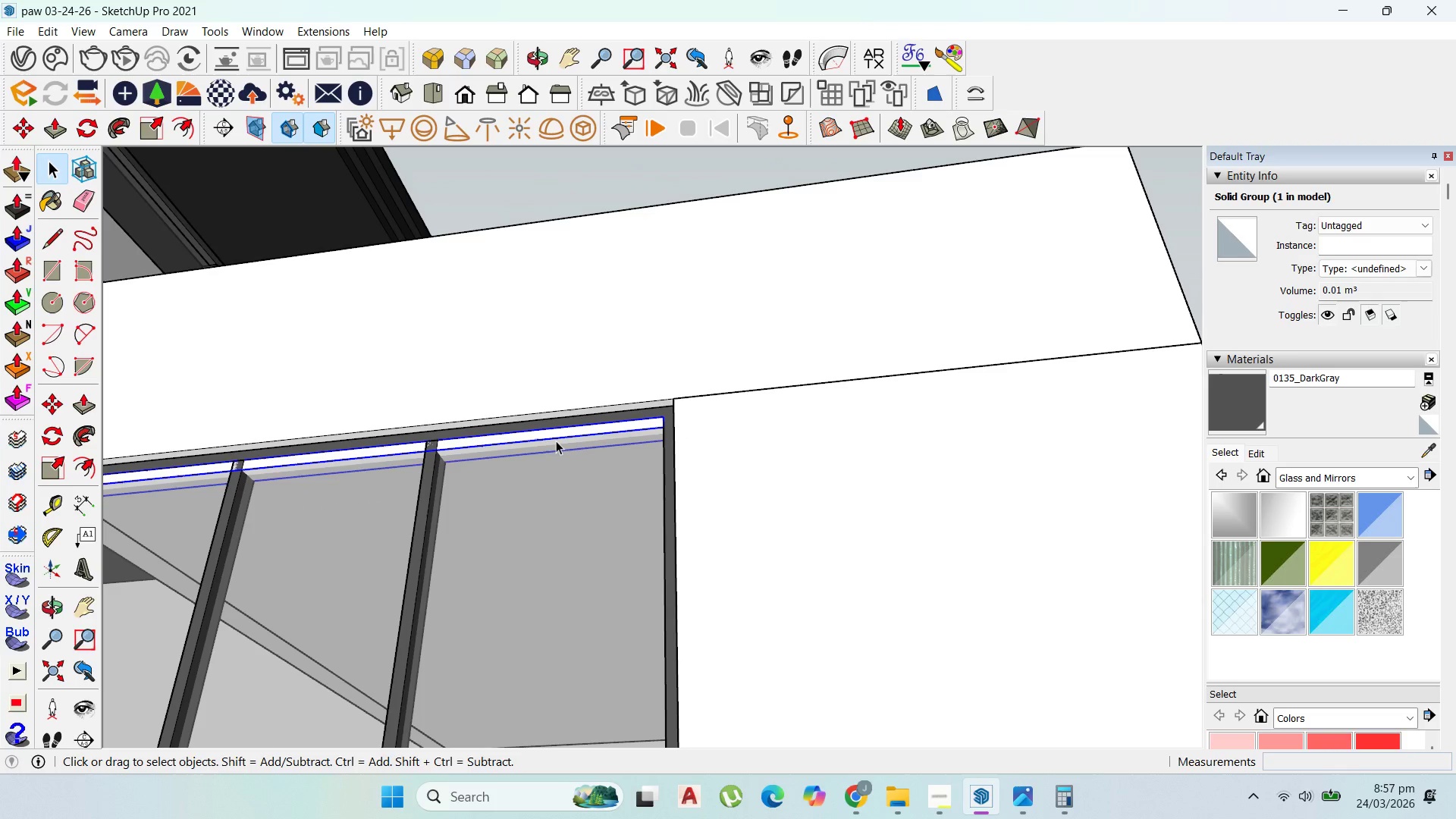 
scroll: coordinate [654, 350], scroll_direction: down, amount: 4.0
 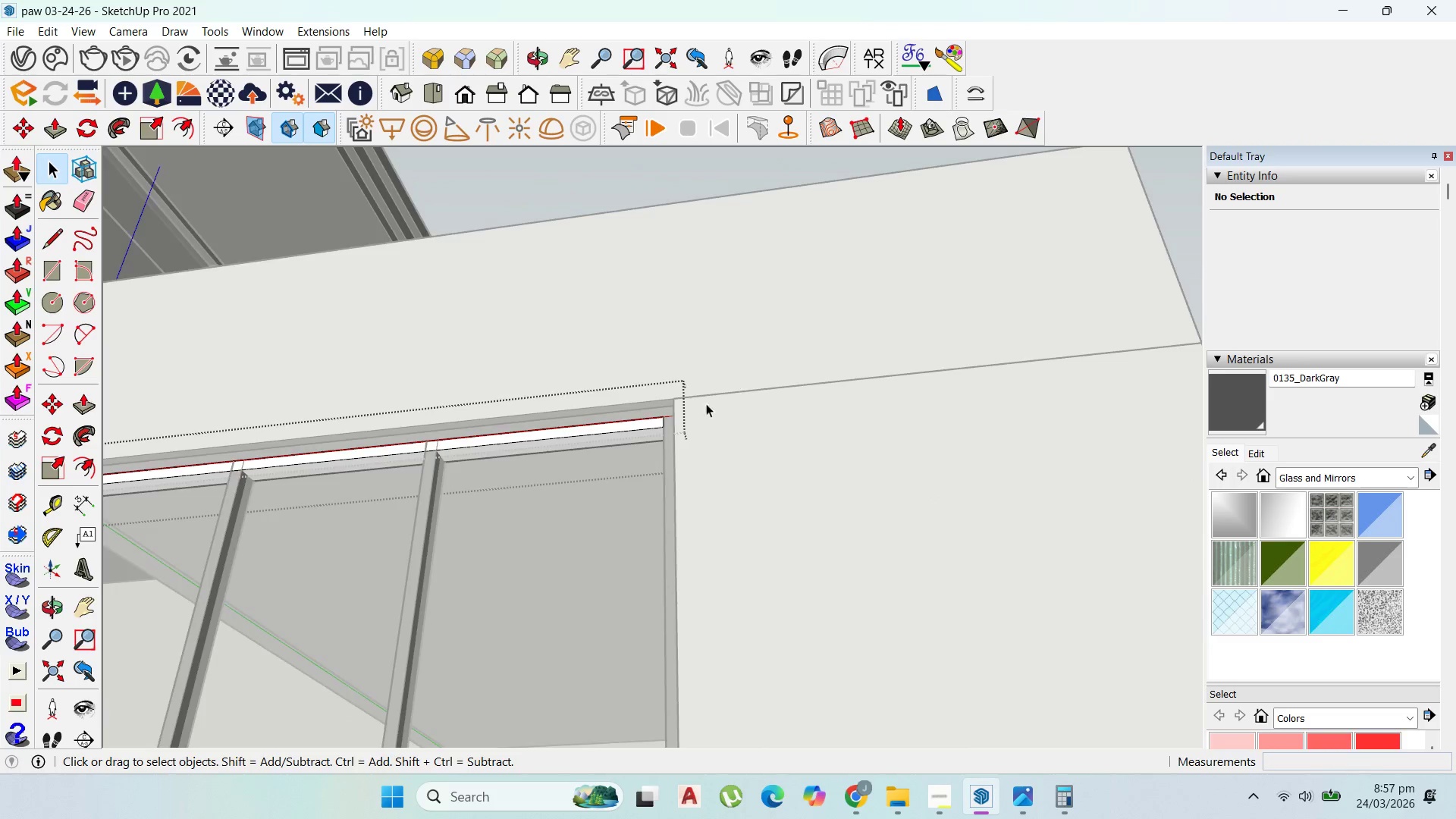 
key(M)
 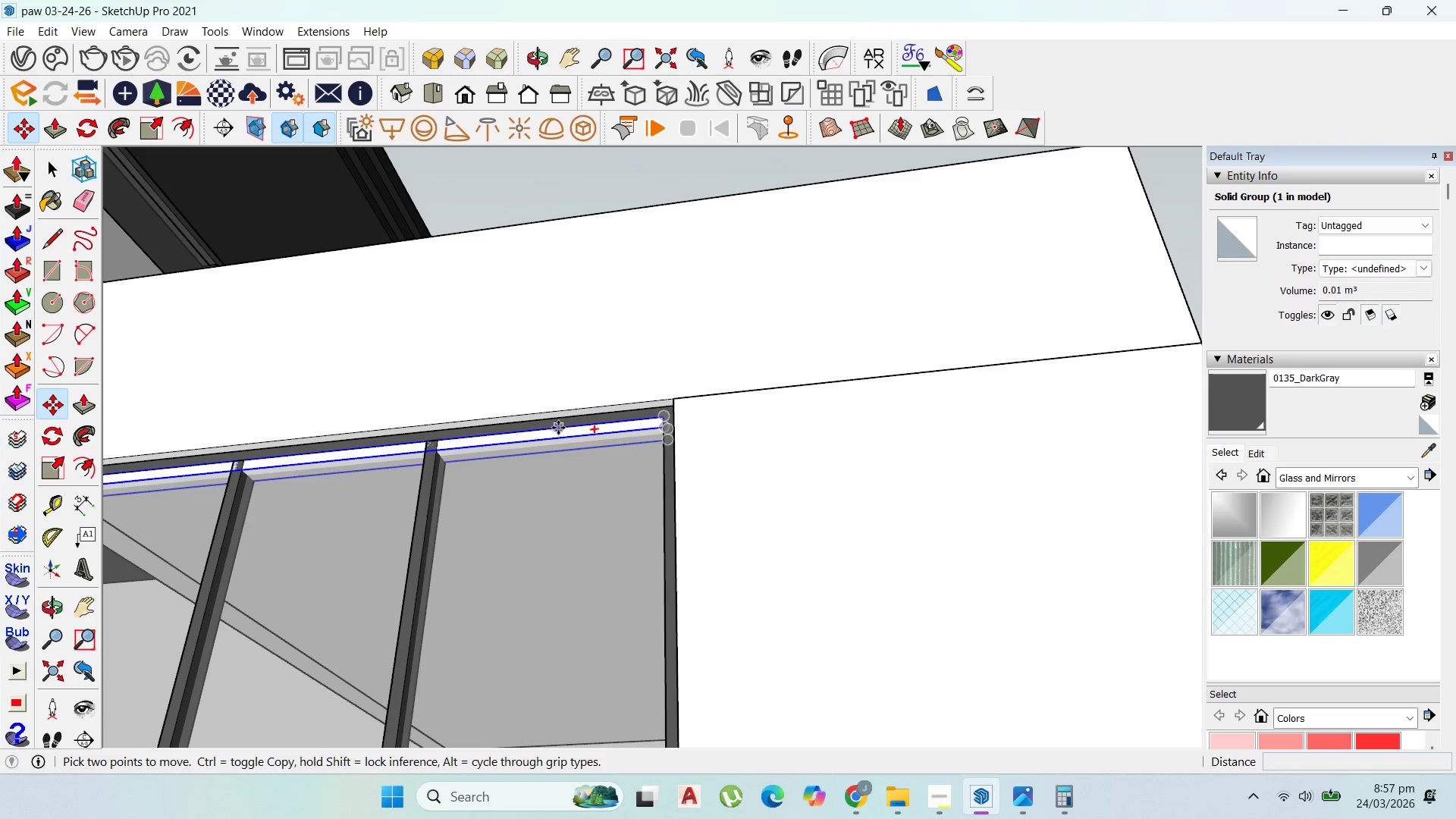 
left_click([558, 428])
 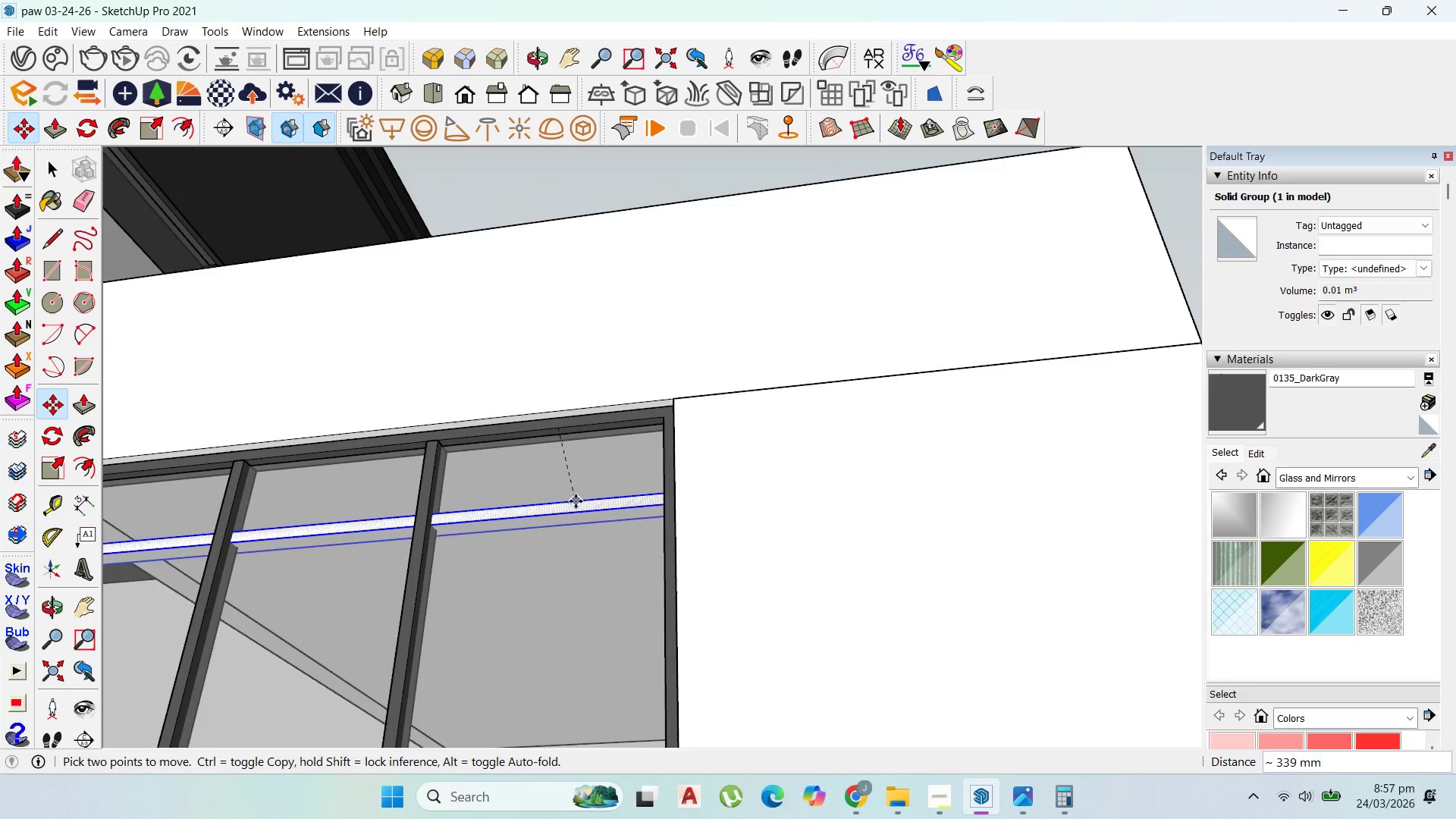 
scroll: coordinate [576, 490], scroll_direction: down, amount: 5.0
 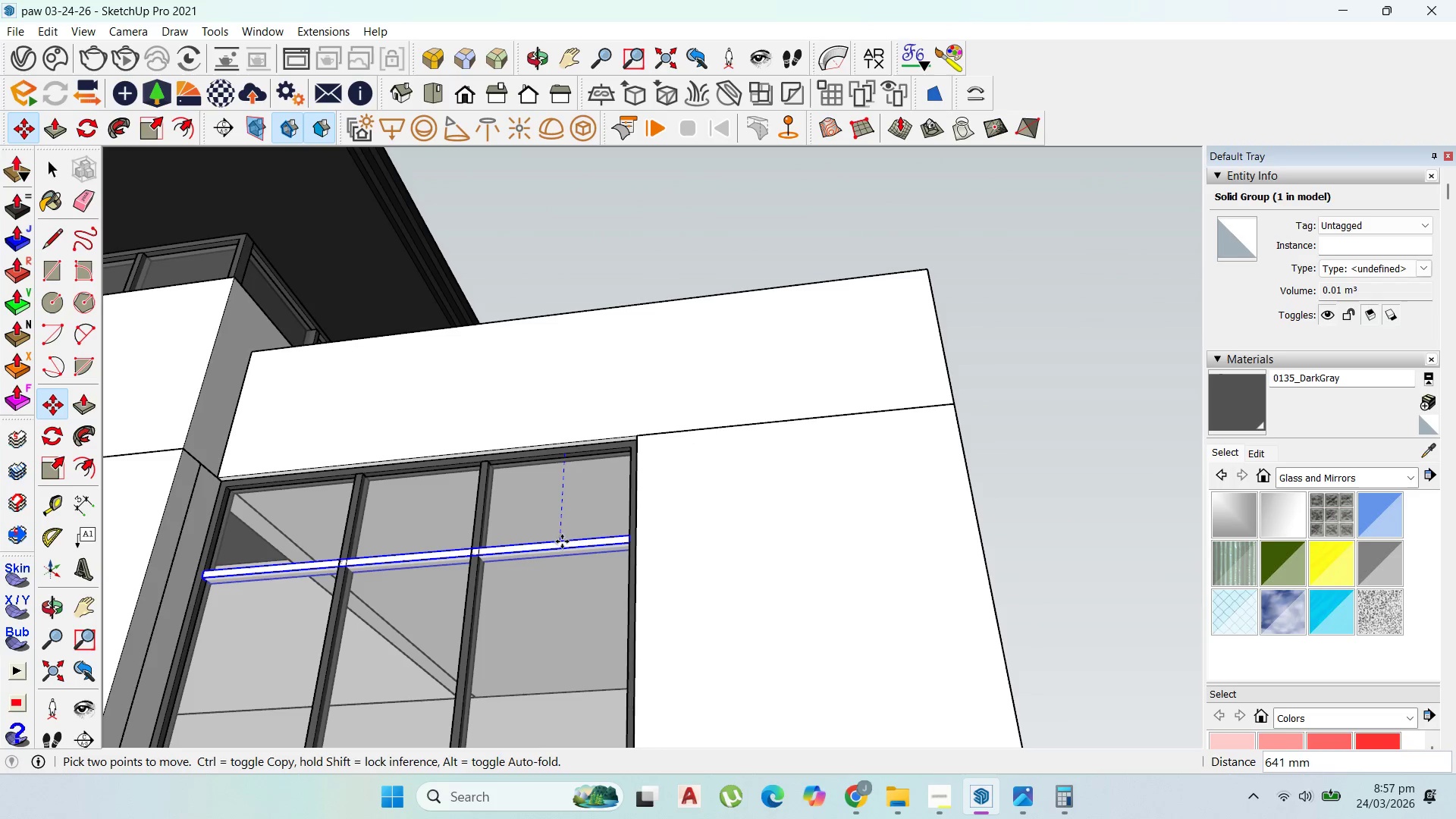 
hold_key(key=ShiftLeft, duration=1.51)
hold_key(key=ShiftLeft, duration=1.5)
scroll: coordinate [132, 572], scroll_direction: down, amount: 7.0
 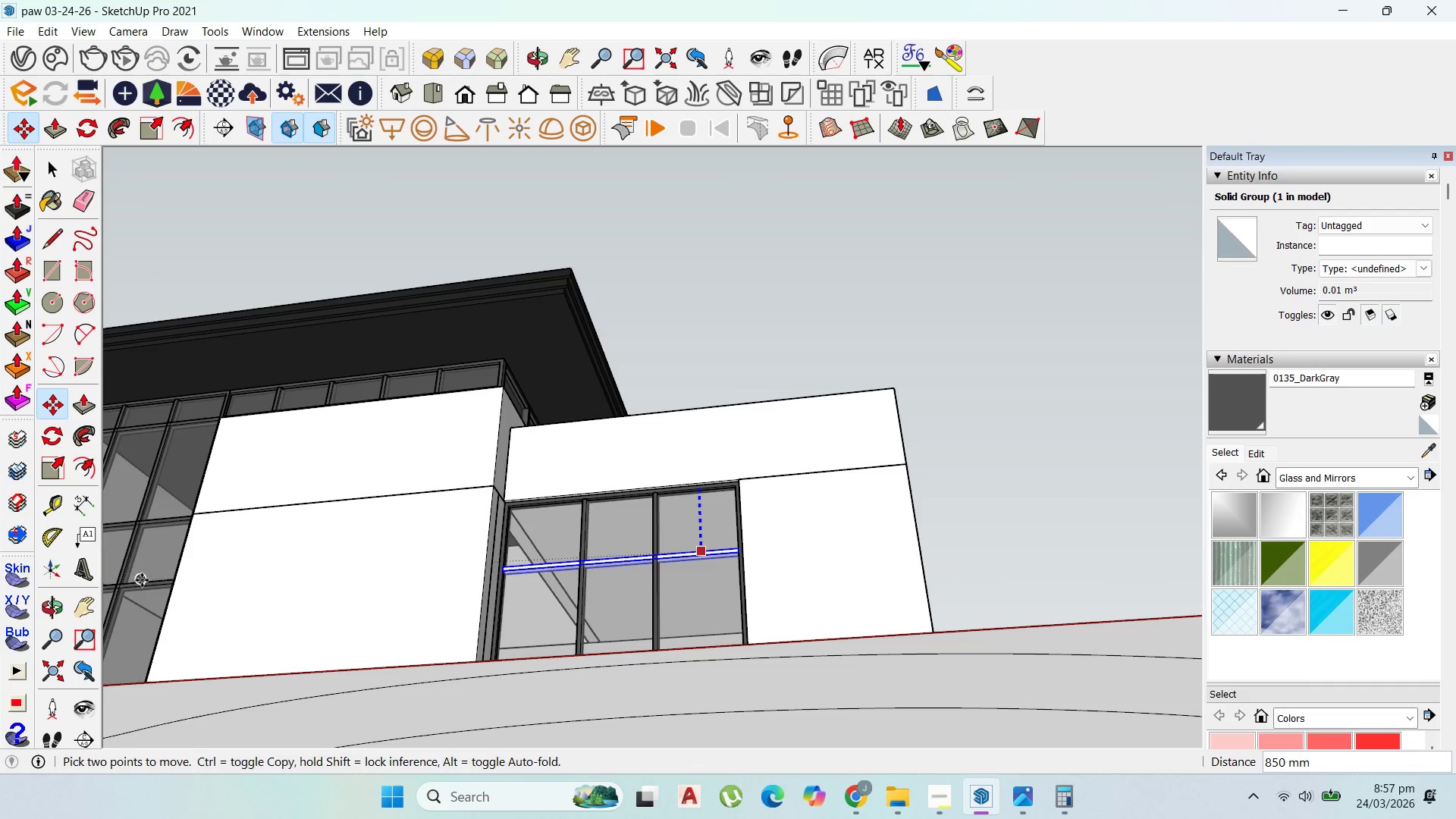 
left_click([145, 580])
 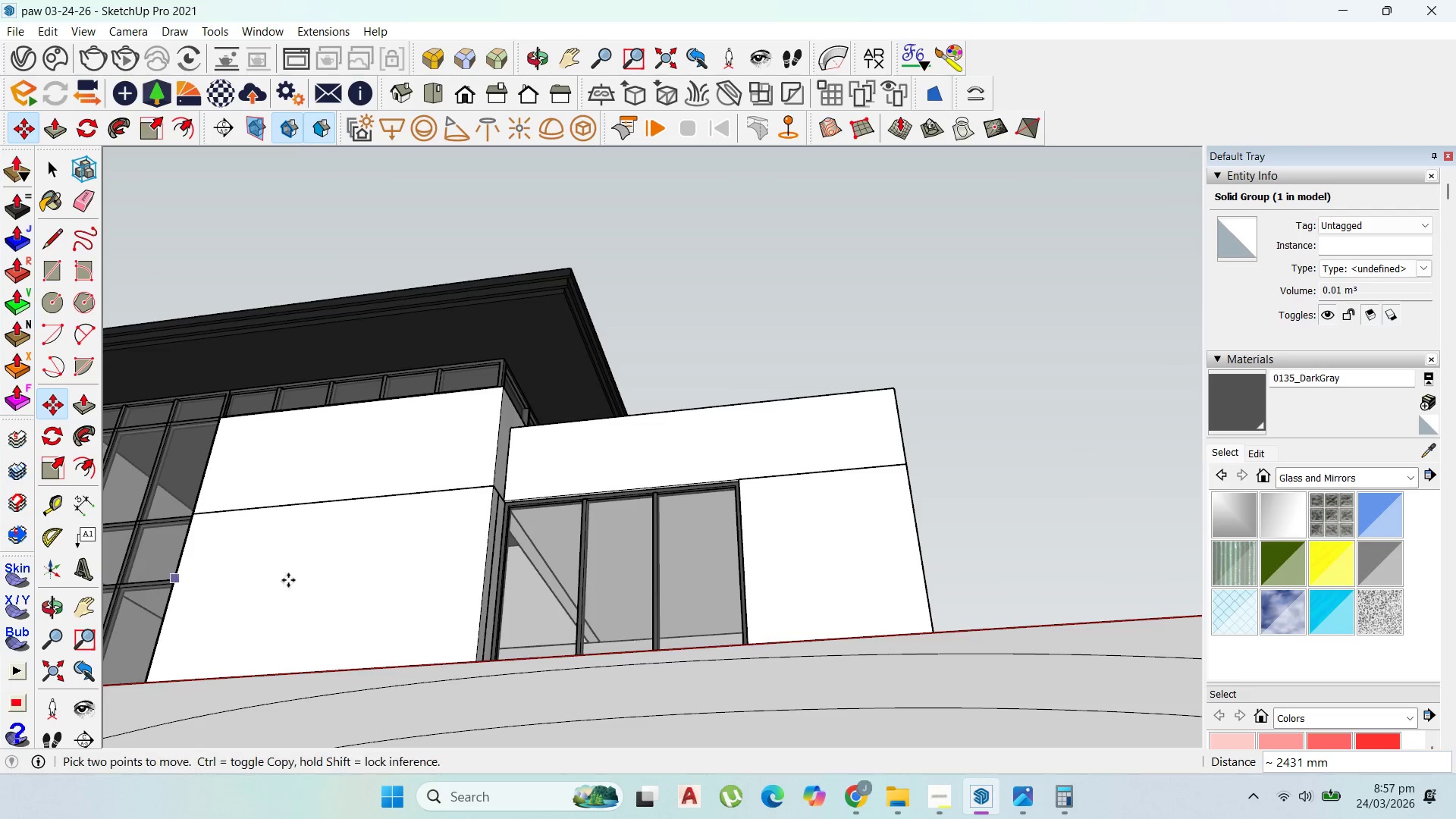 
key(Shift+ShiftLeft)
 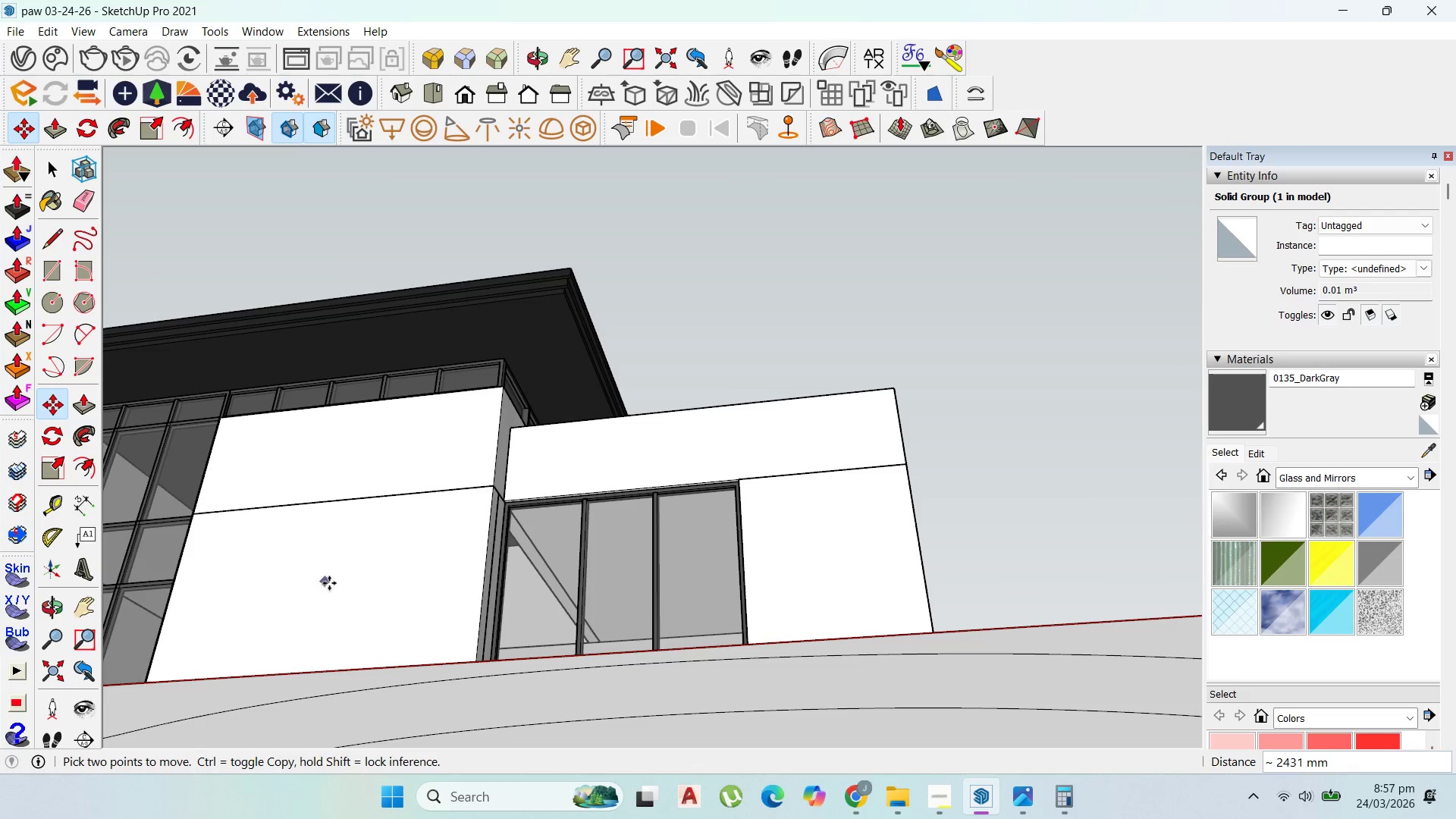 
key(Shift+ShiftLeft)
 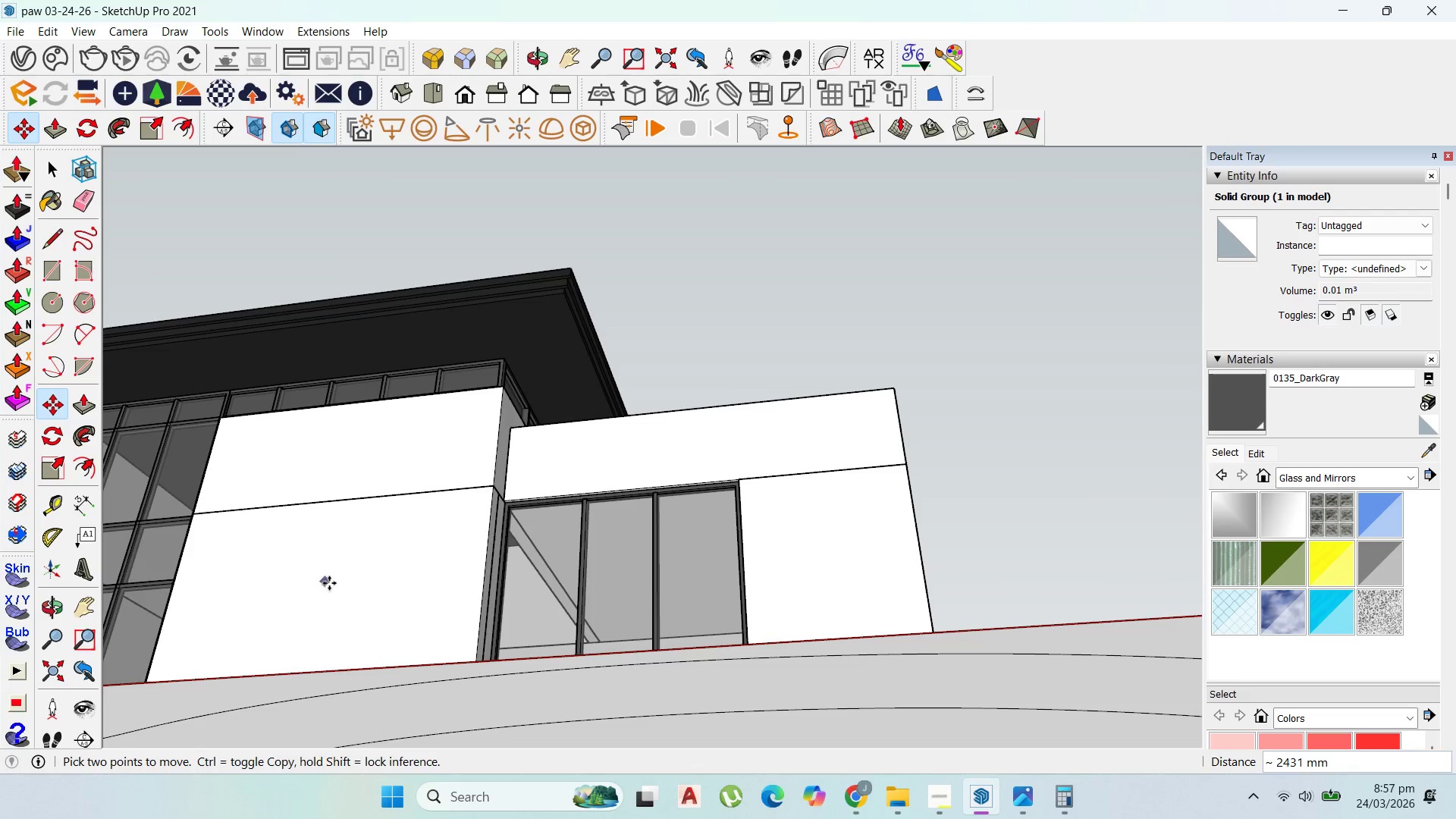 
key(Shift+ShiftLeft)
 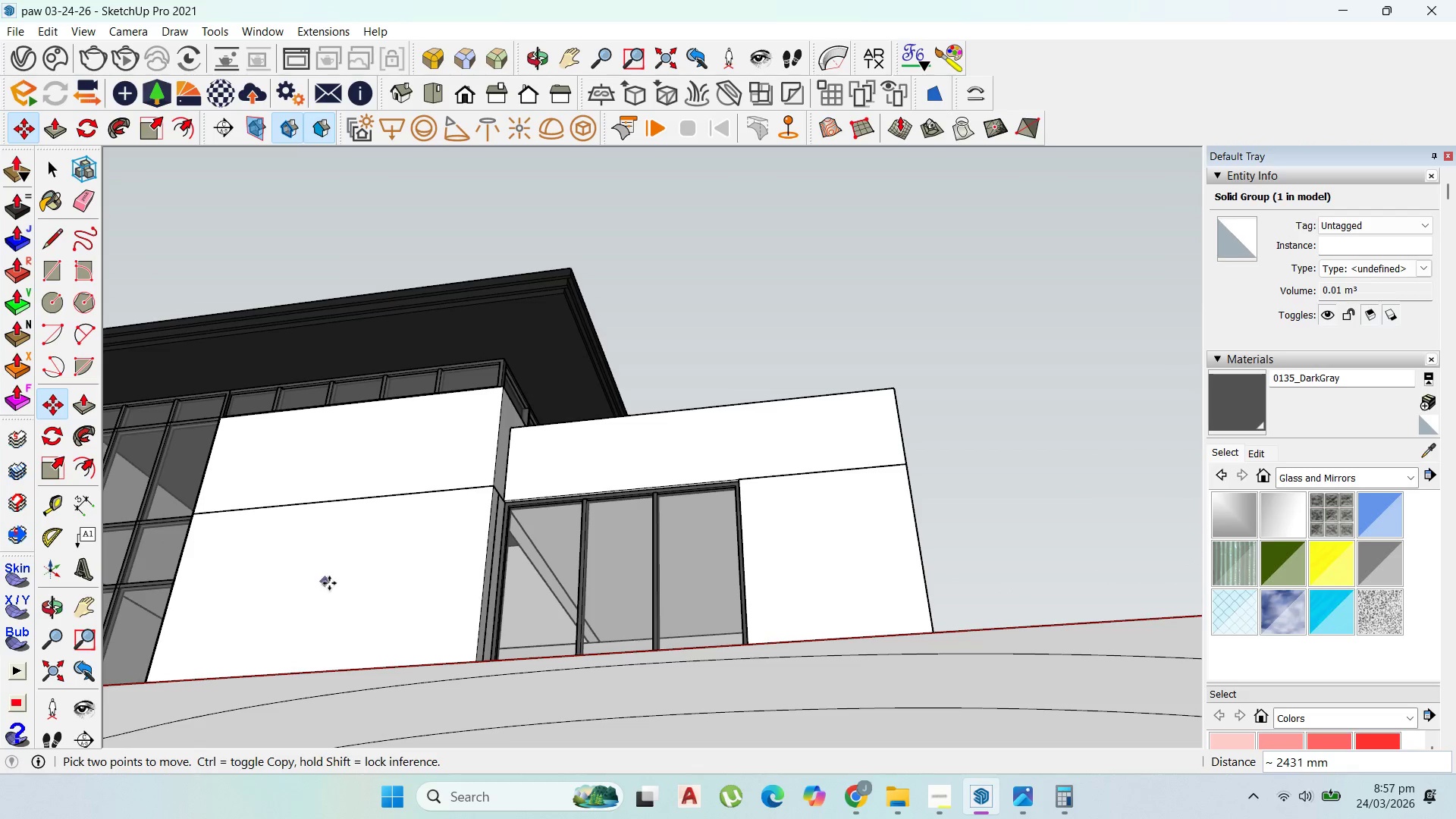 
key(Shift+ShiftLeft)
 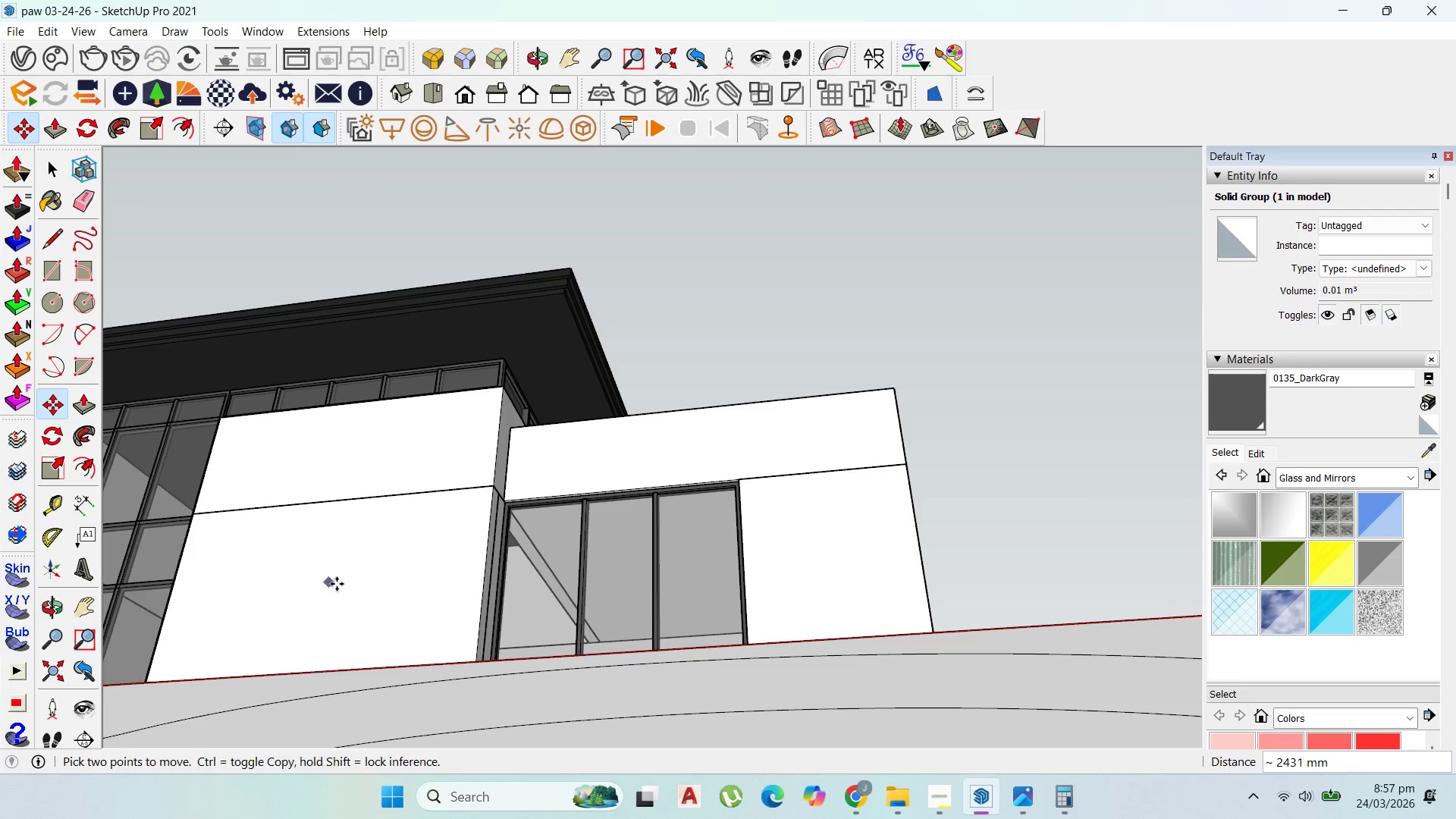 
key(Shift+ShiftLeft)
 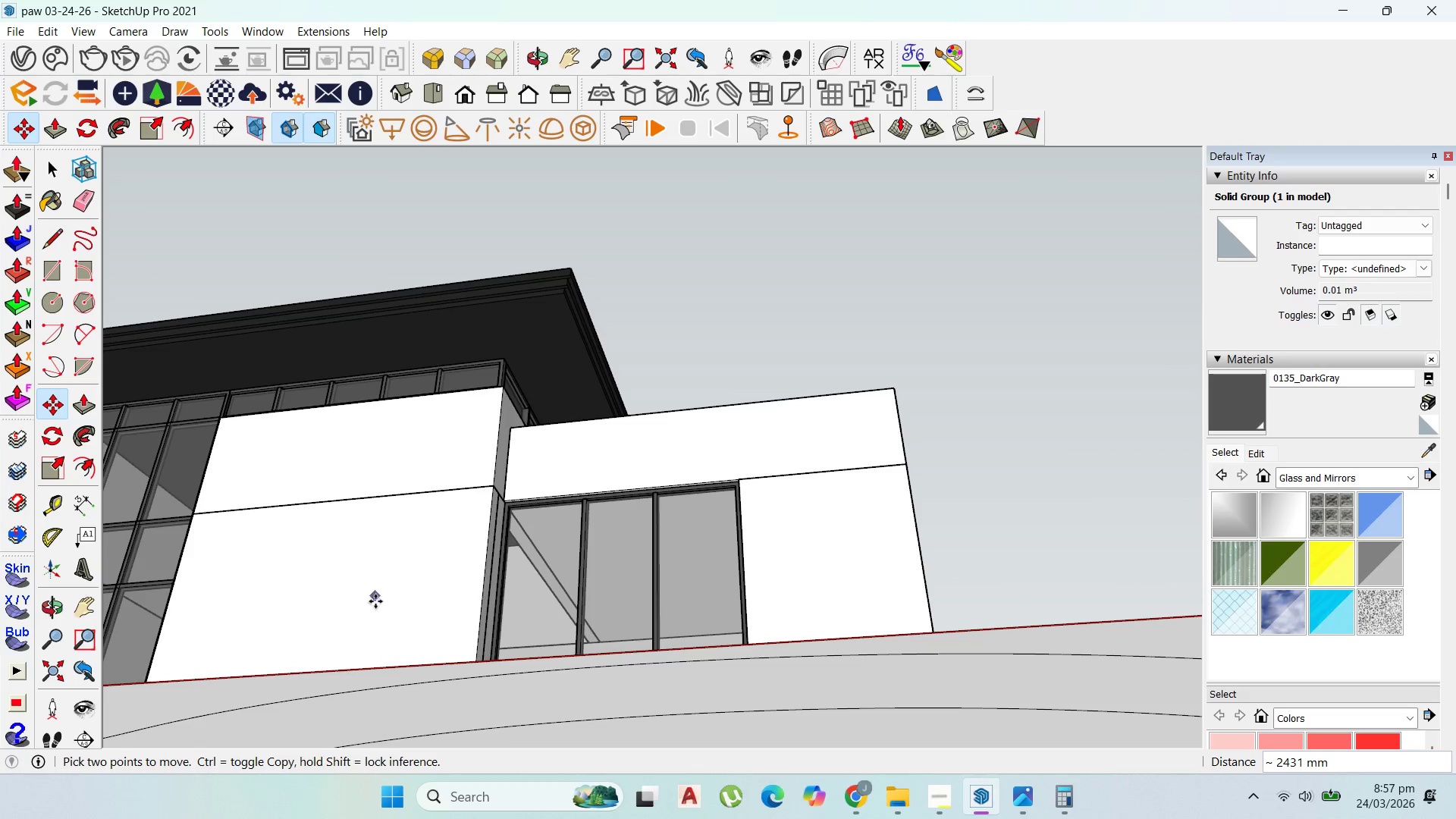 
key(Control+Z)
 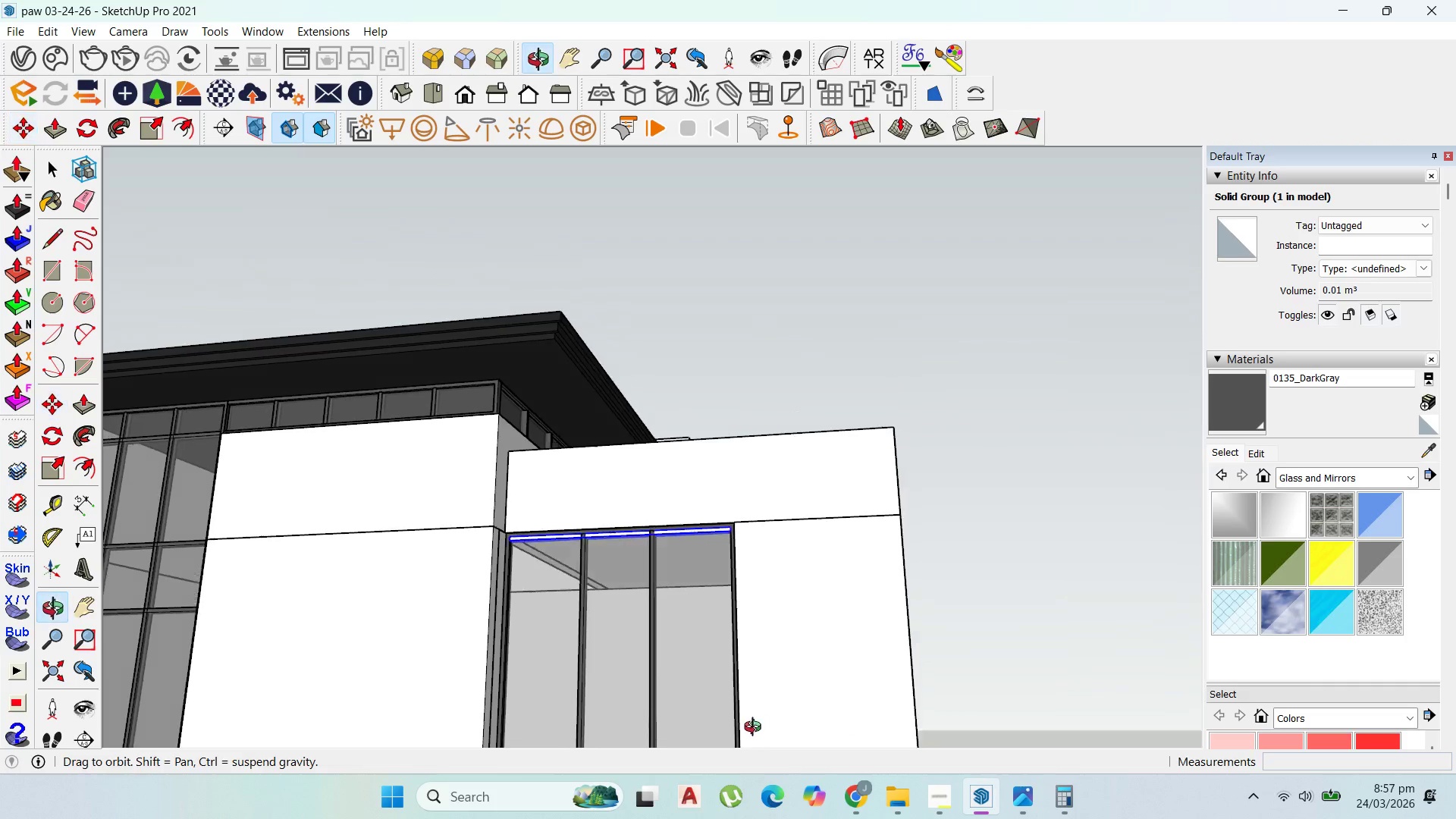 
scroll: coordinate [552, 572], scroll_direction: up, amount: 10.0
 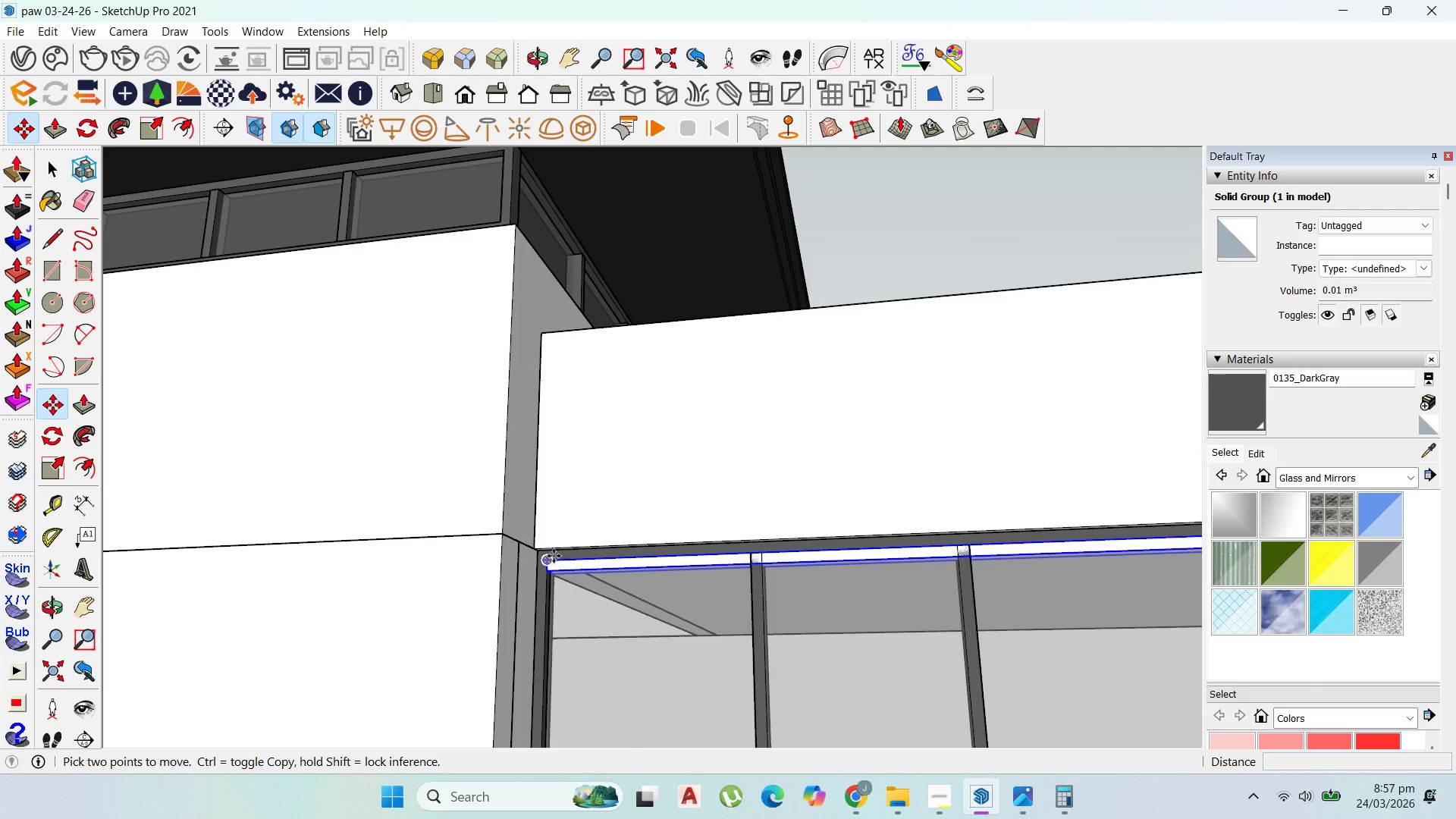 
left_click([552, 555])
 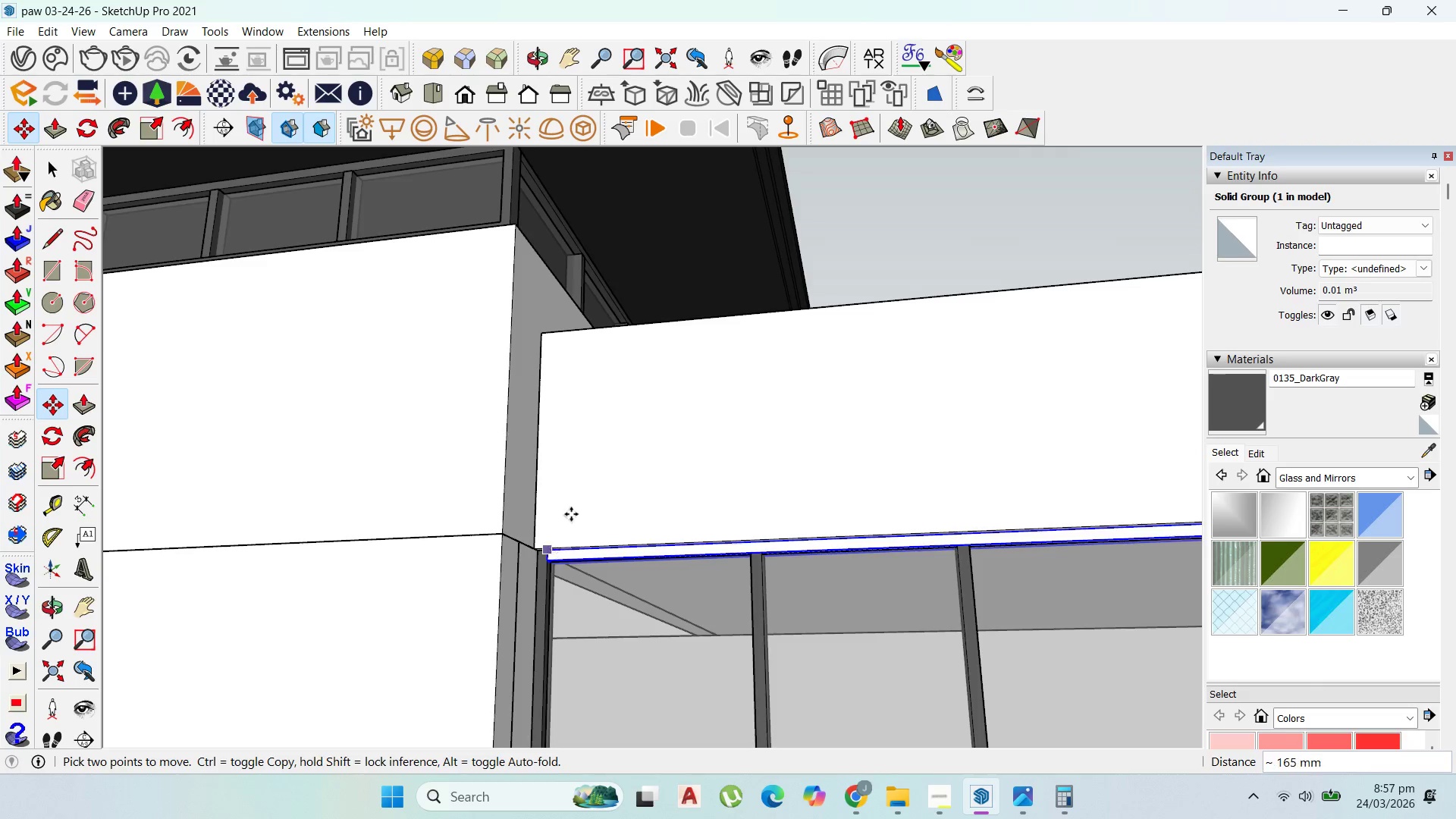 
hold_key(key=ShiftLeft, duration=1.52)
 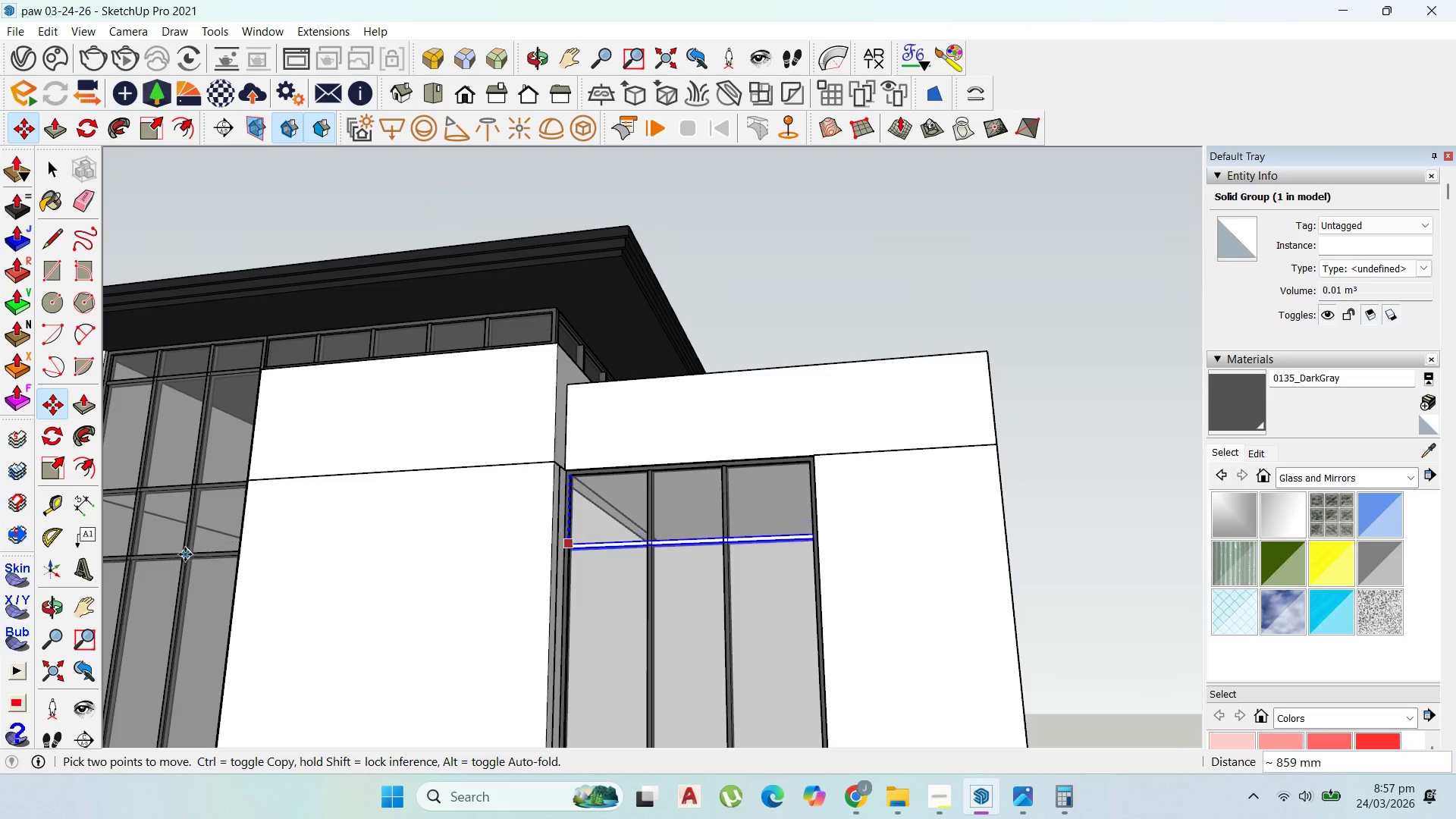 
scroll: coordinate [588, 560], scroll_direction: down, amount: 11.0
 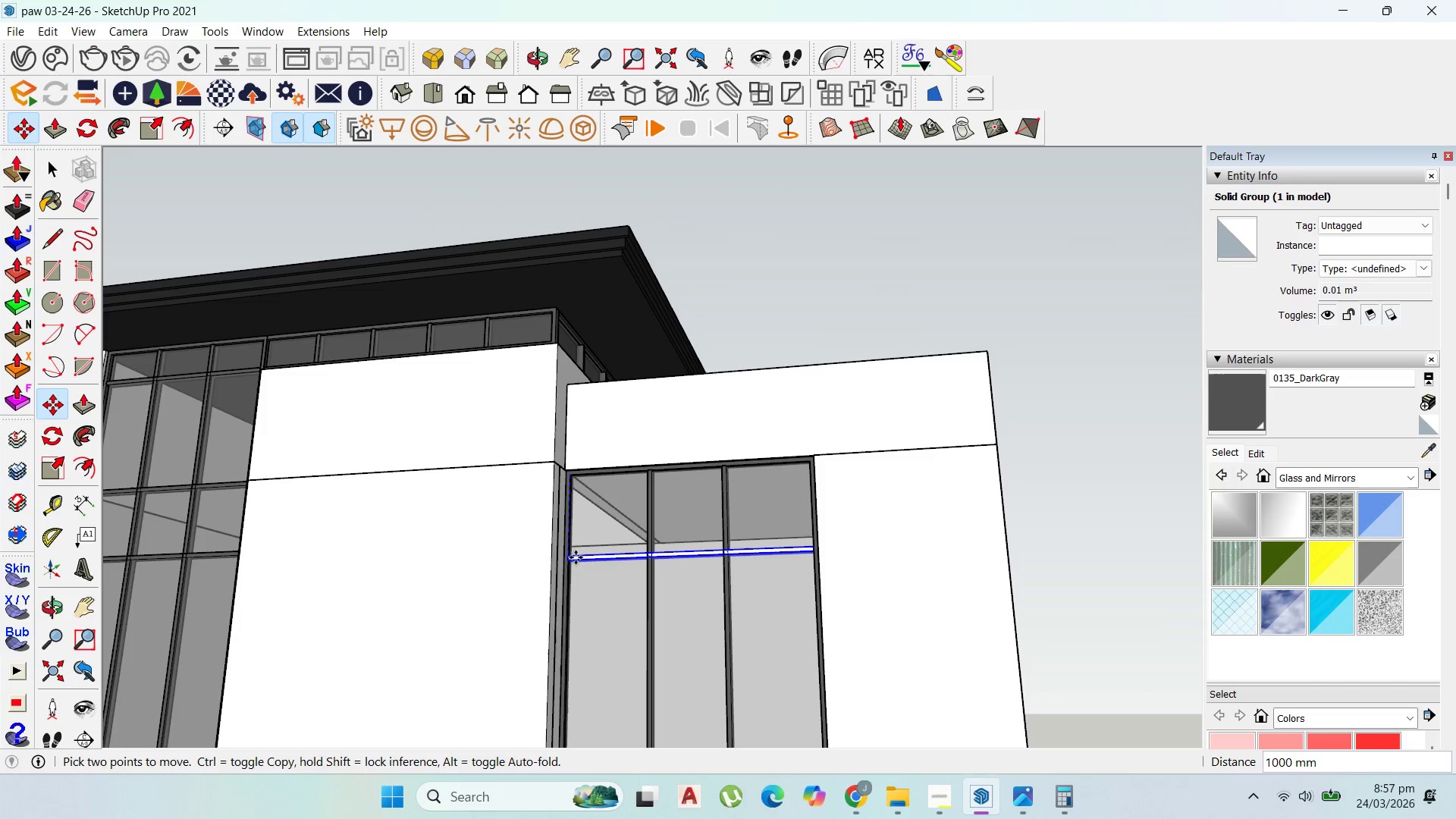 
hold_key(key=ShiftLeft, duration=1.51)
 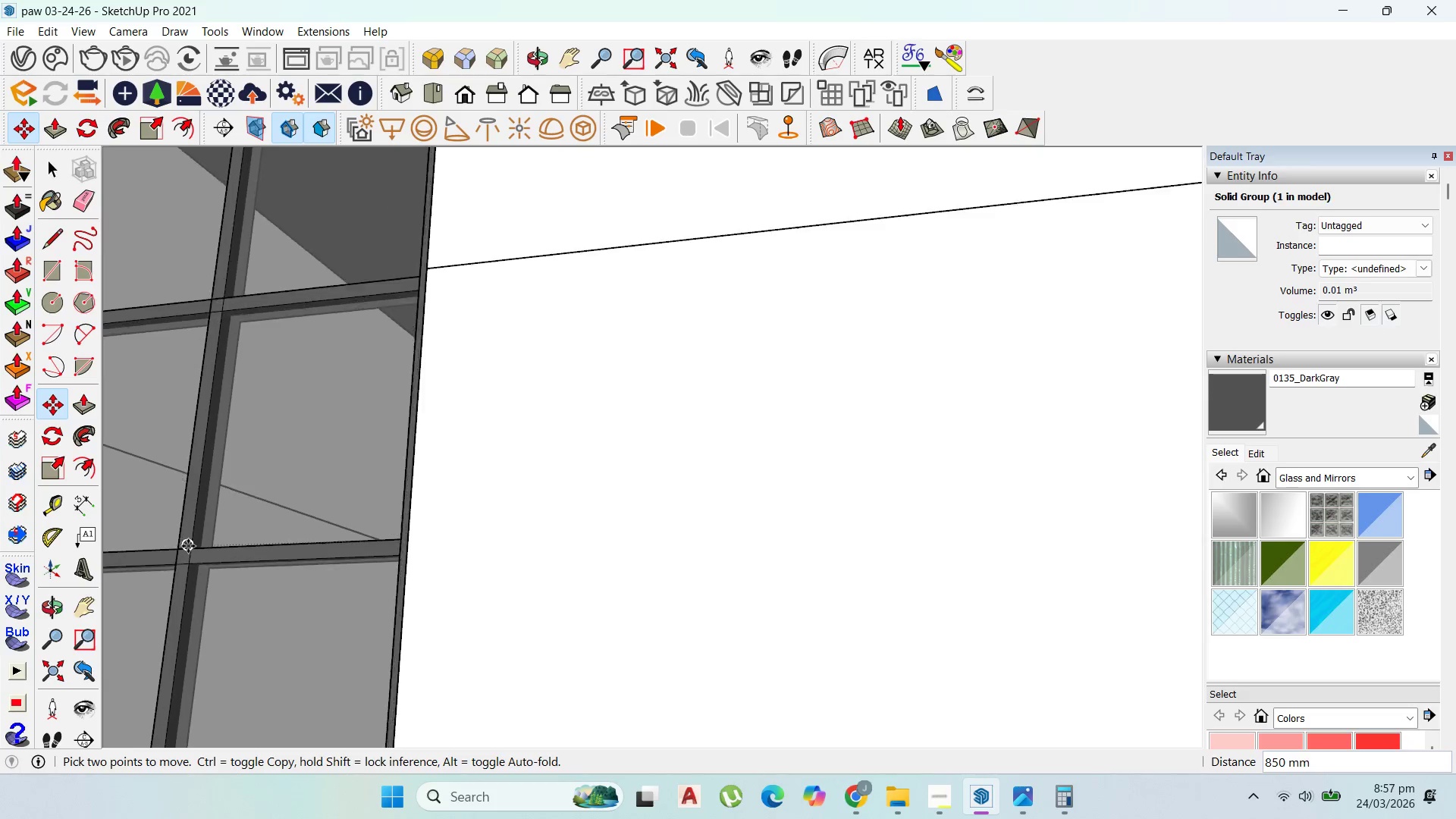 
hold_key(key=ShiftLeft, duration=1.52)
 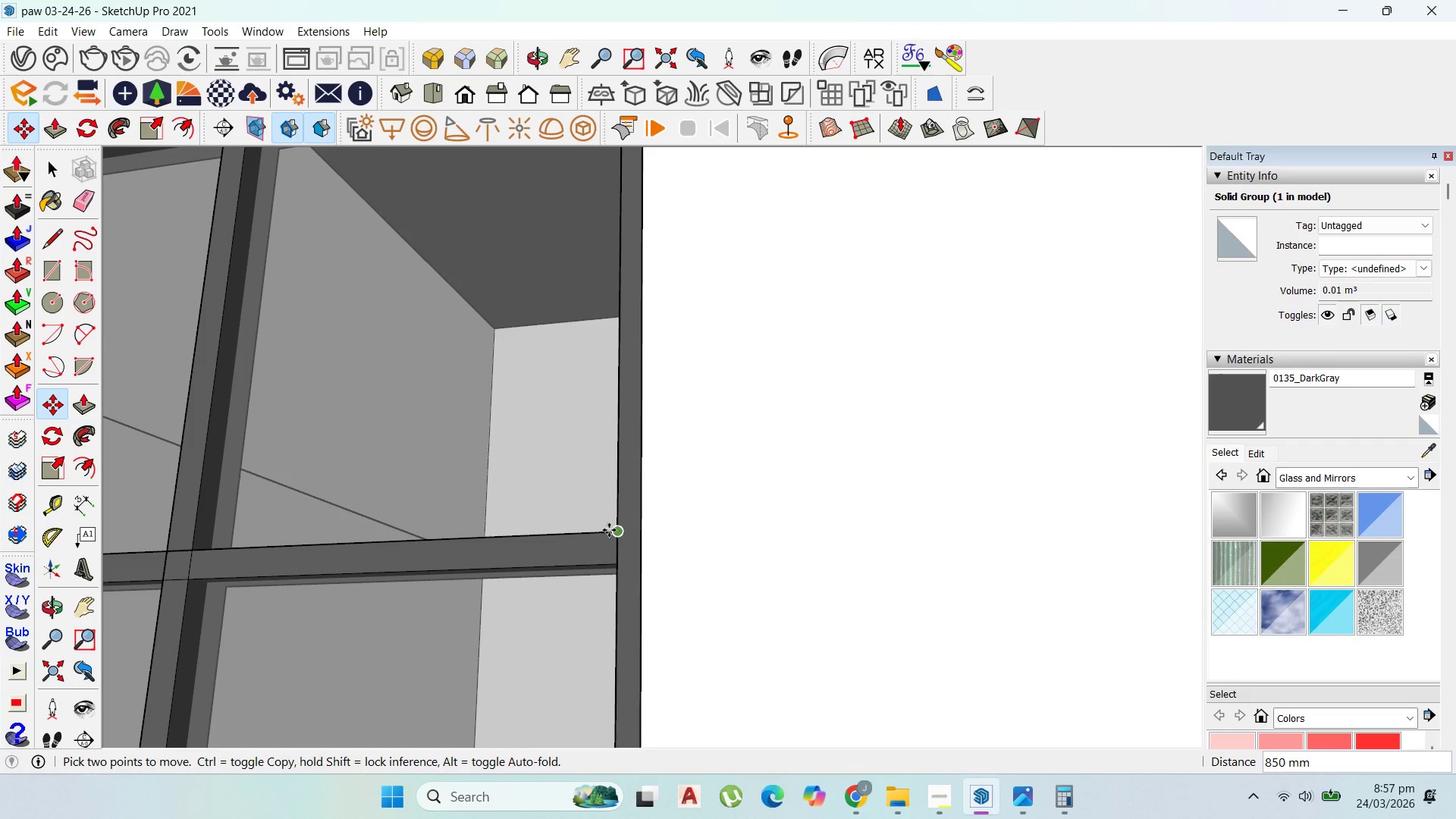 
scroll: coordinate [192, 548], scroll_direction: up, amount: 16.0
 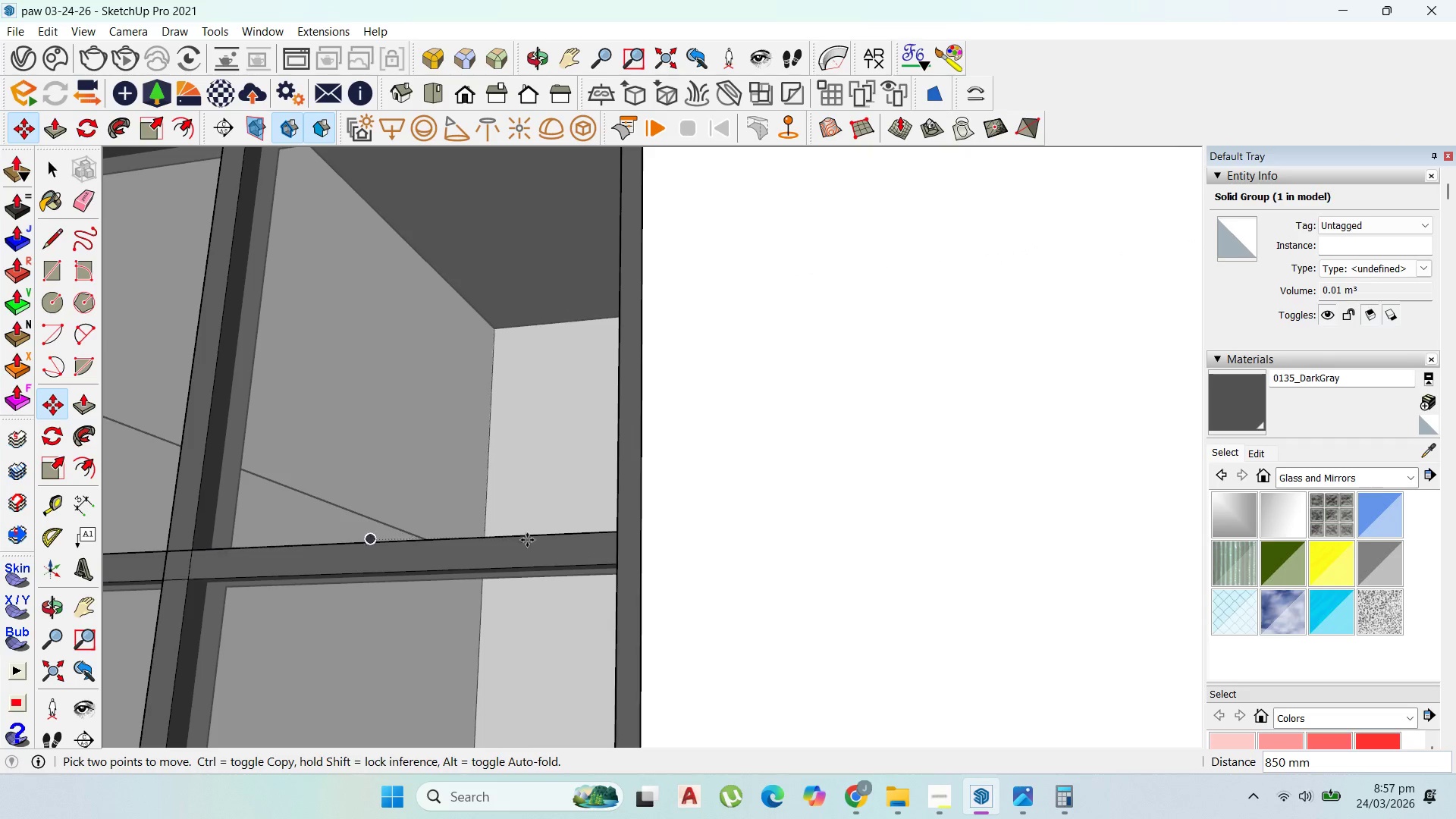 
hold_key(key=ShiftLeft, duration=1.3)
left_click([610, 530])
 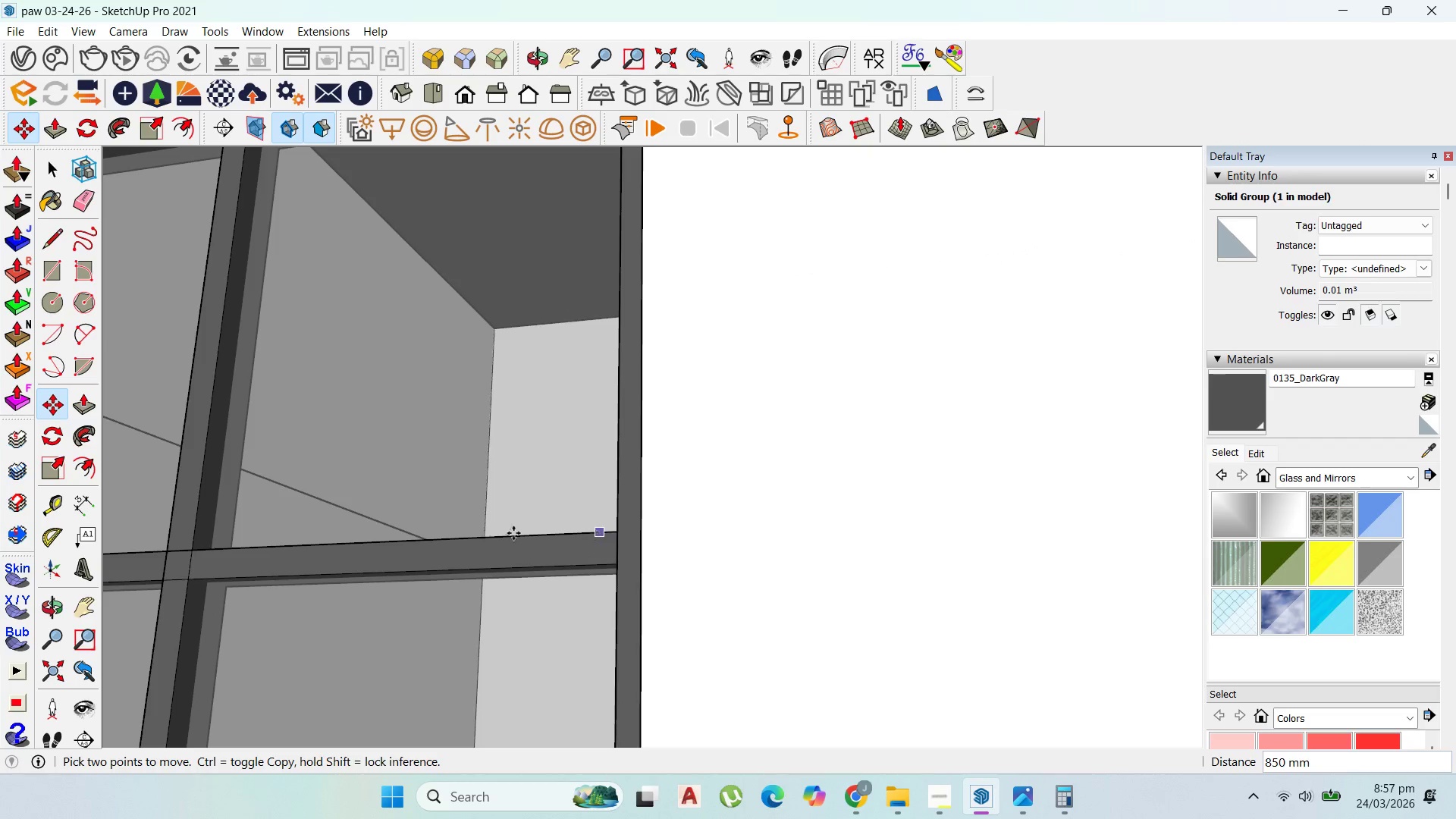 
scroll: coordinate [400, 519], scroll_direction: down, amount: 26.0
 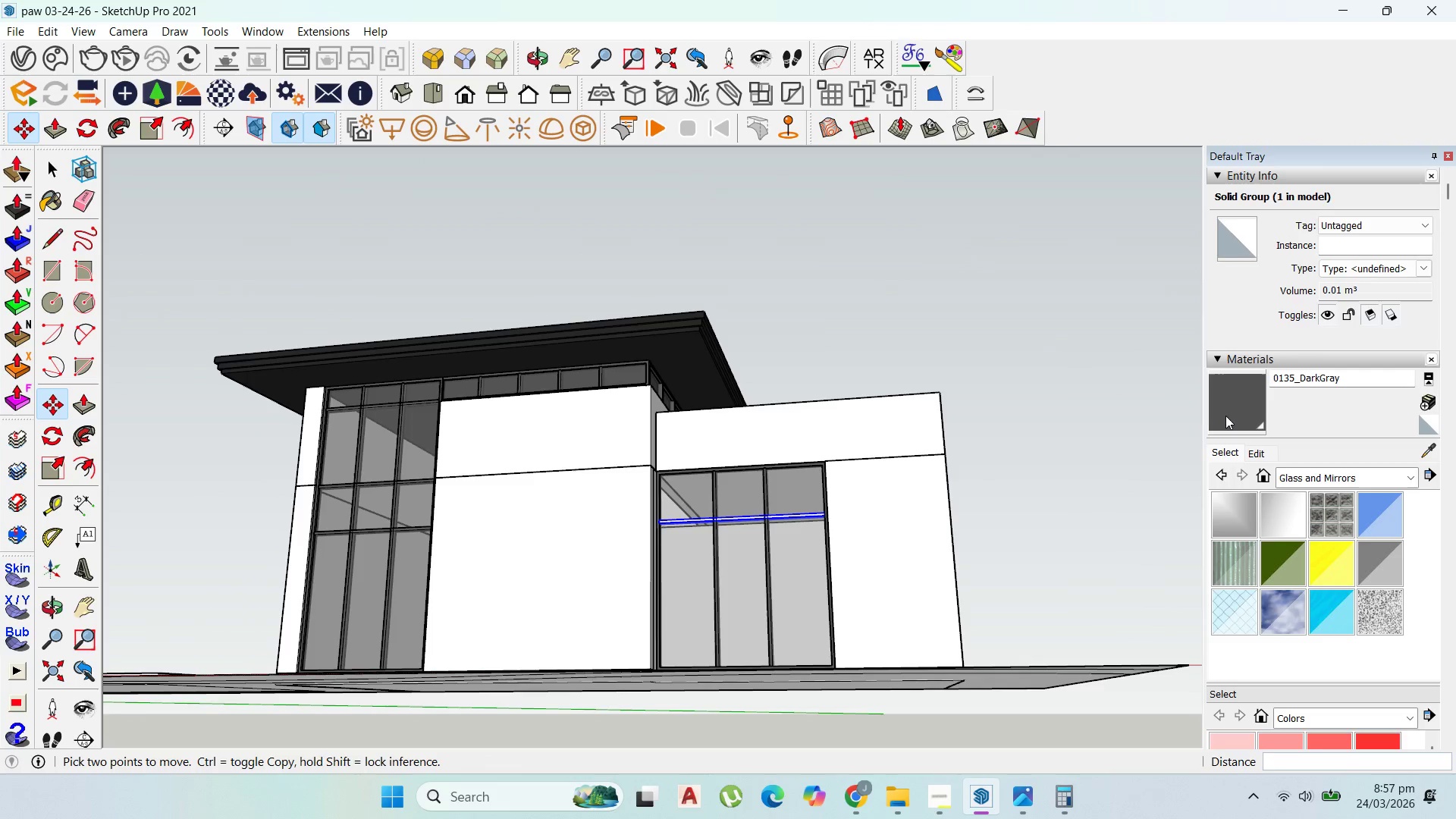 
left_click([1227, 406])
 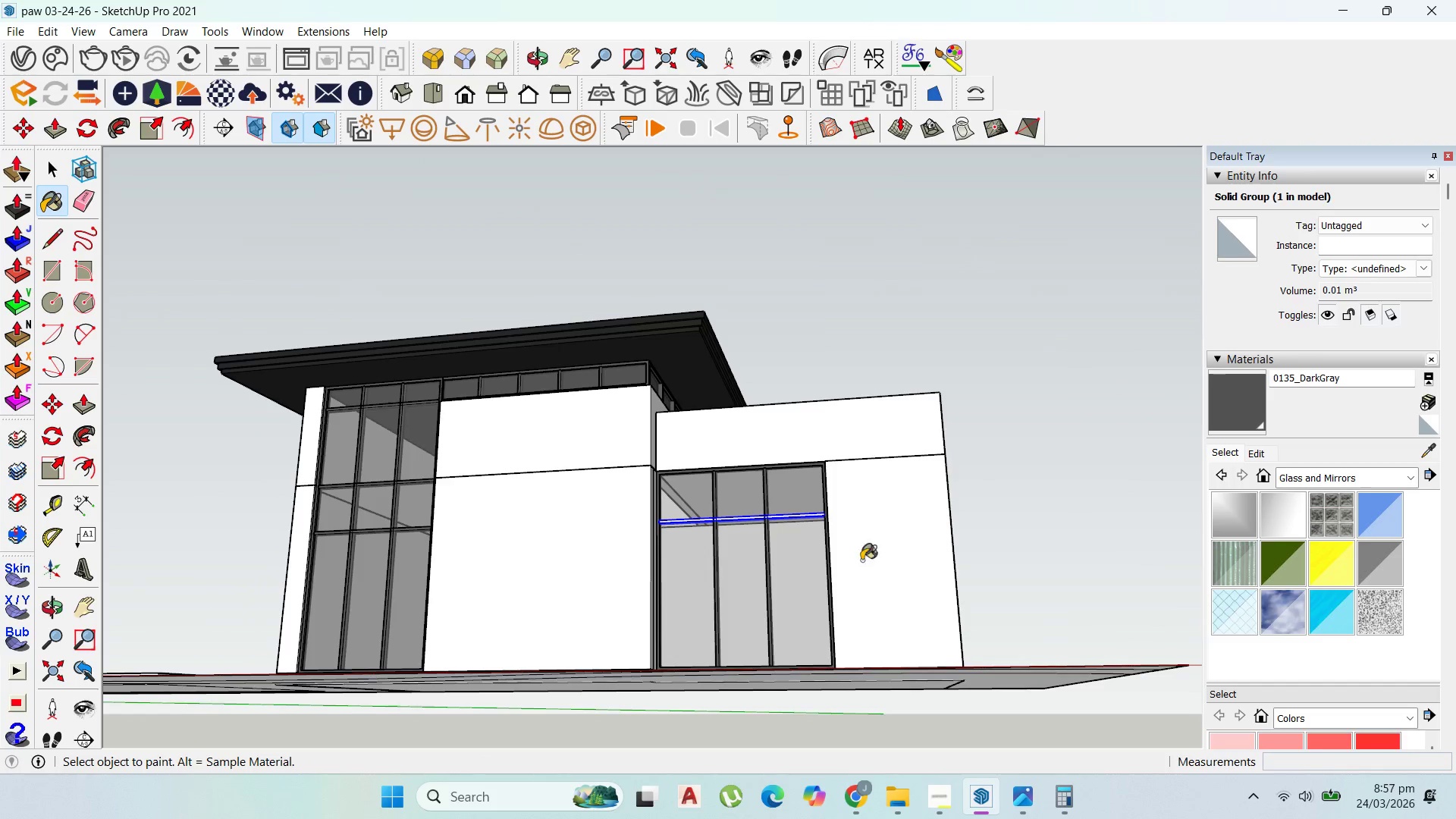 
left_click([793, 499])
 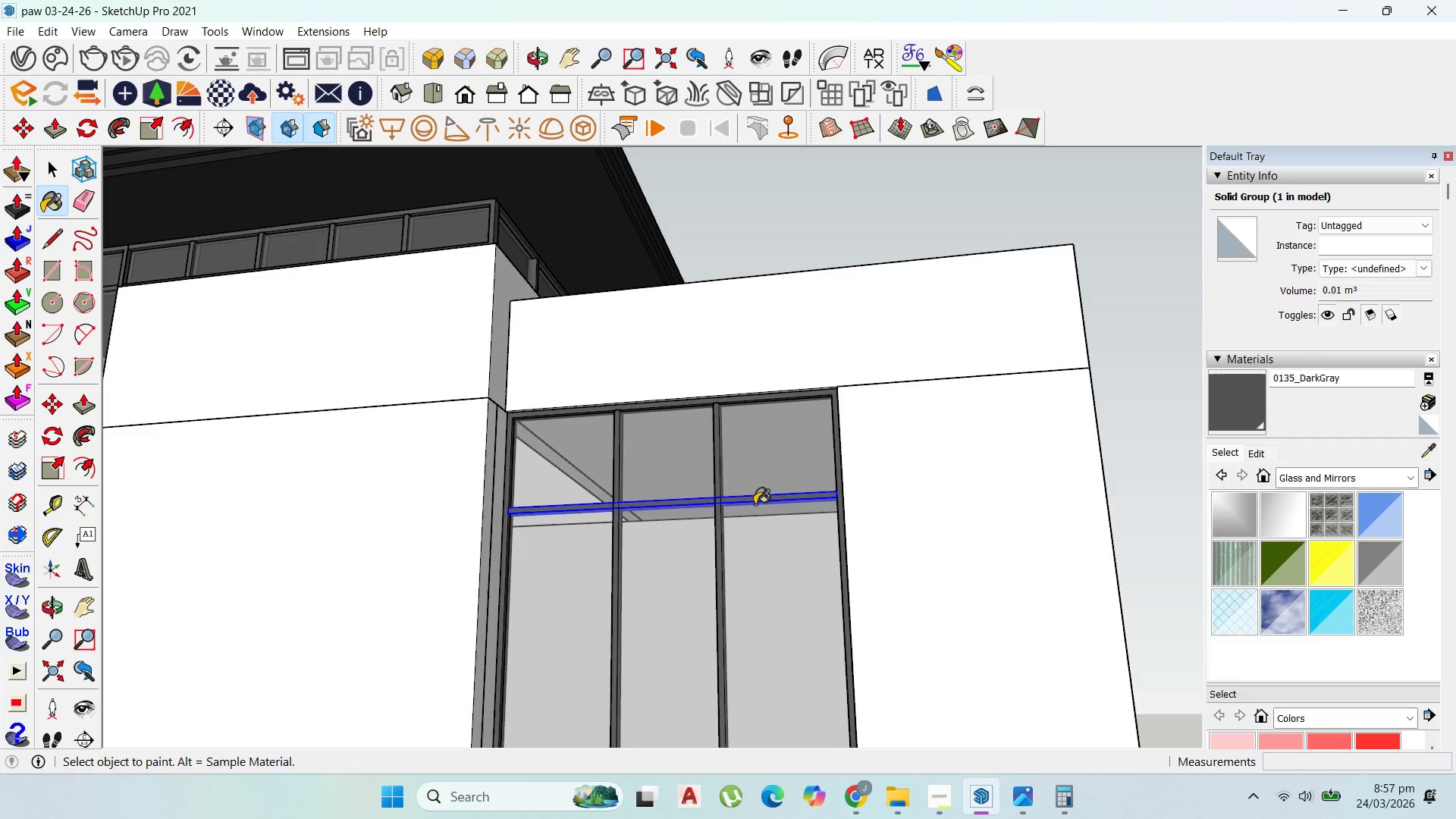 
scroll: coordinate [765, 517], scroll_direction: up, amount: 8.0
 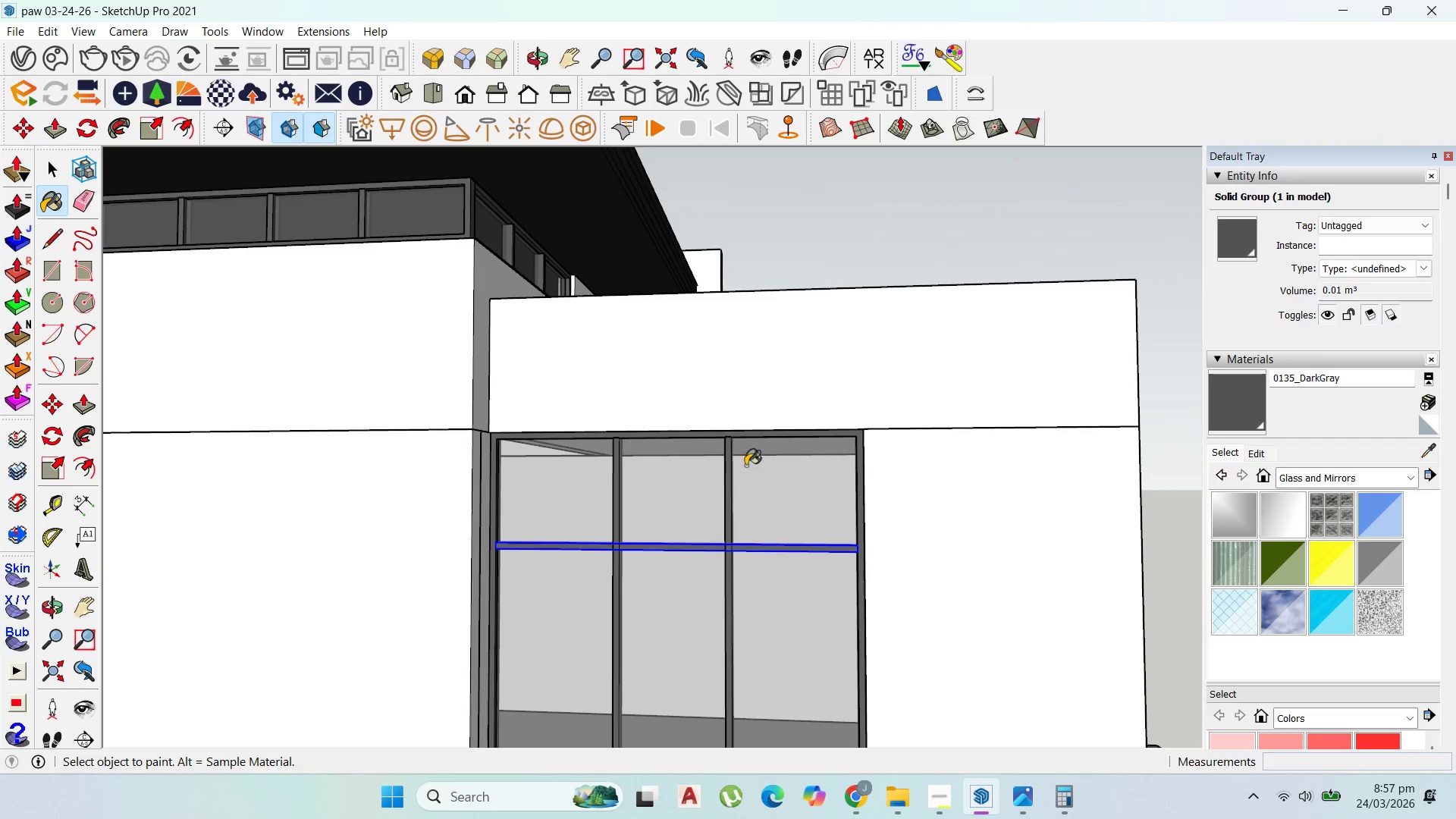 
scroll: coordinate [654, 540], scroll_direction: down, amount: 7.0
 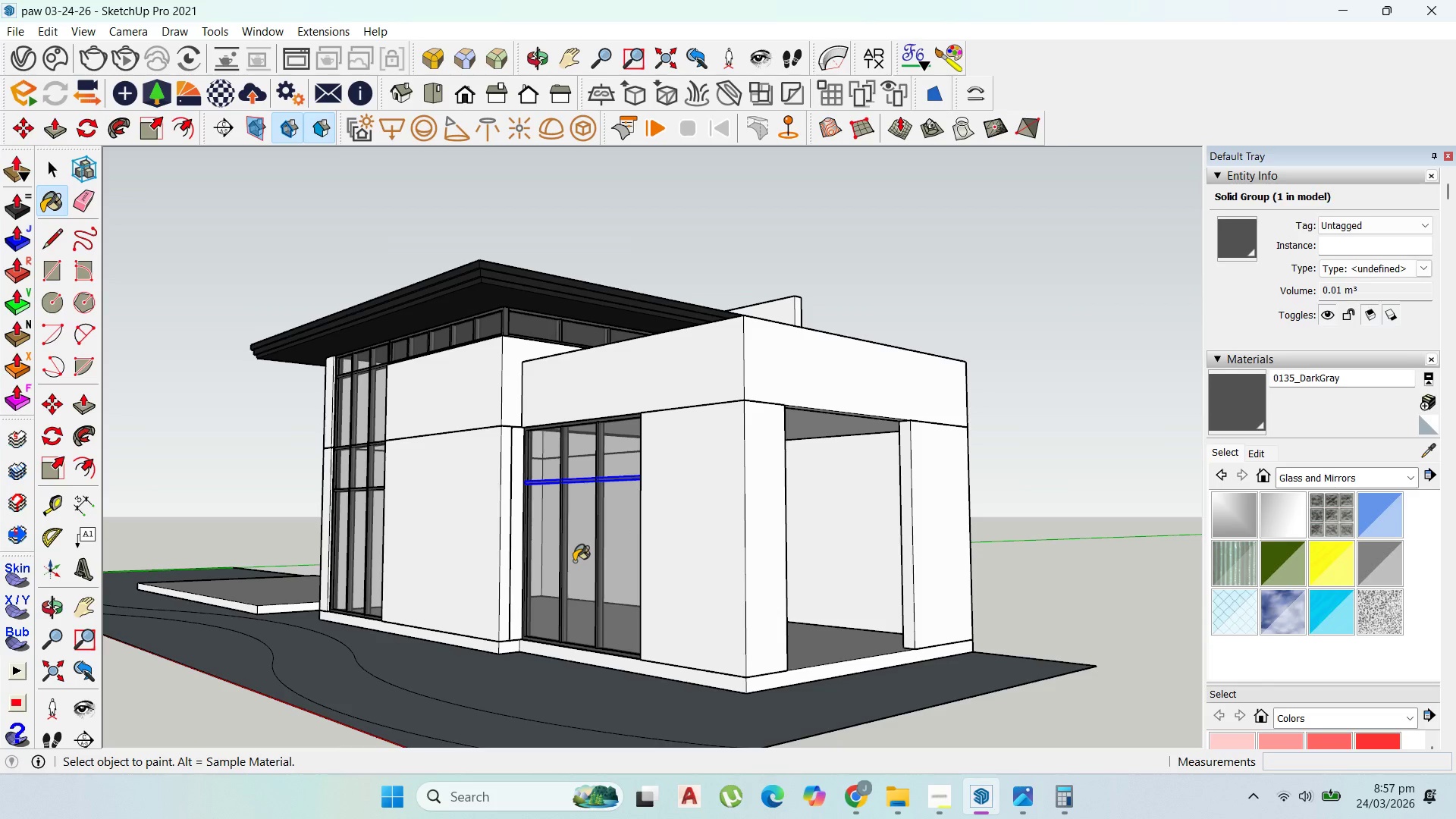 
wait(8.18)
 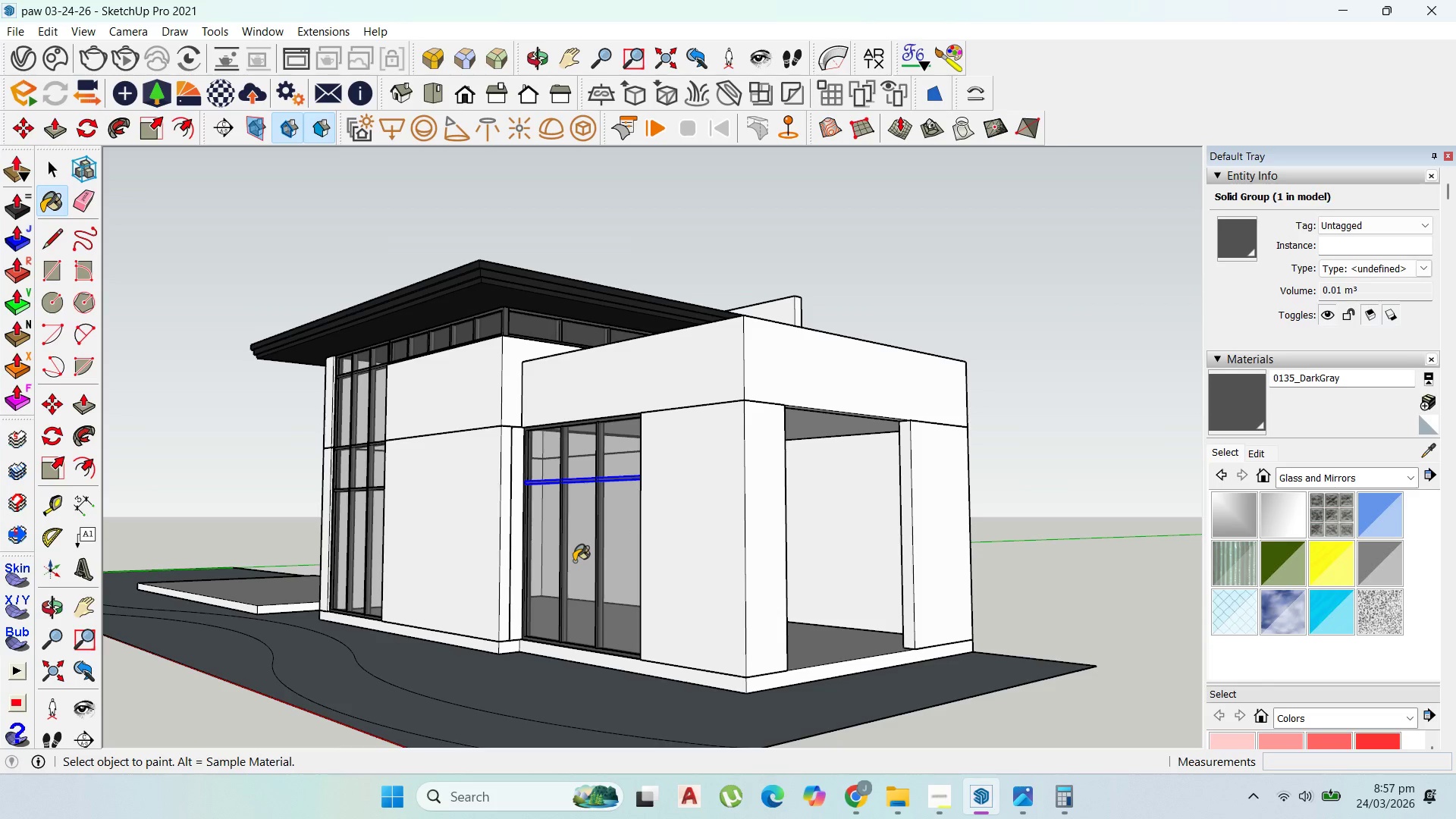 
left_click([48, 270])
 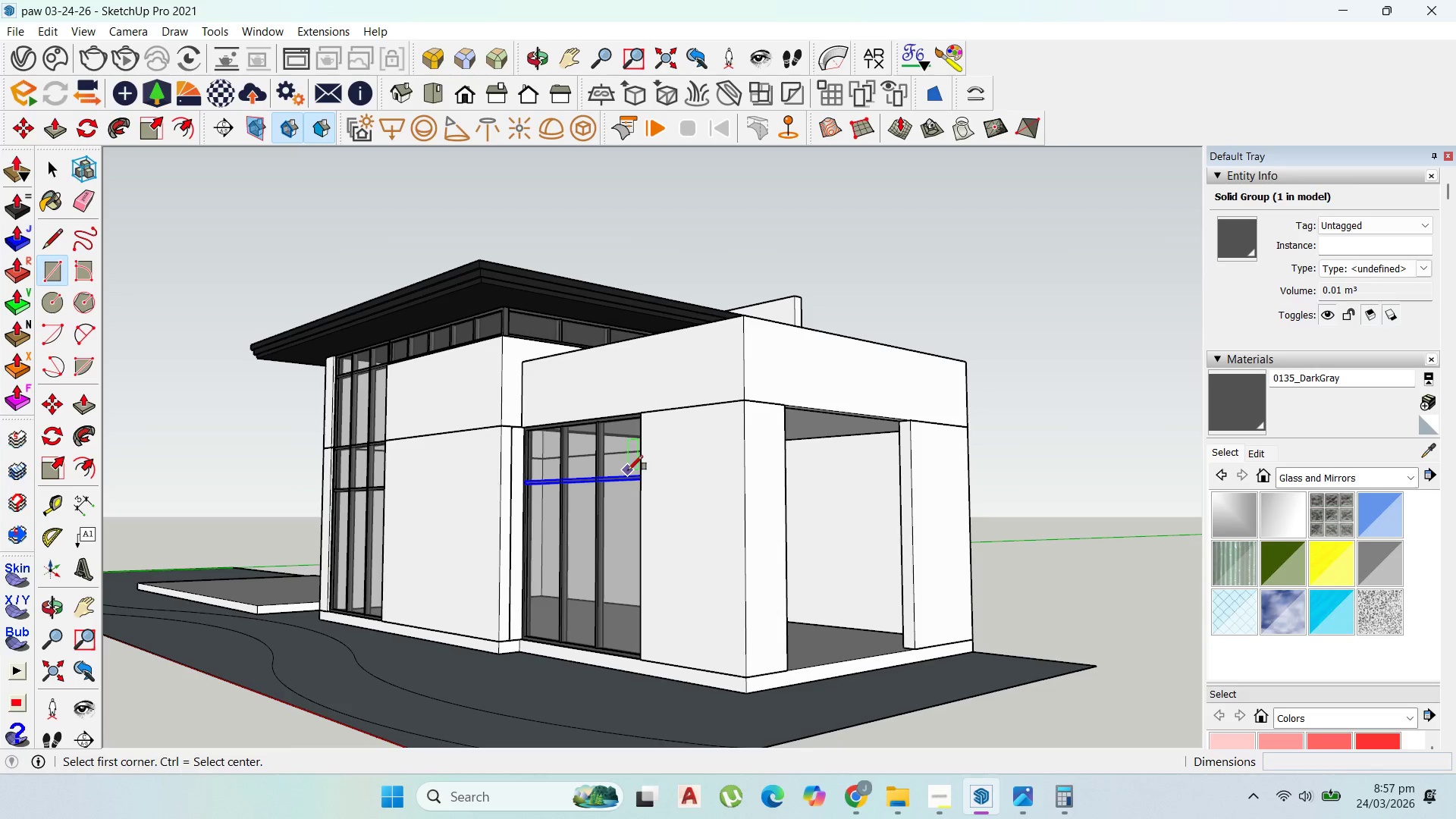 
wait(6.77)
 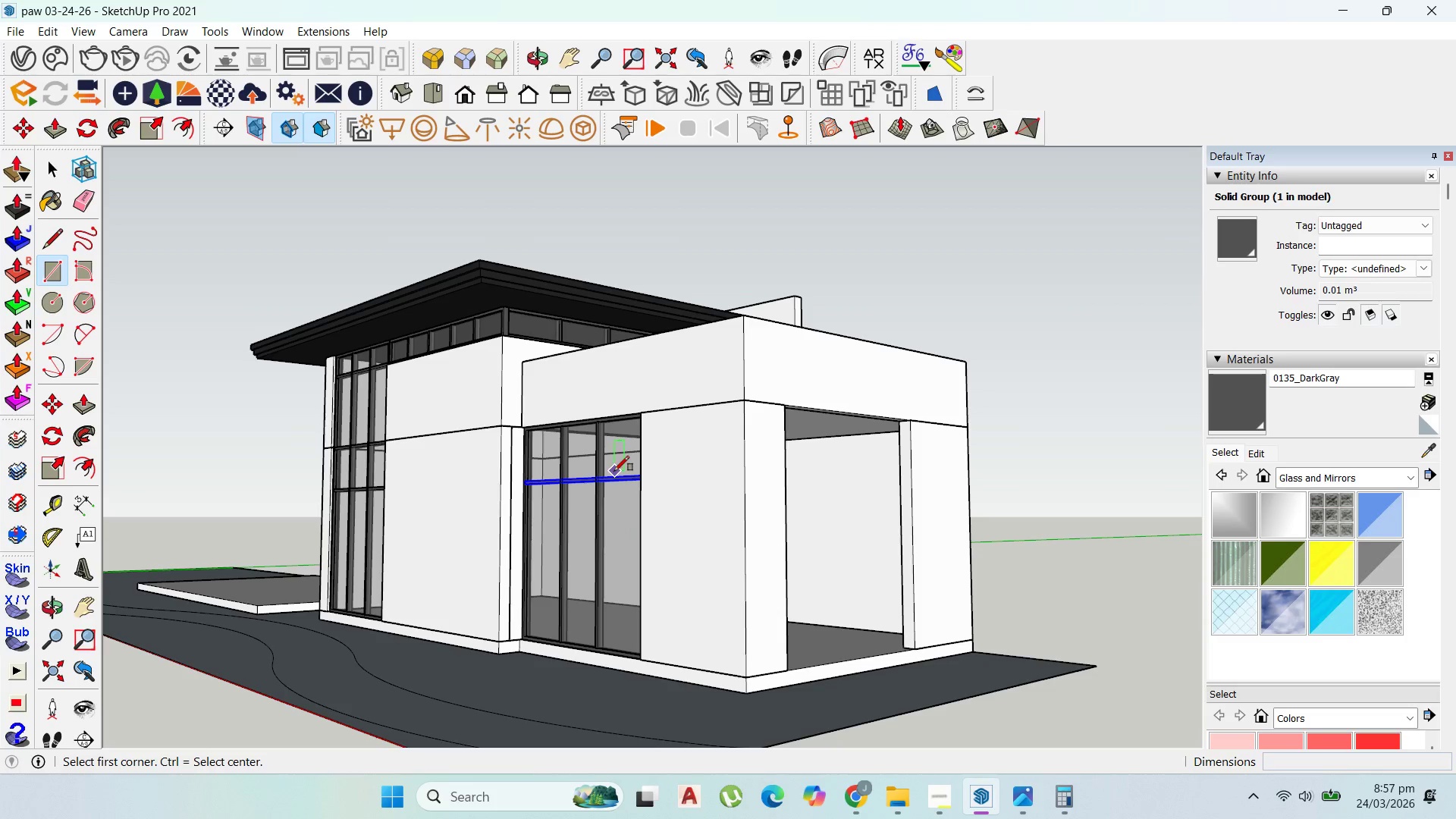 
left_click([782, 407])
 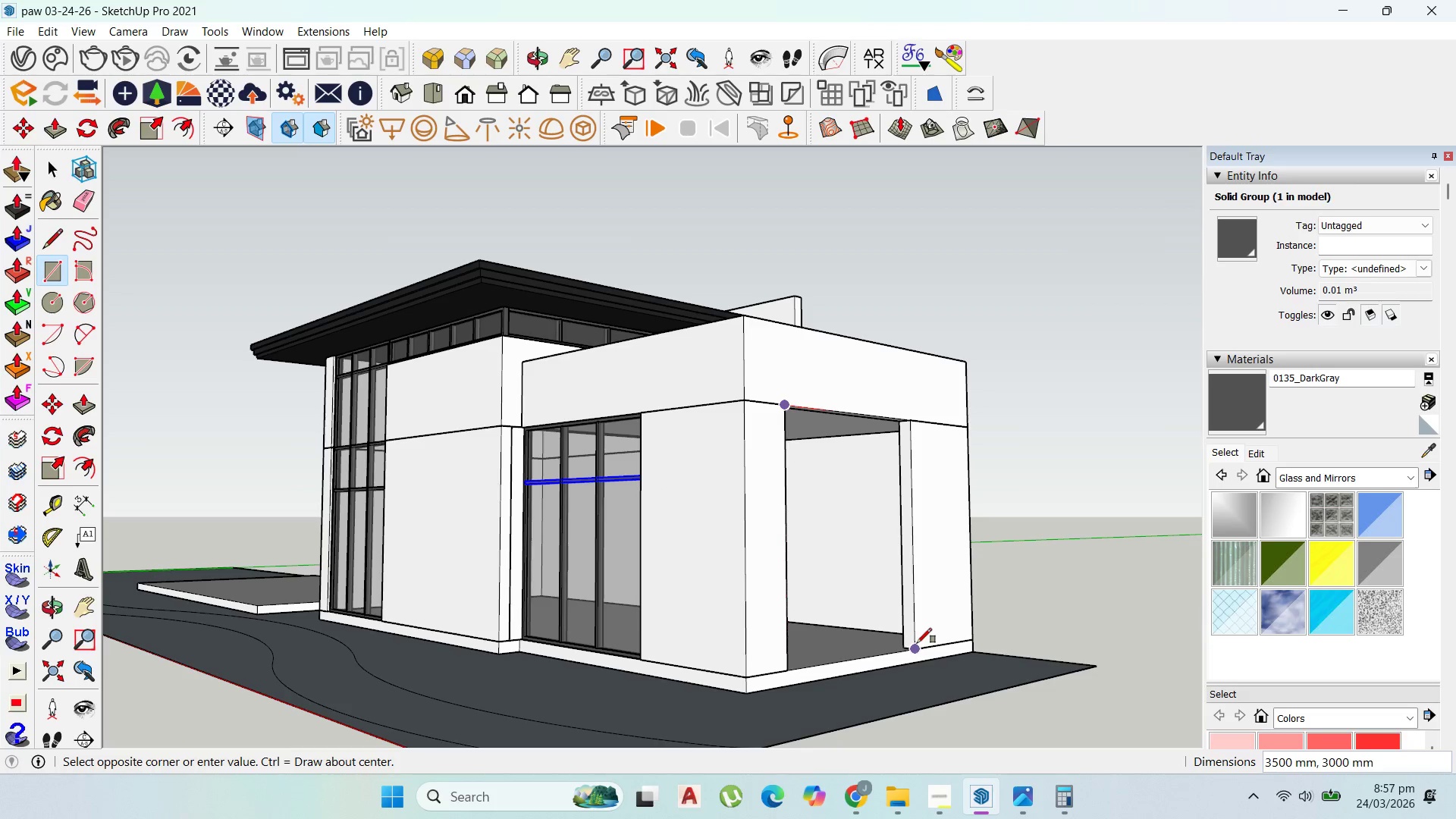 
left_click([917, 643])
 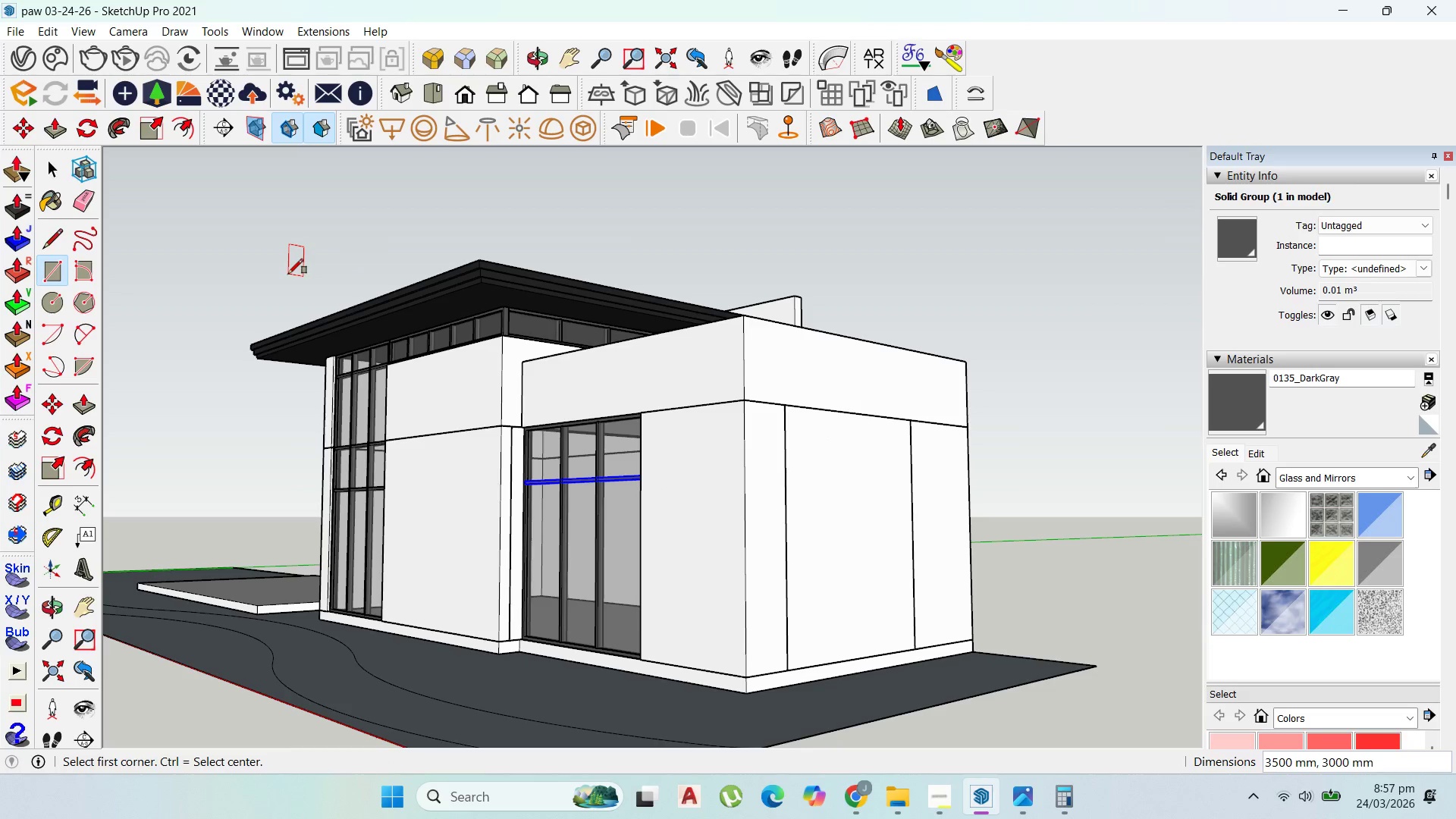 
wait(6.64)
 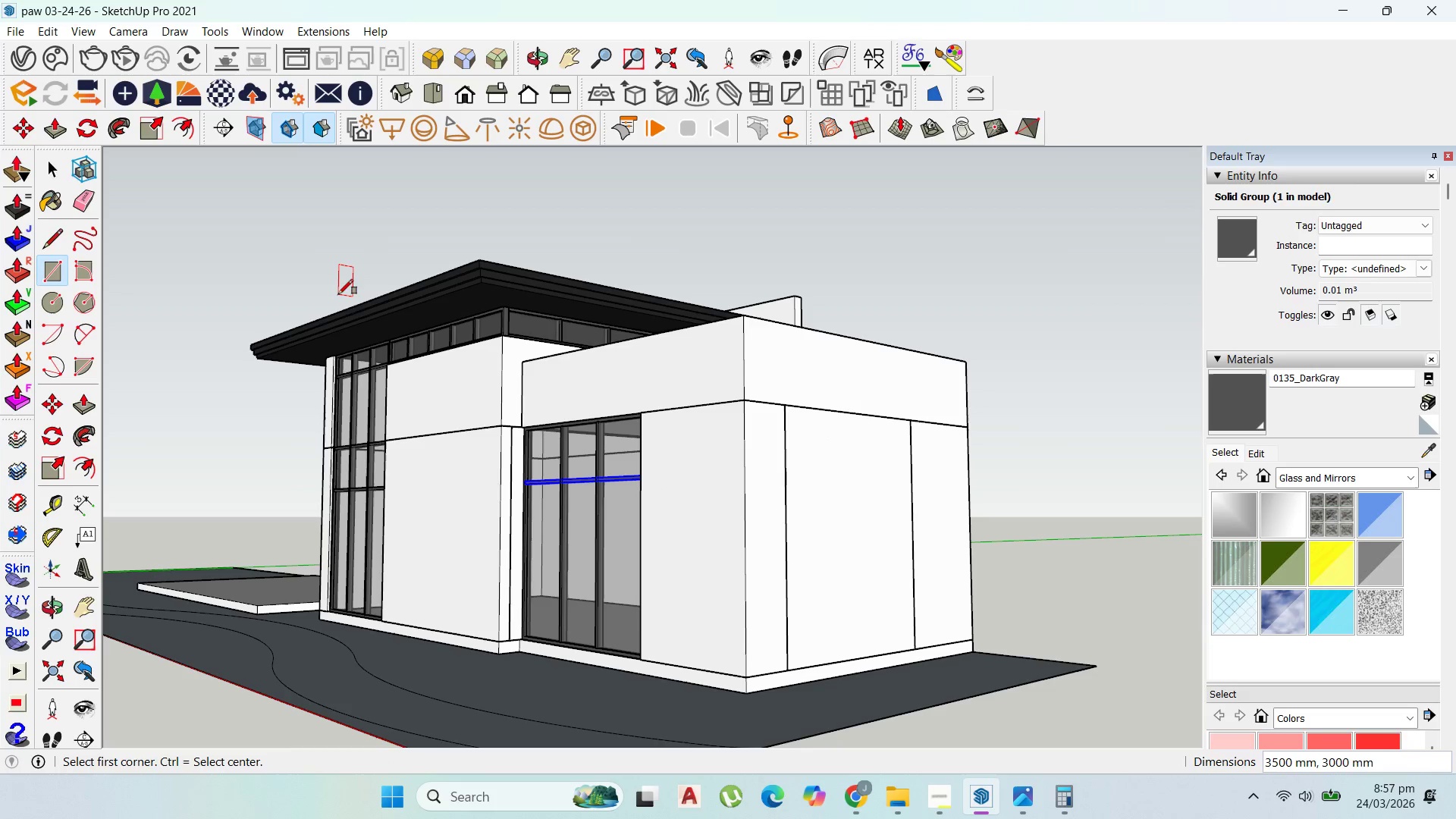 
left_click([53, 171])
 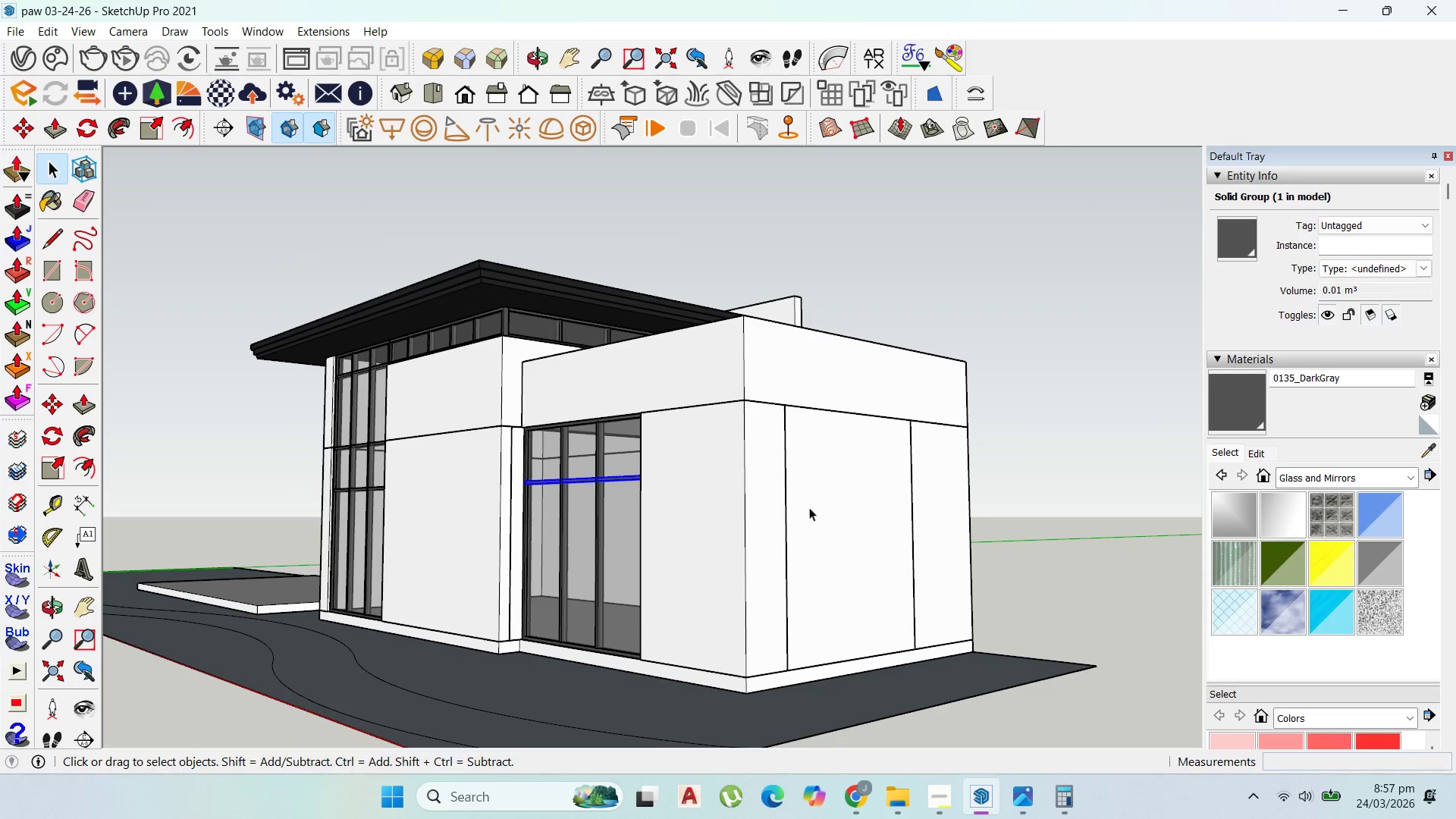 
double_click([812, 507])
 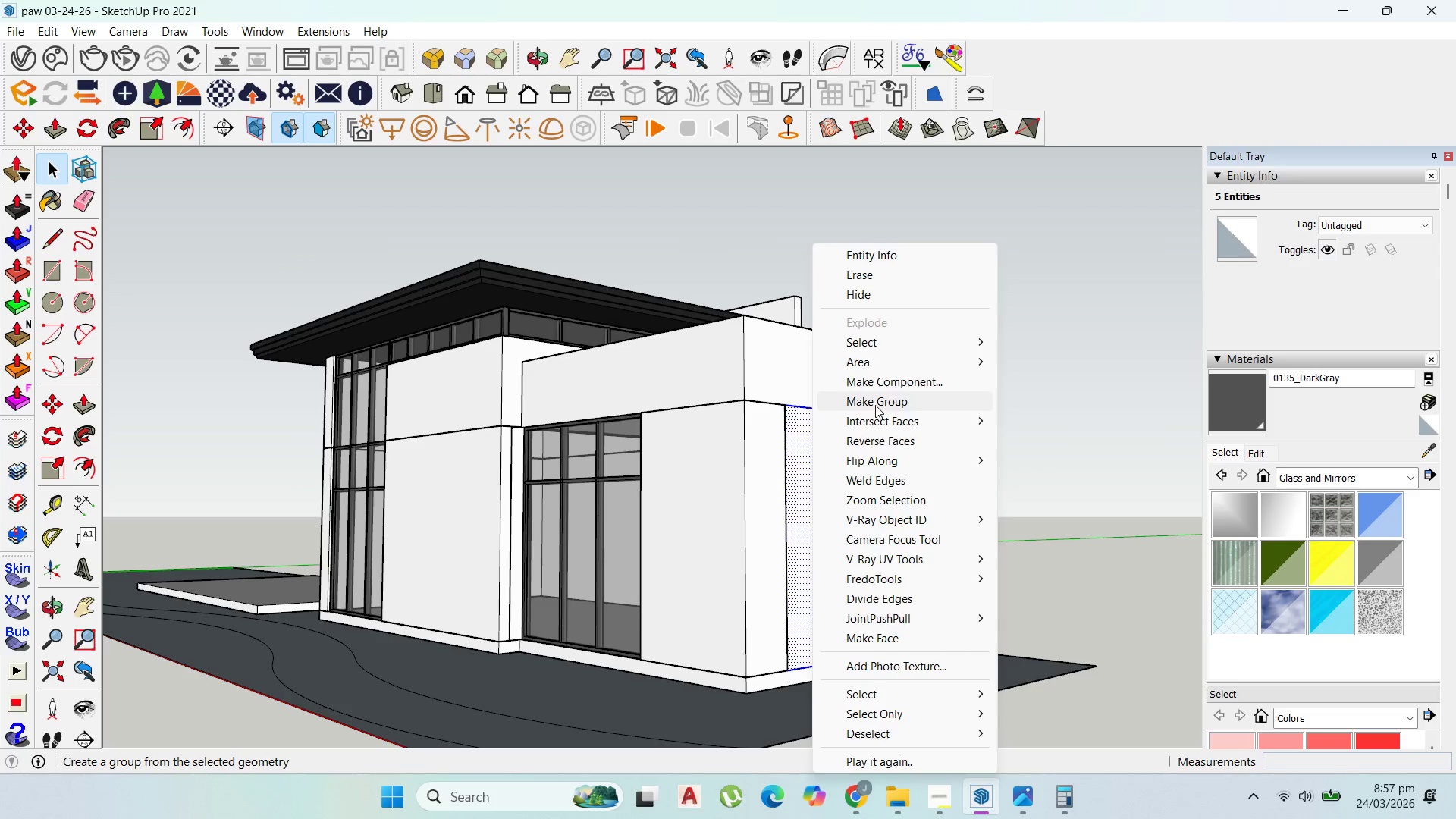 
double_click([836, 473])
 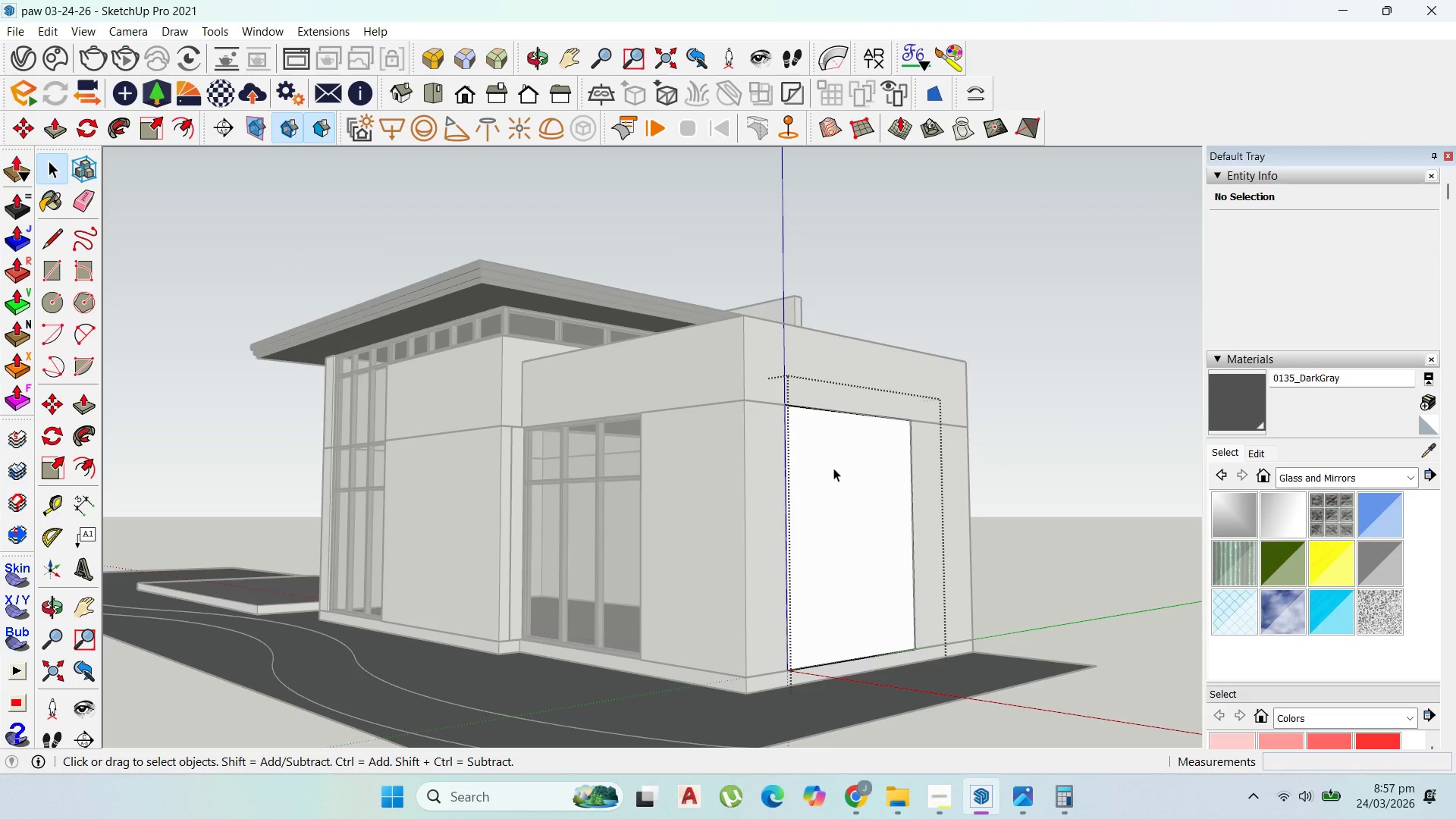 
scroll: coordinate [670, 372], scroll_direction: up, amount: 2.0
 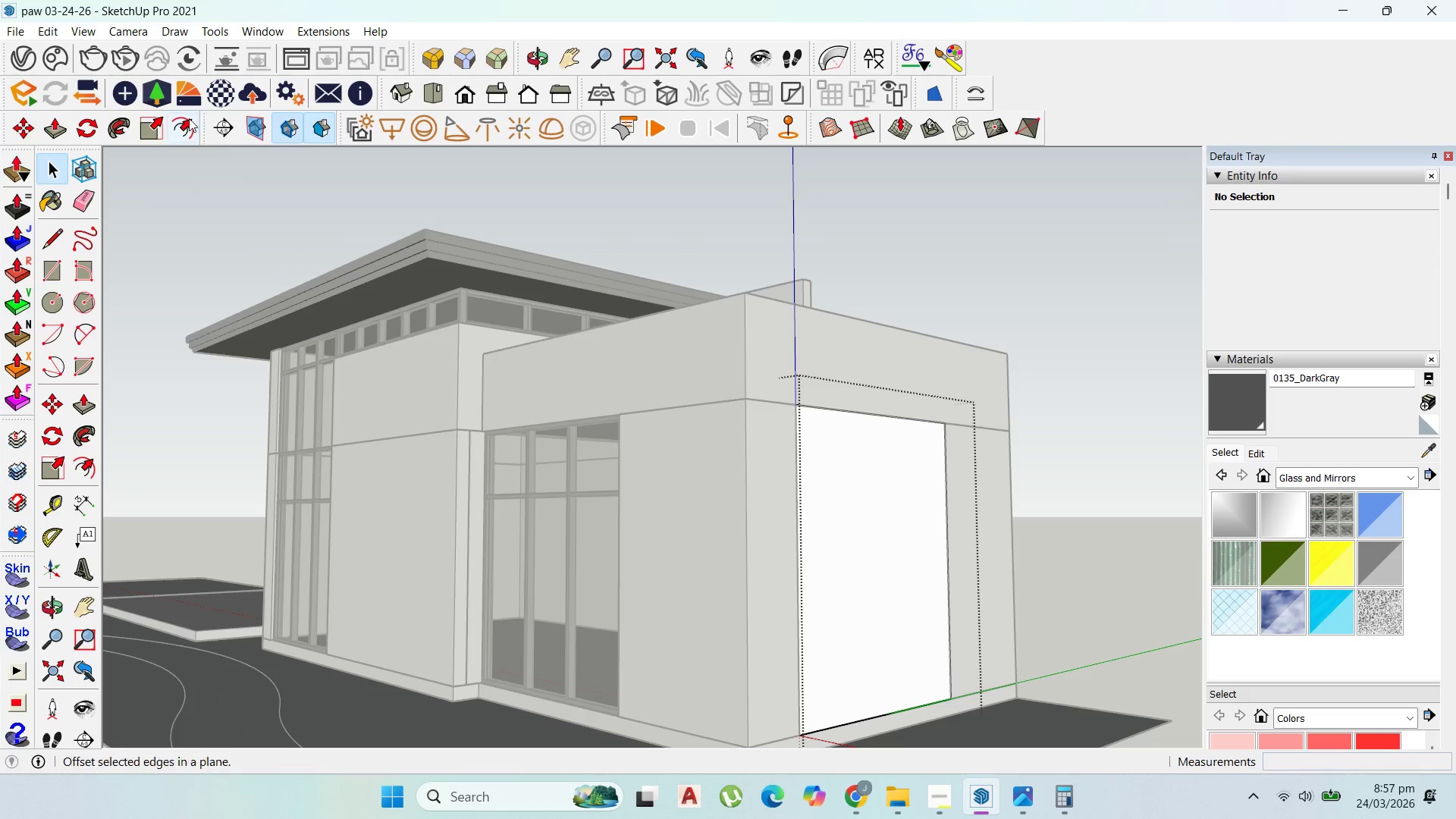 
left_click([187, 118])
 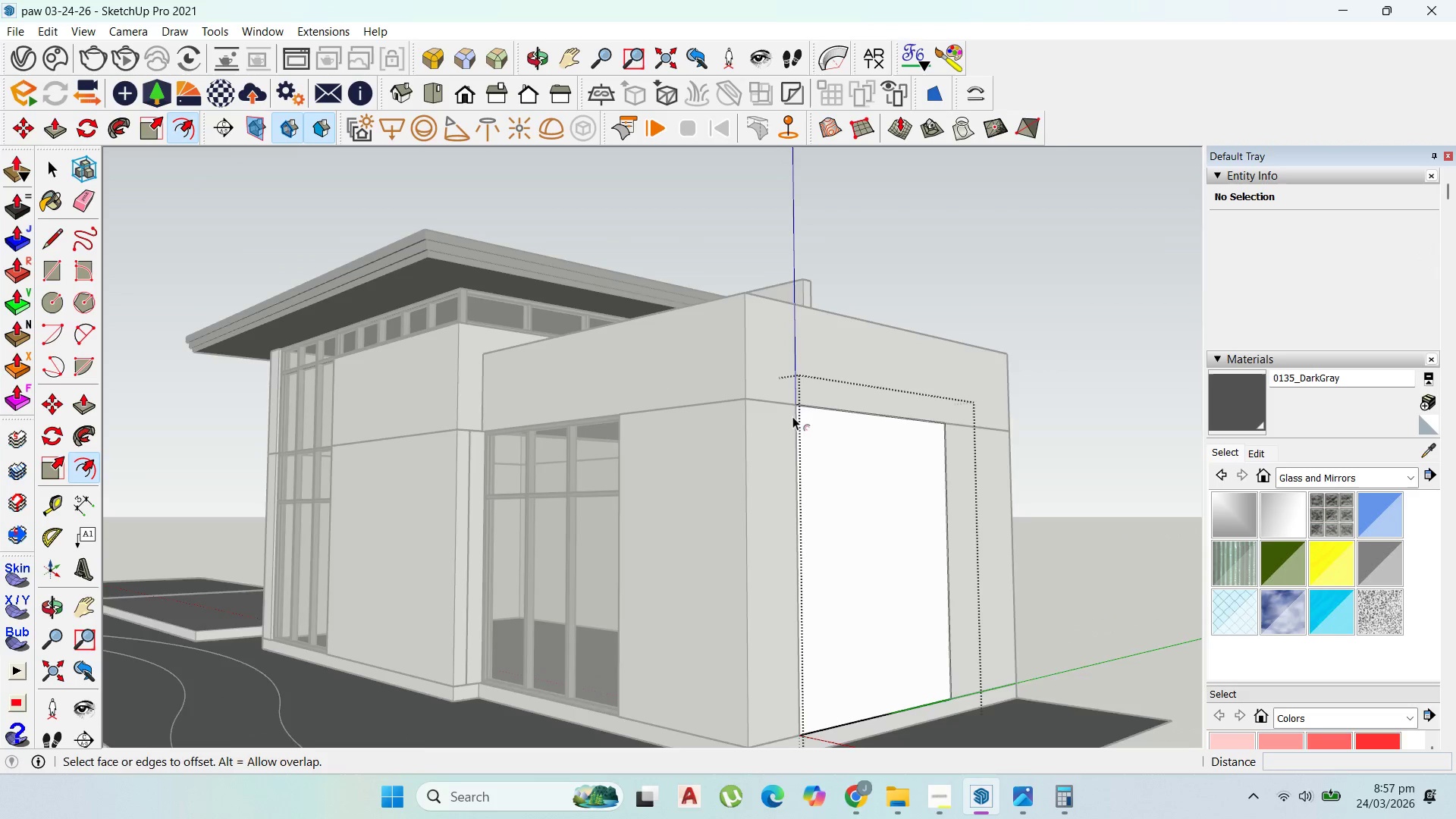 
scroll: coordinate [799, 421], scroll_direction: up, amount: 1.0
 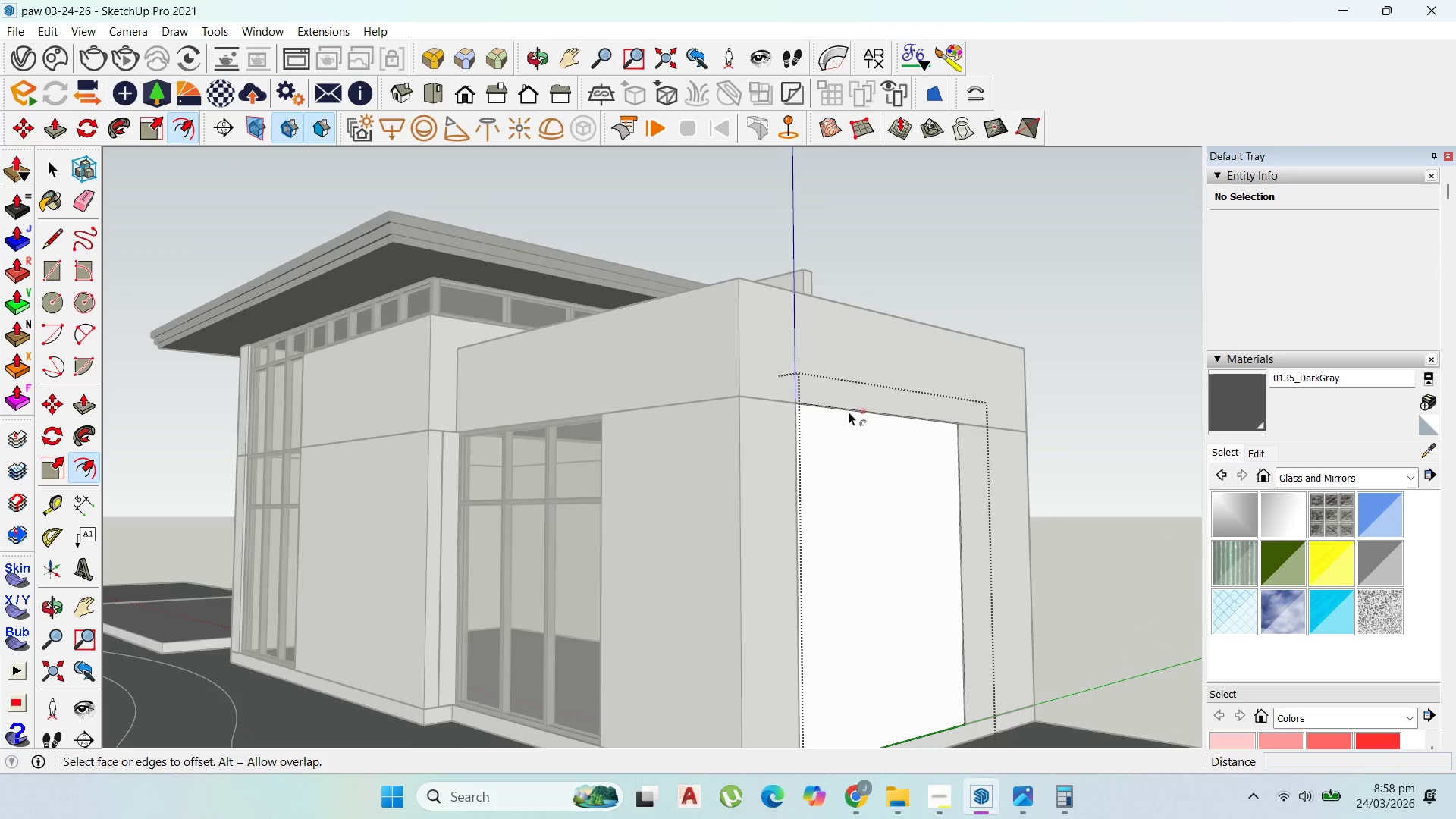 
left_click_drag(start_coordinate=[852, 417], to_coordinate=[857, 464])
 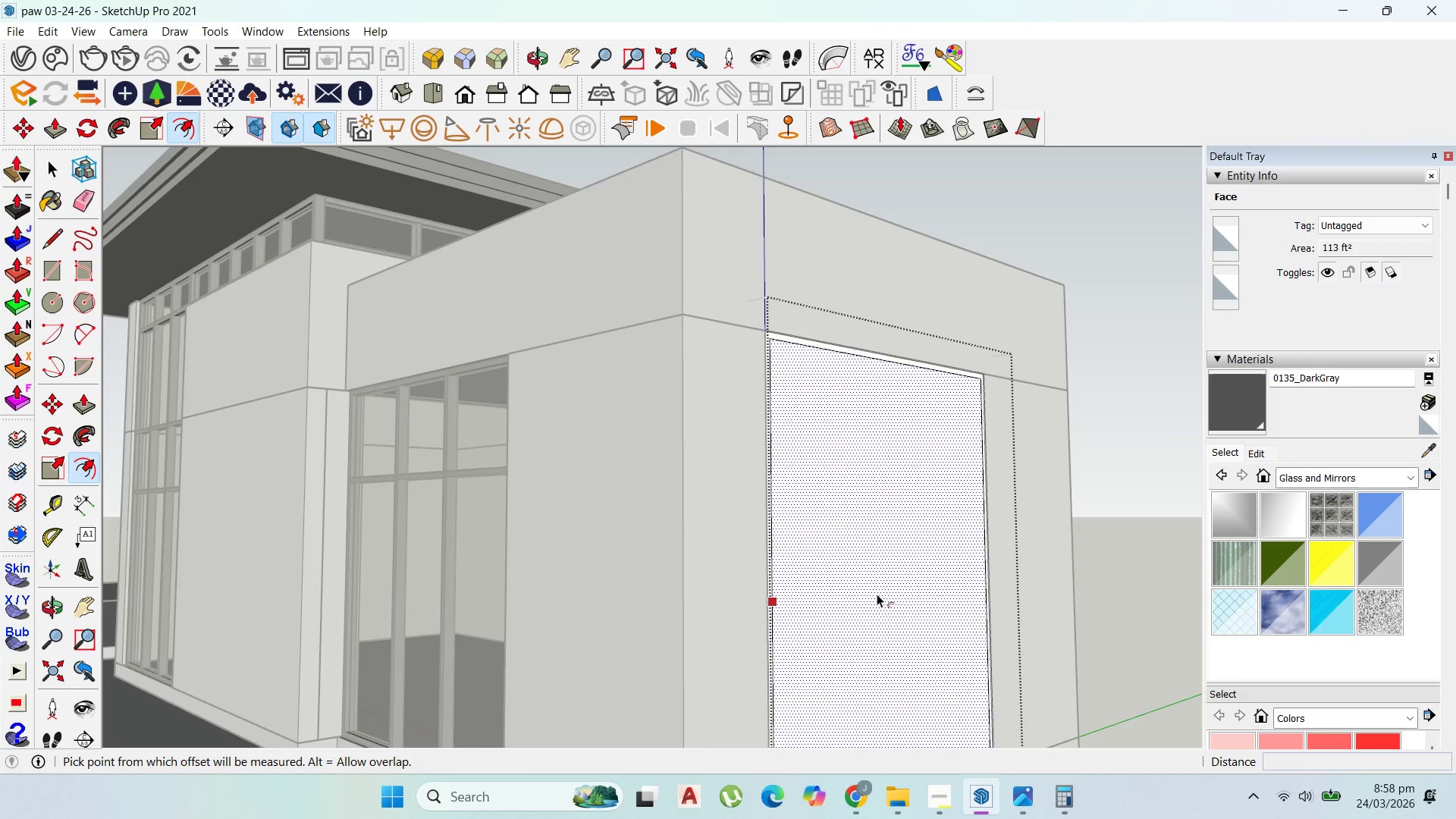 
type(50)
 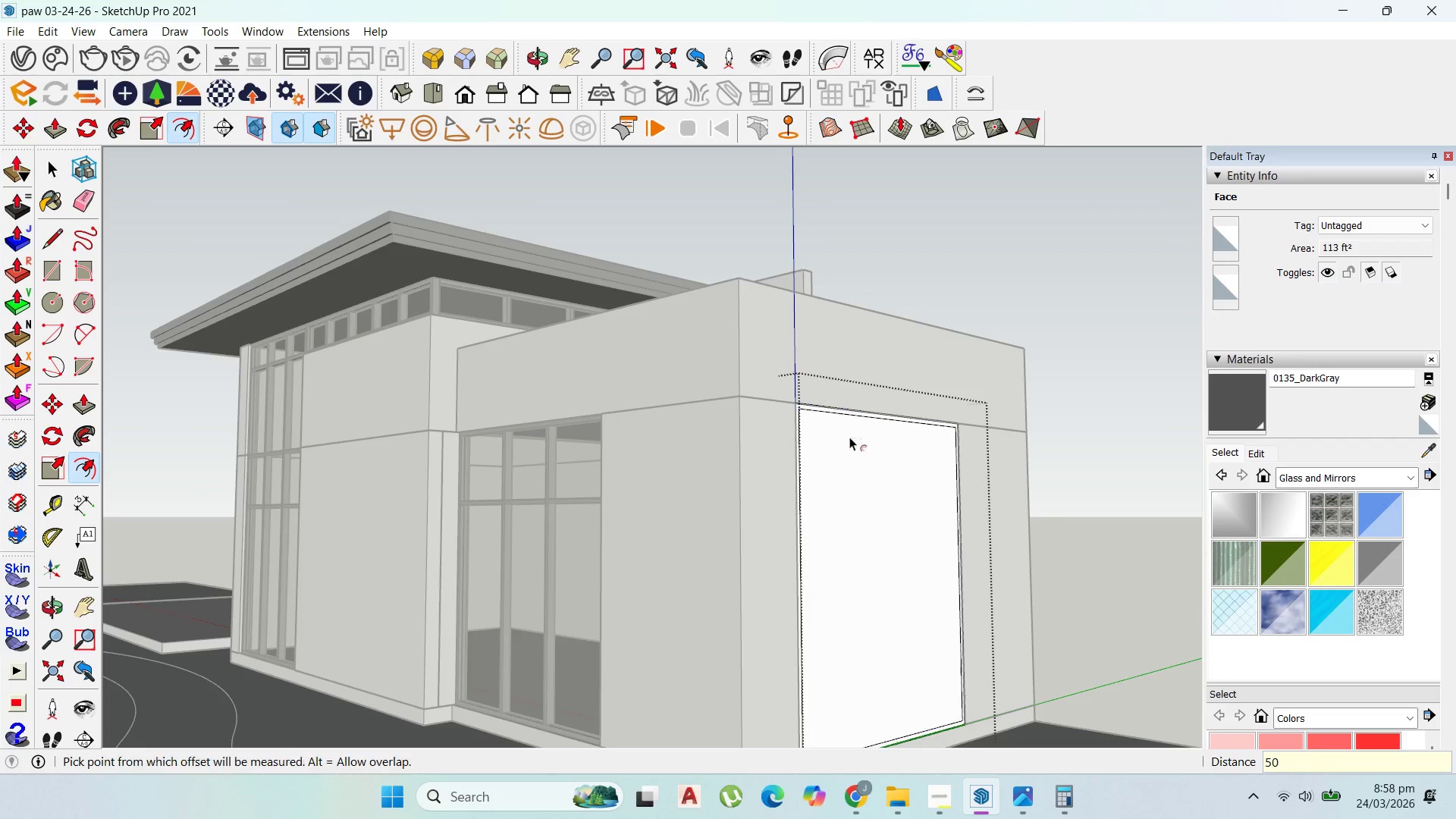 
key(Enter)
 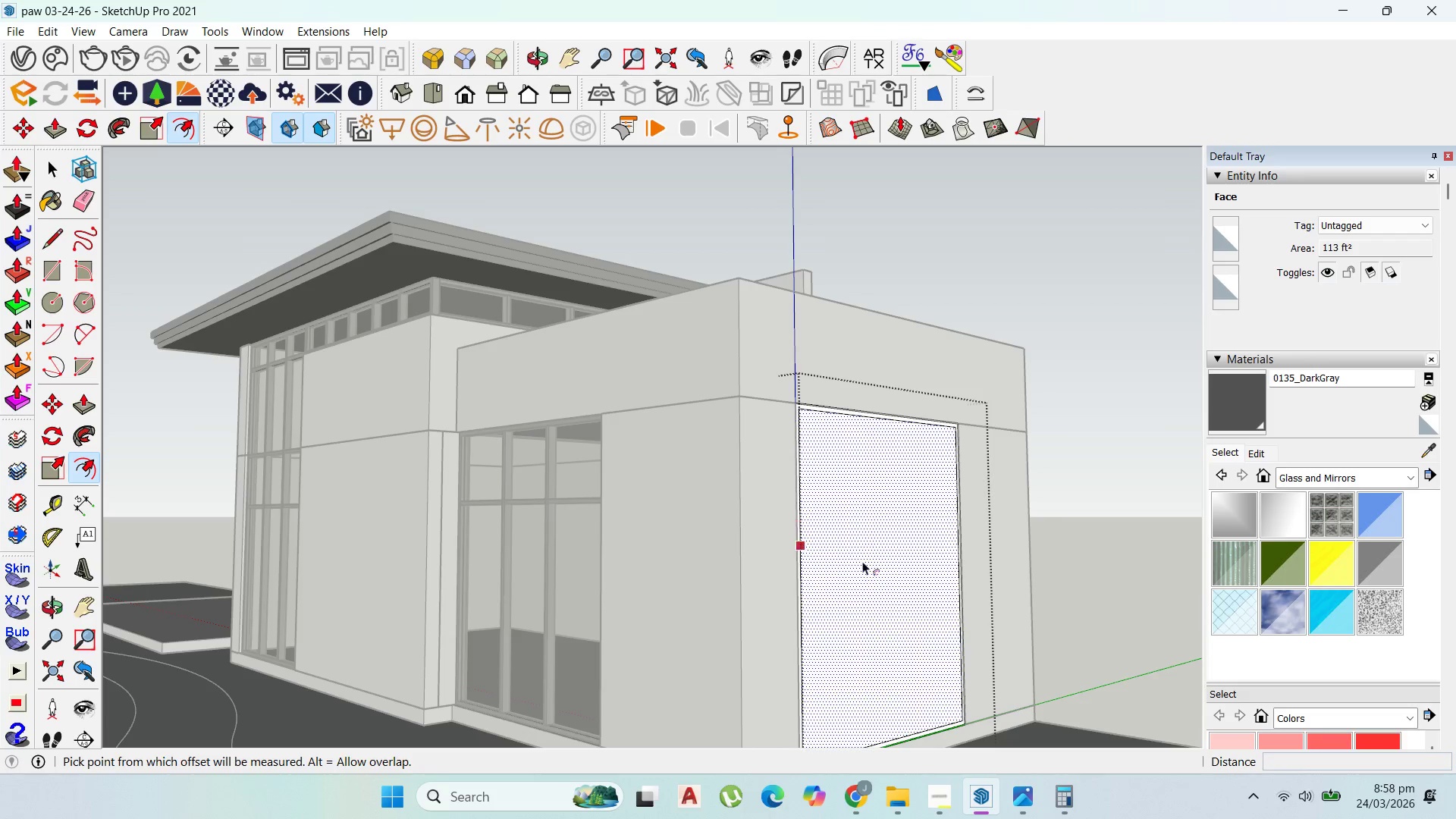 
scroll: coordinate [875, 592], scroll_direction: up, amount: 3.0
 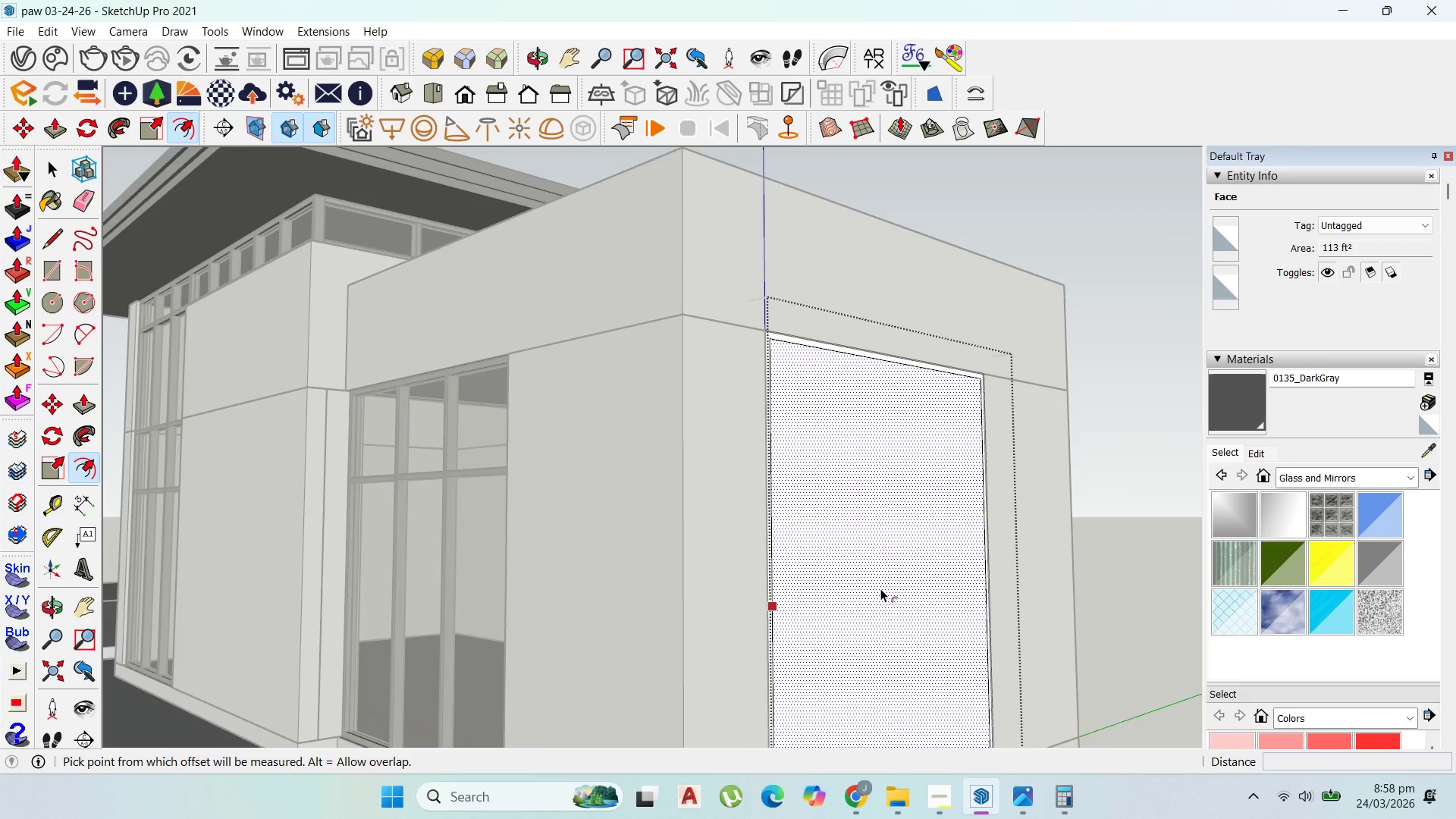 
scroll: coordinate [874, 542], scroll_direction: down, amount: 4.0
 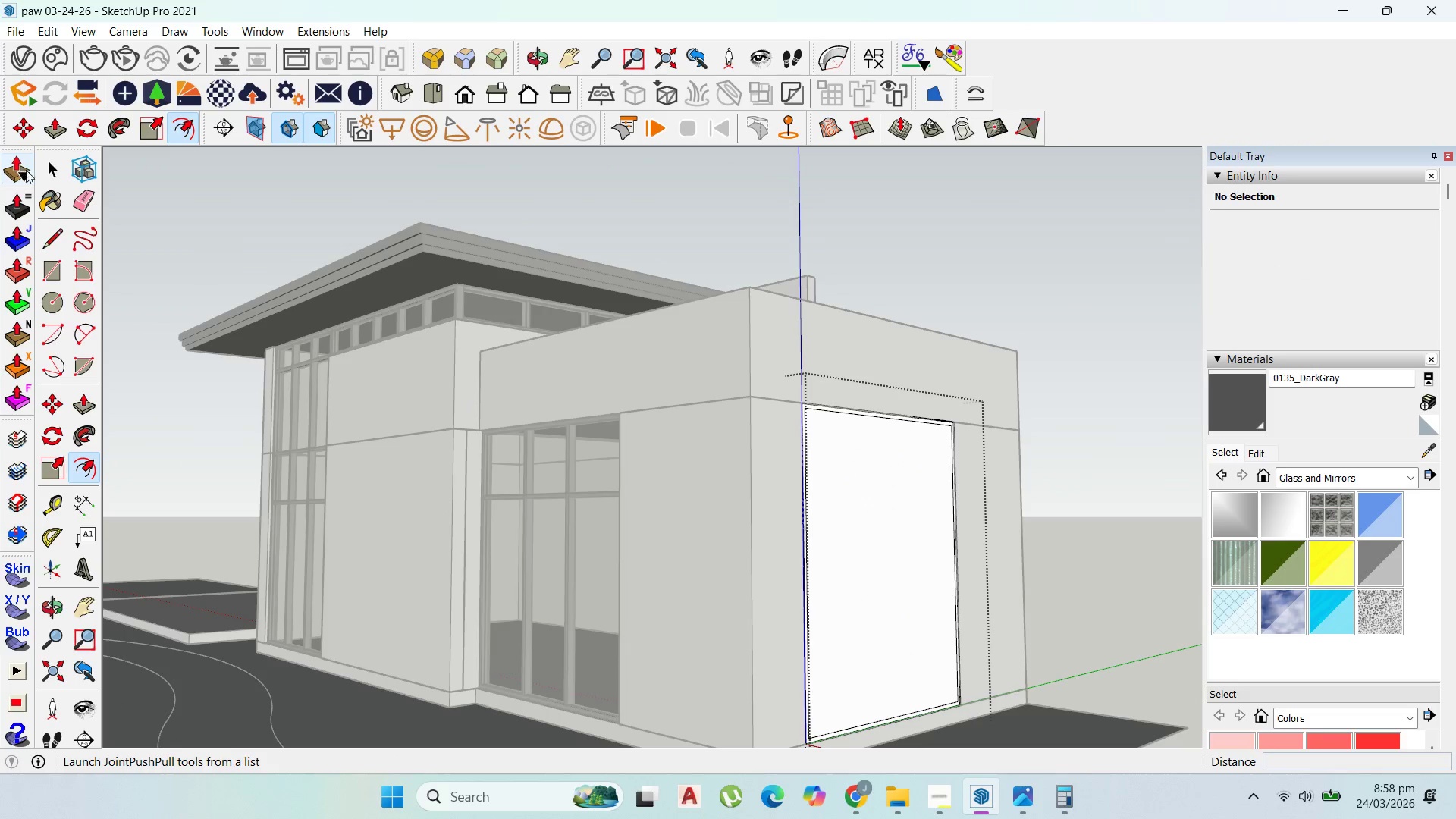 
left_click([39, 169])
 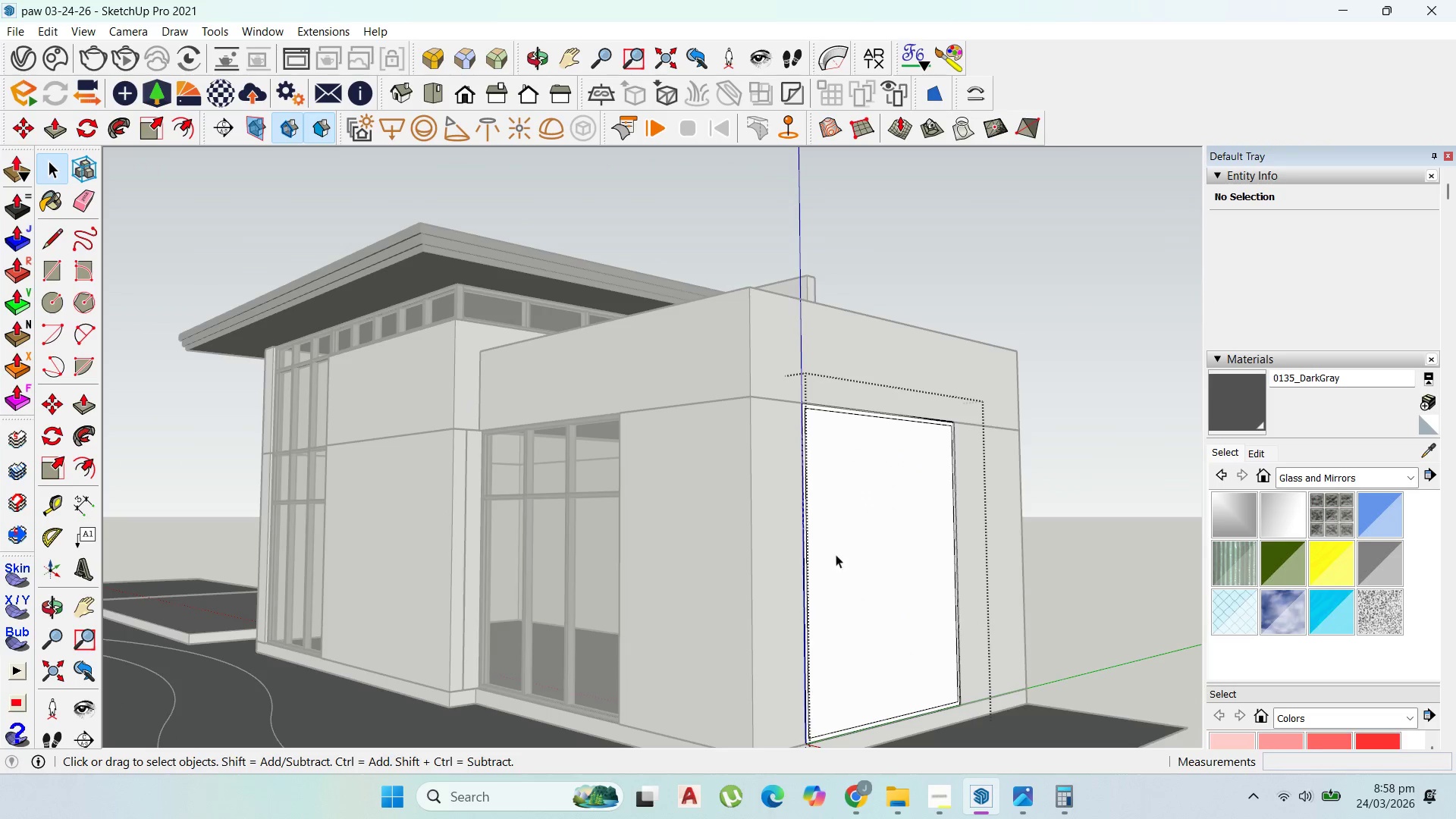 
left_click([860, 548])
 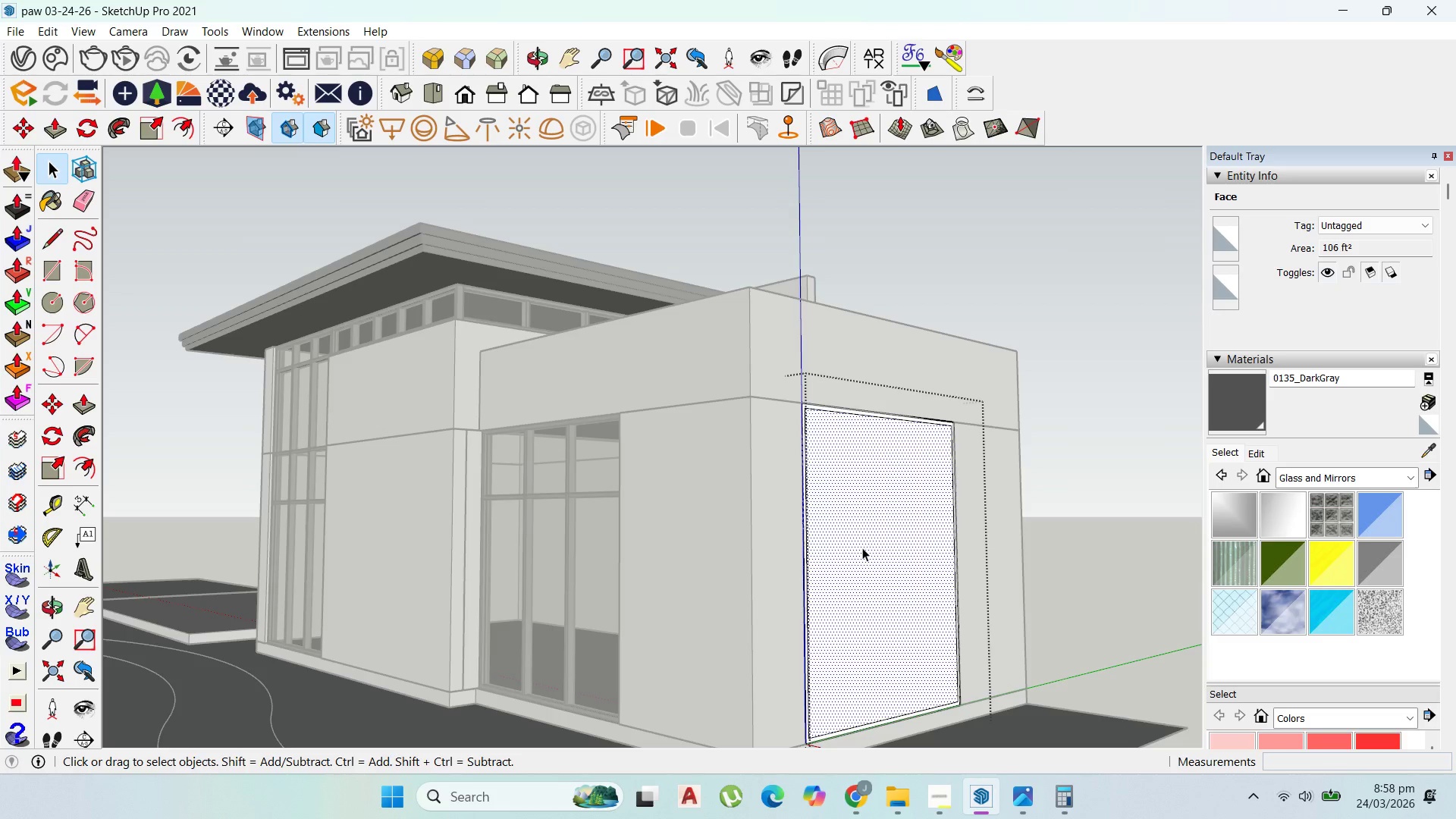 
key(Delete)
 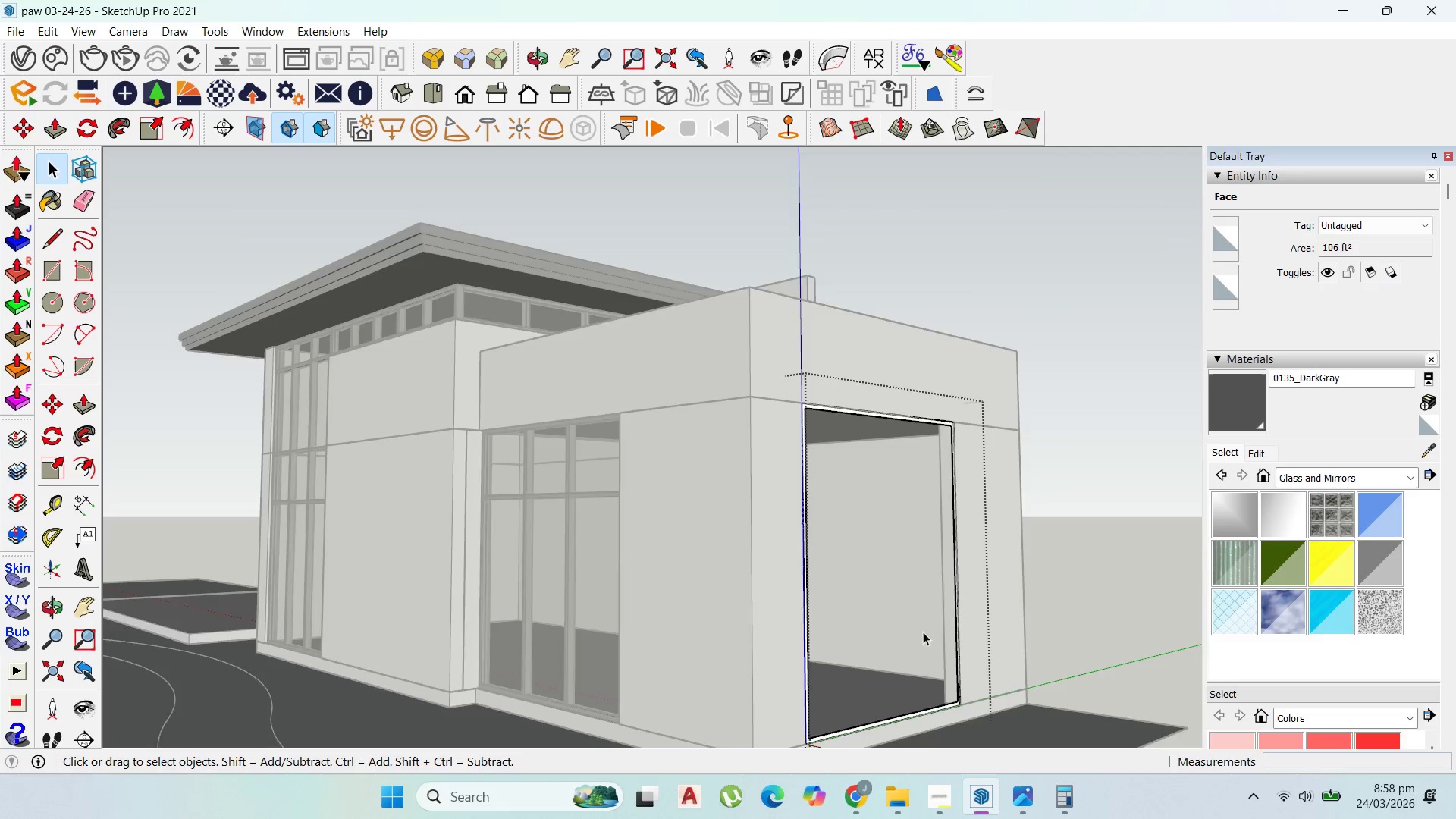 
scroll: coordinate [971, 687], scroll_direction: up, amount: 3.0
 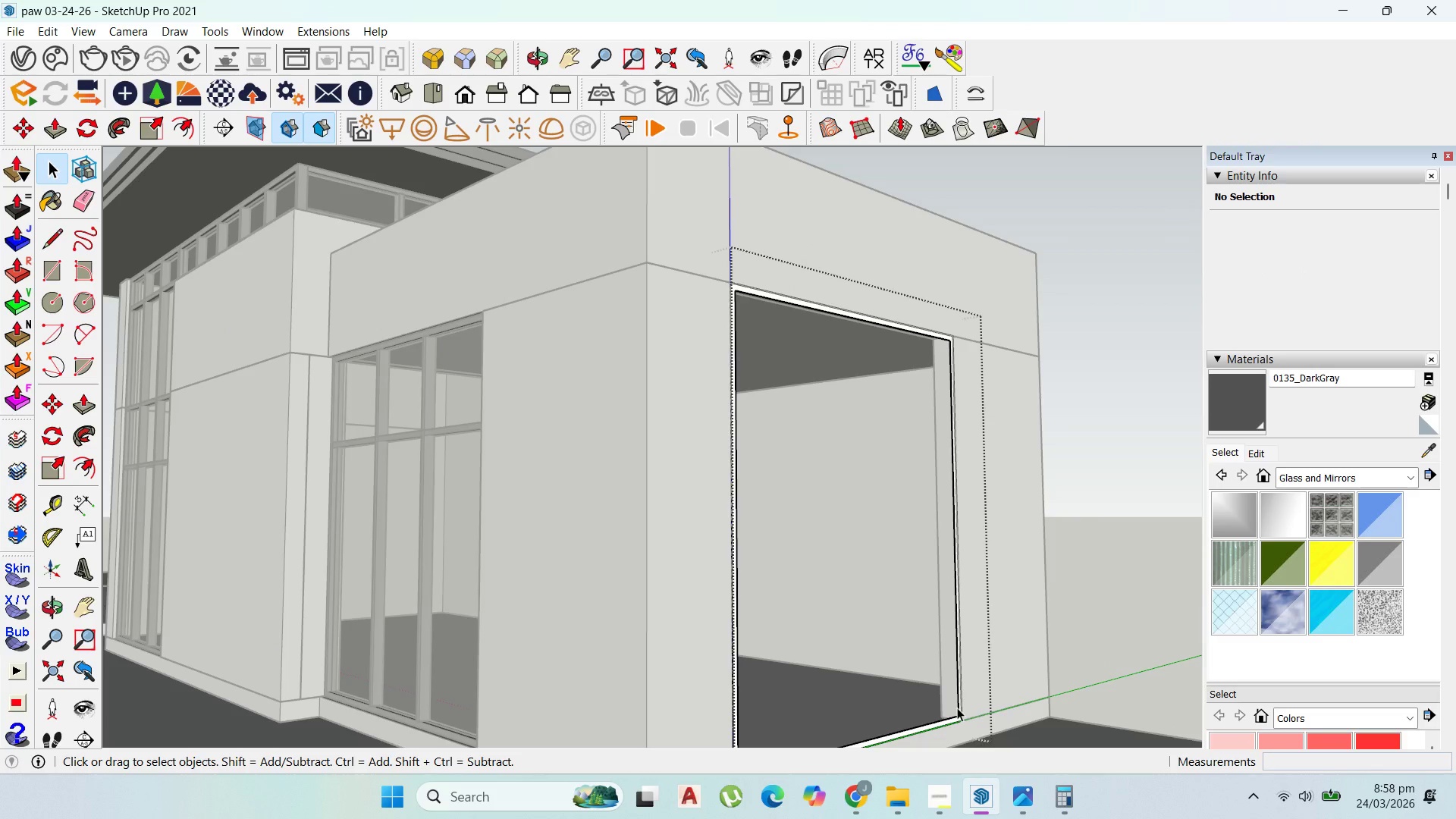 
key(P)
 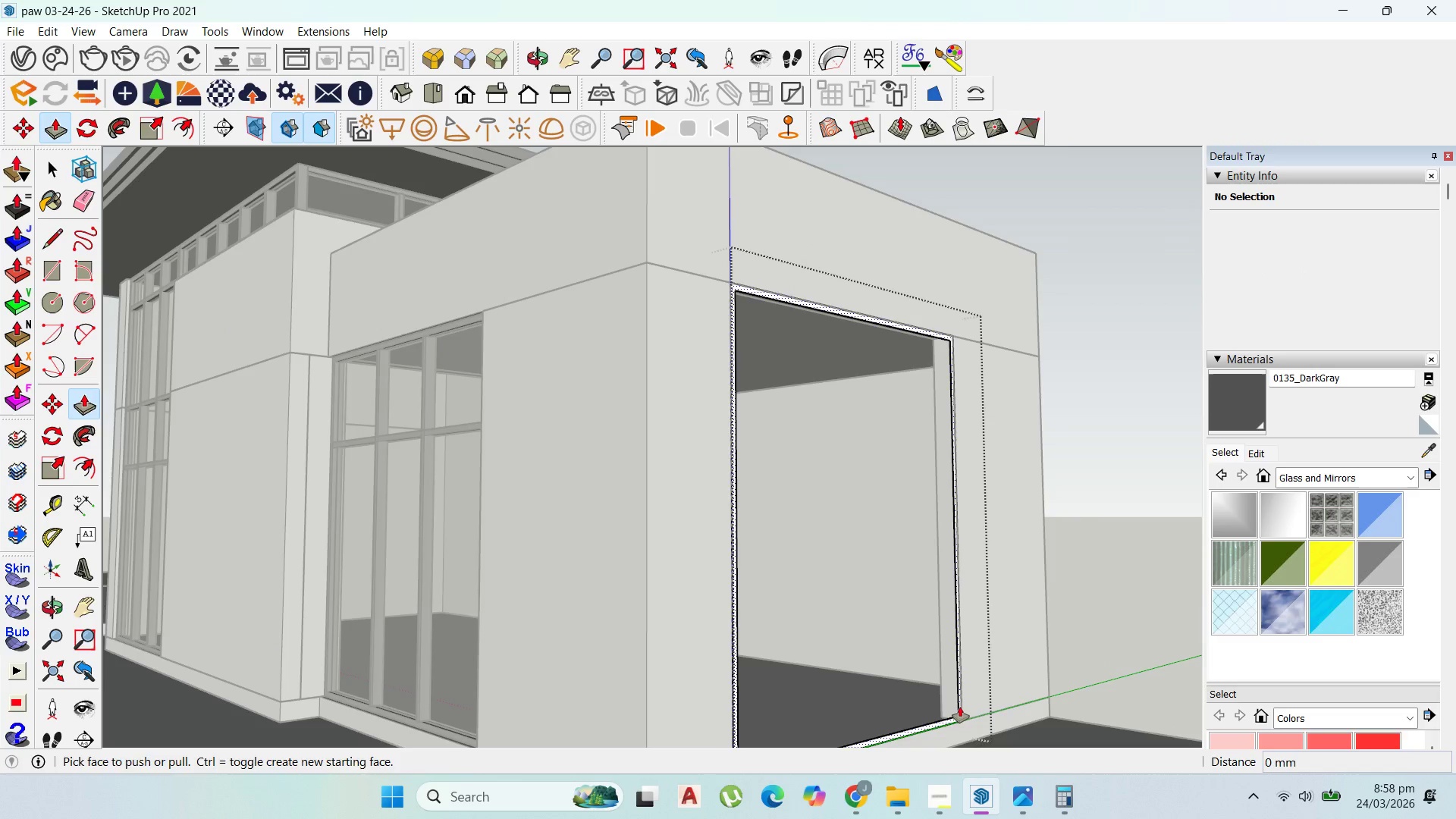 
left_click([960, 707])
 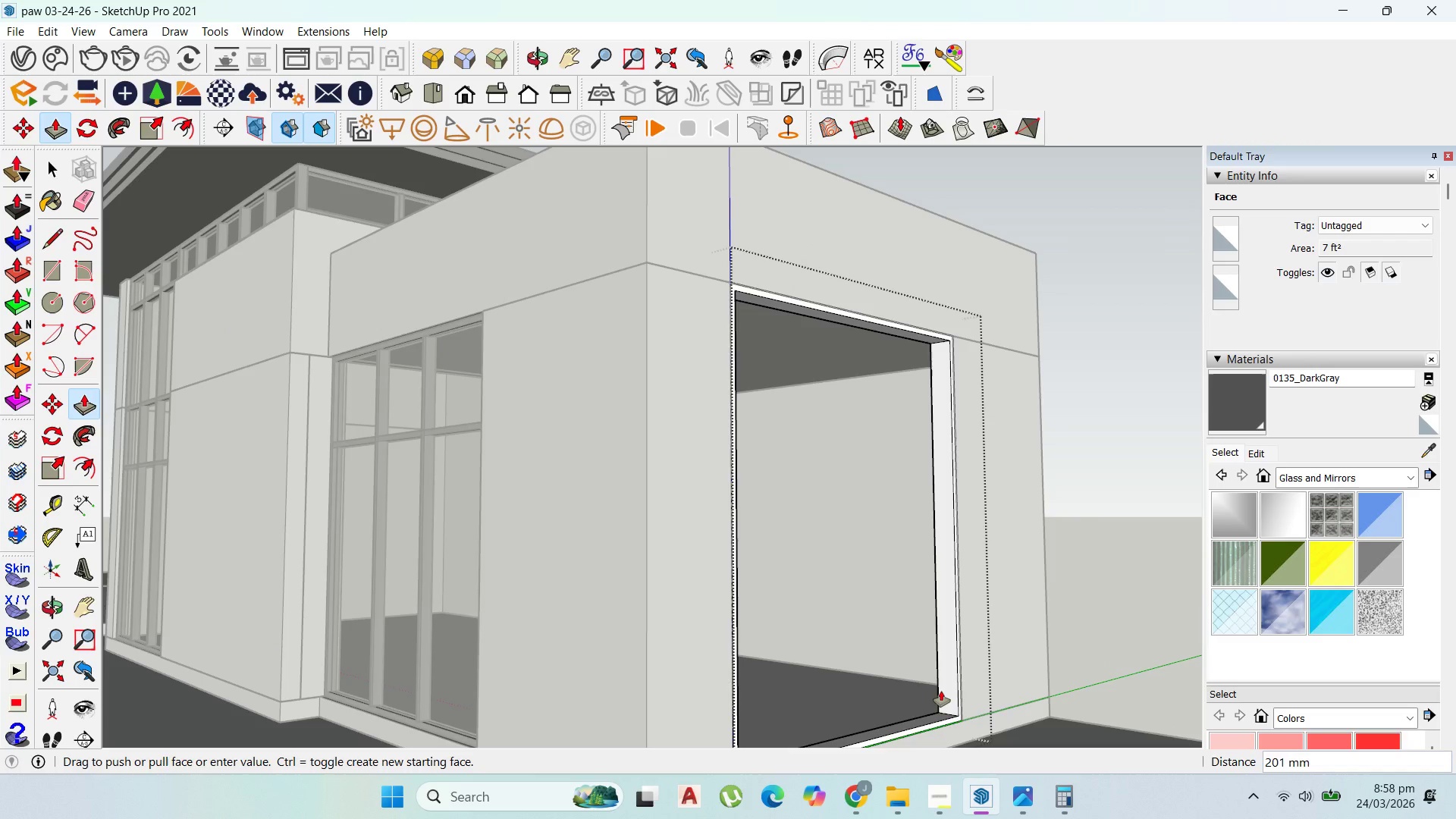 
type(100)
 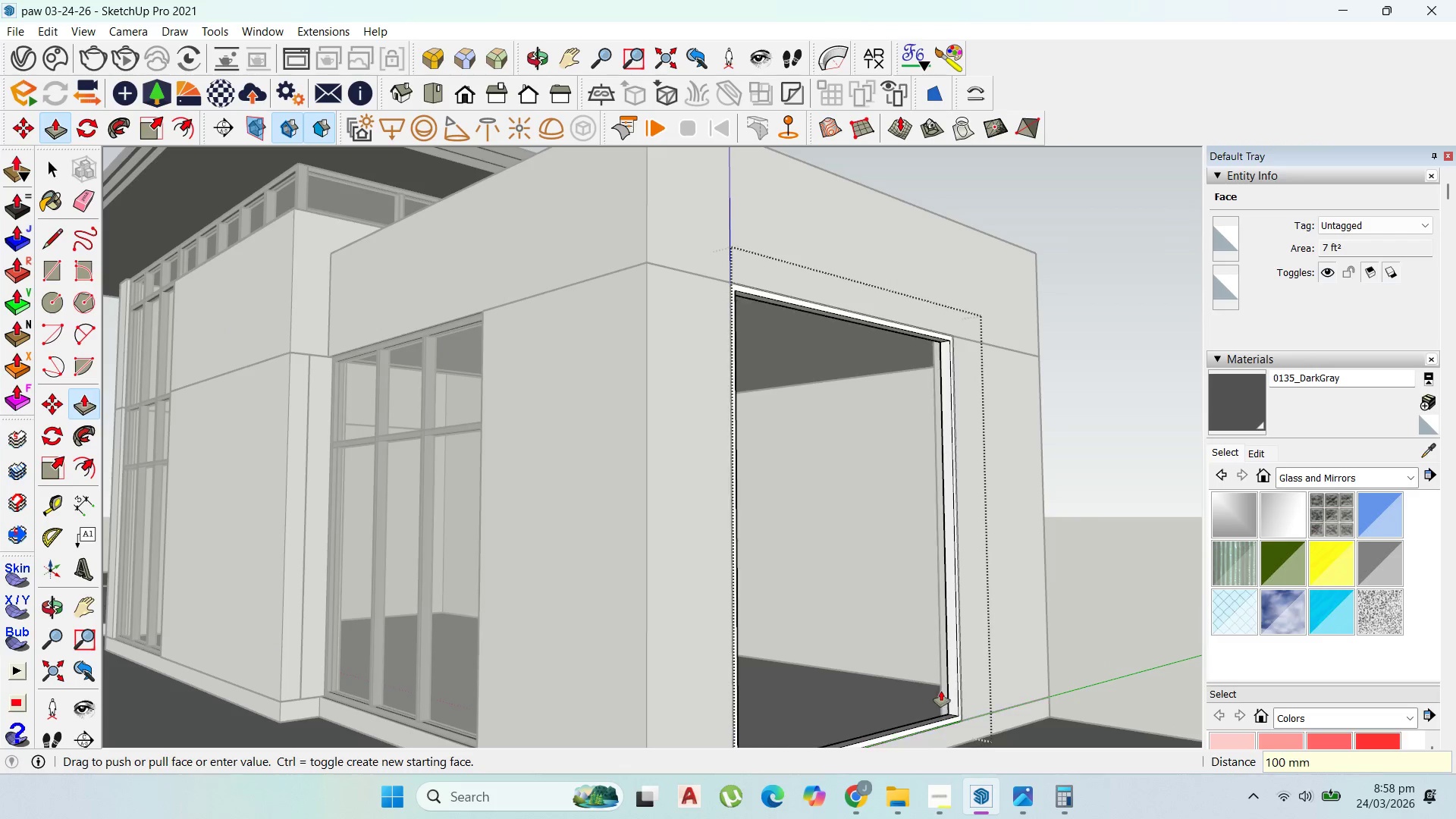 
key(Enter)
 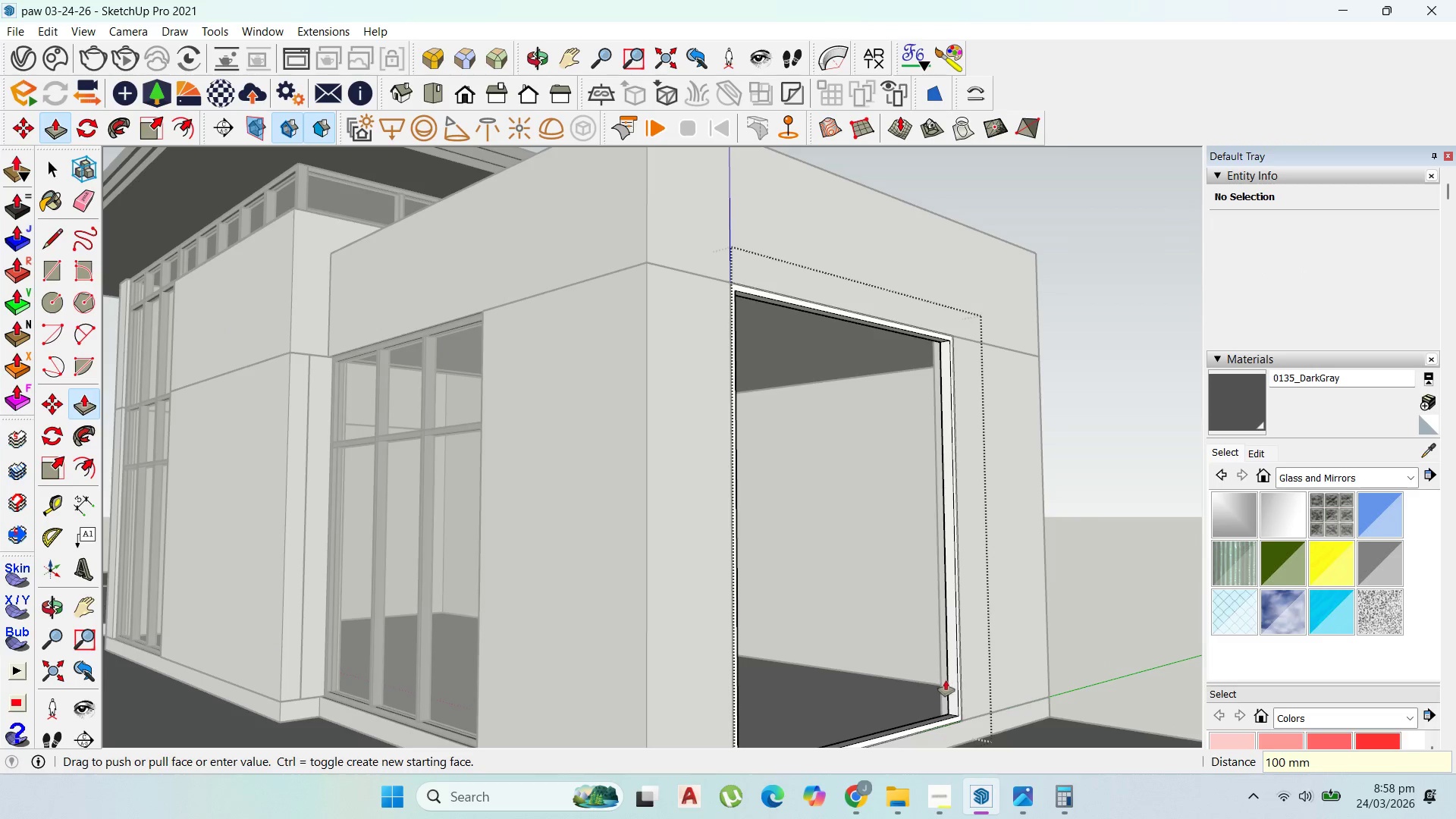 
scroll: coordinate [968, 734], scroll_direction: up, amount: 1.0
 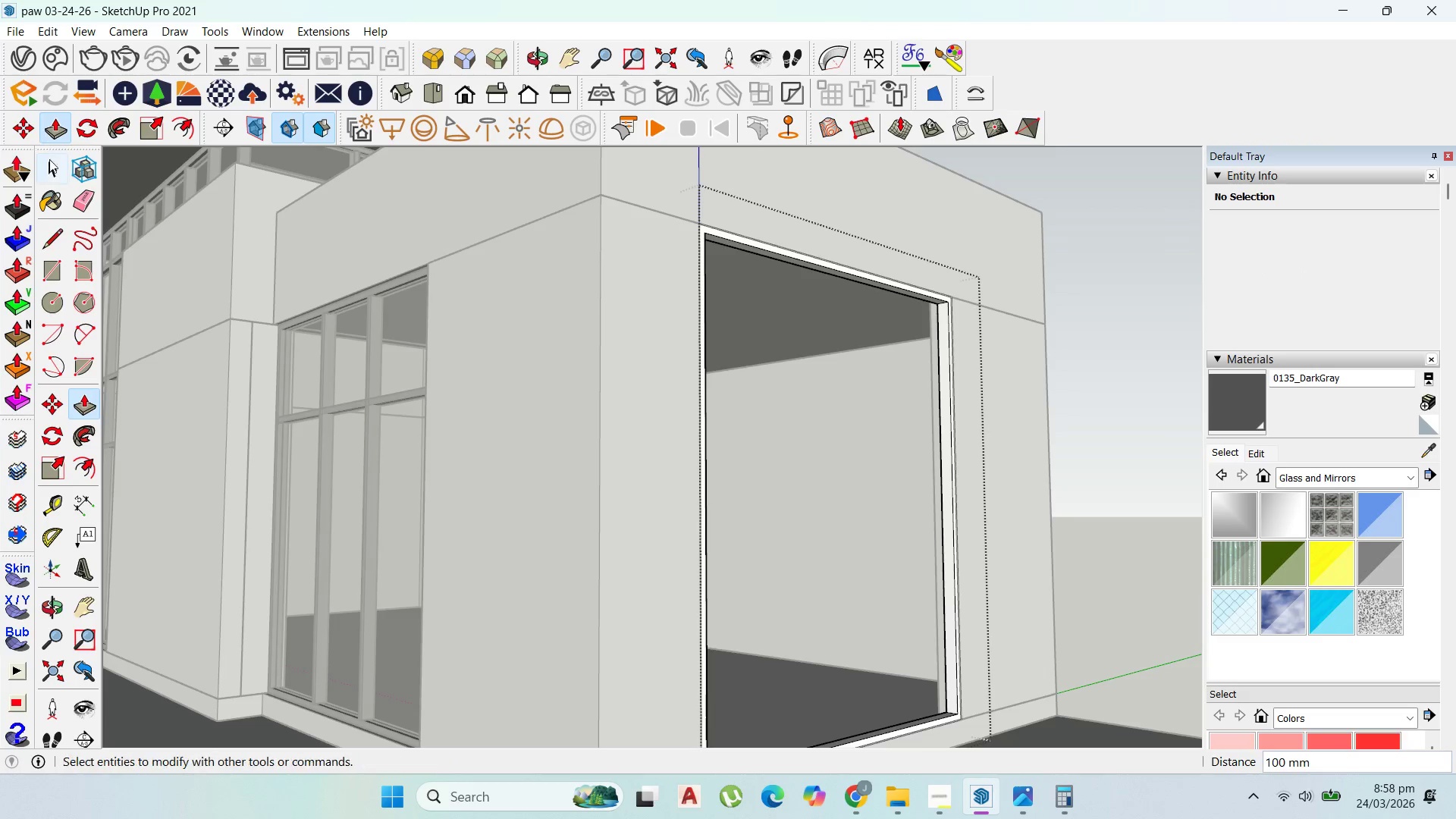 
left_click([54, 174])
 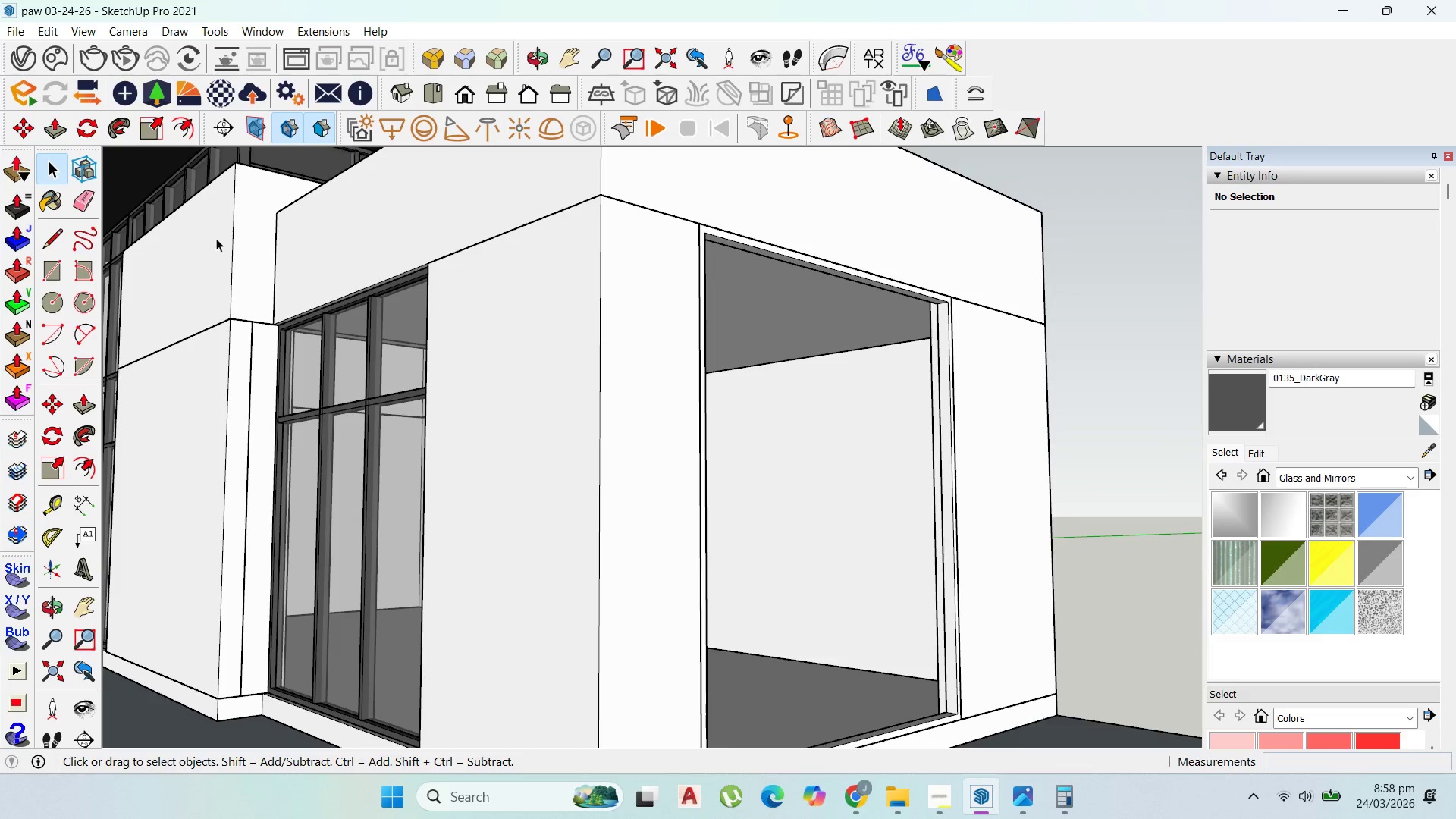 
key(Escape)
 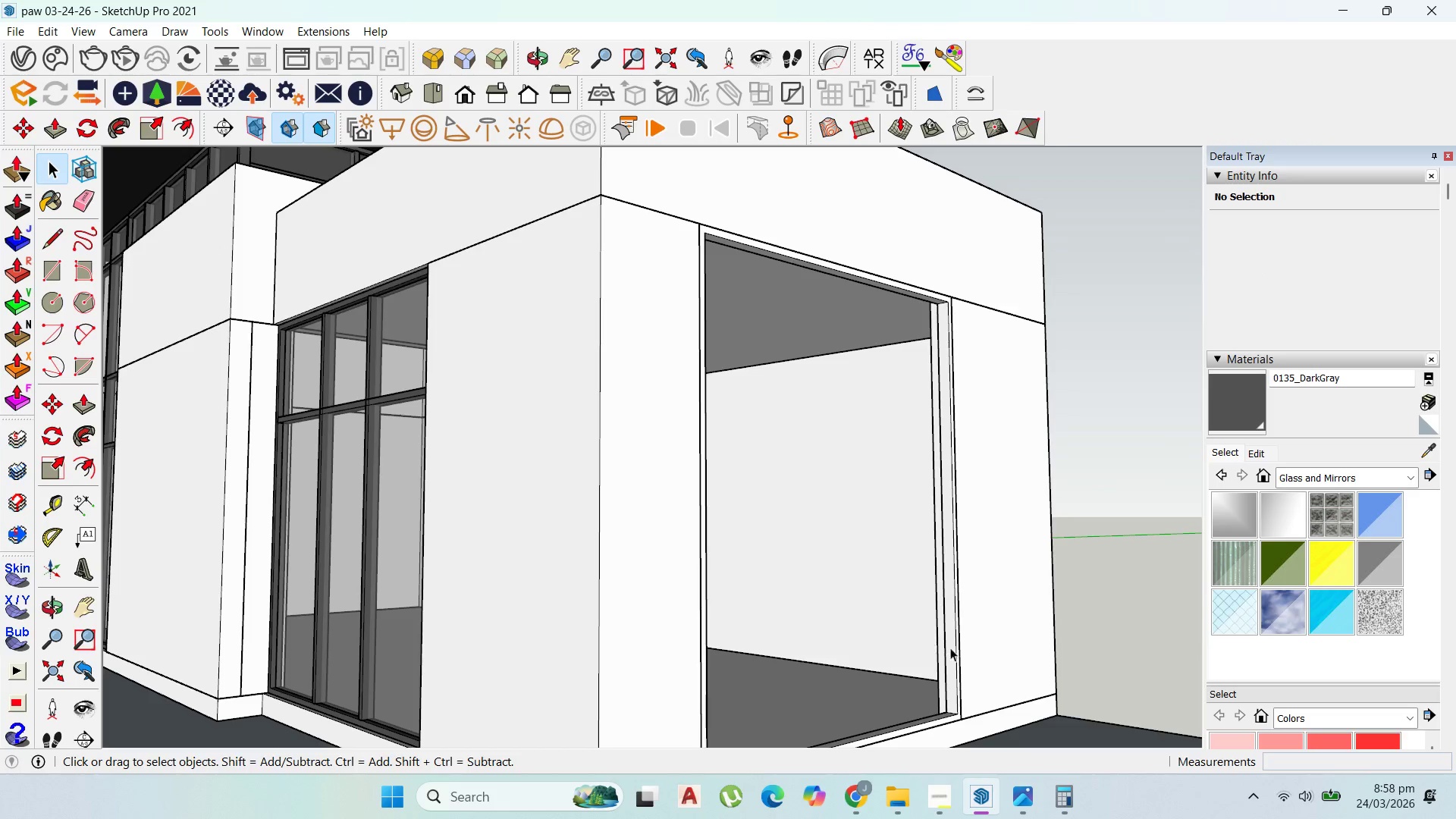 
left_click([950, 648])
 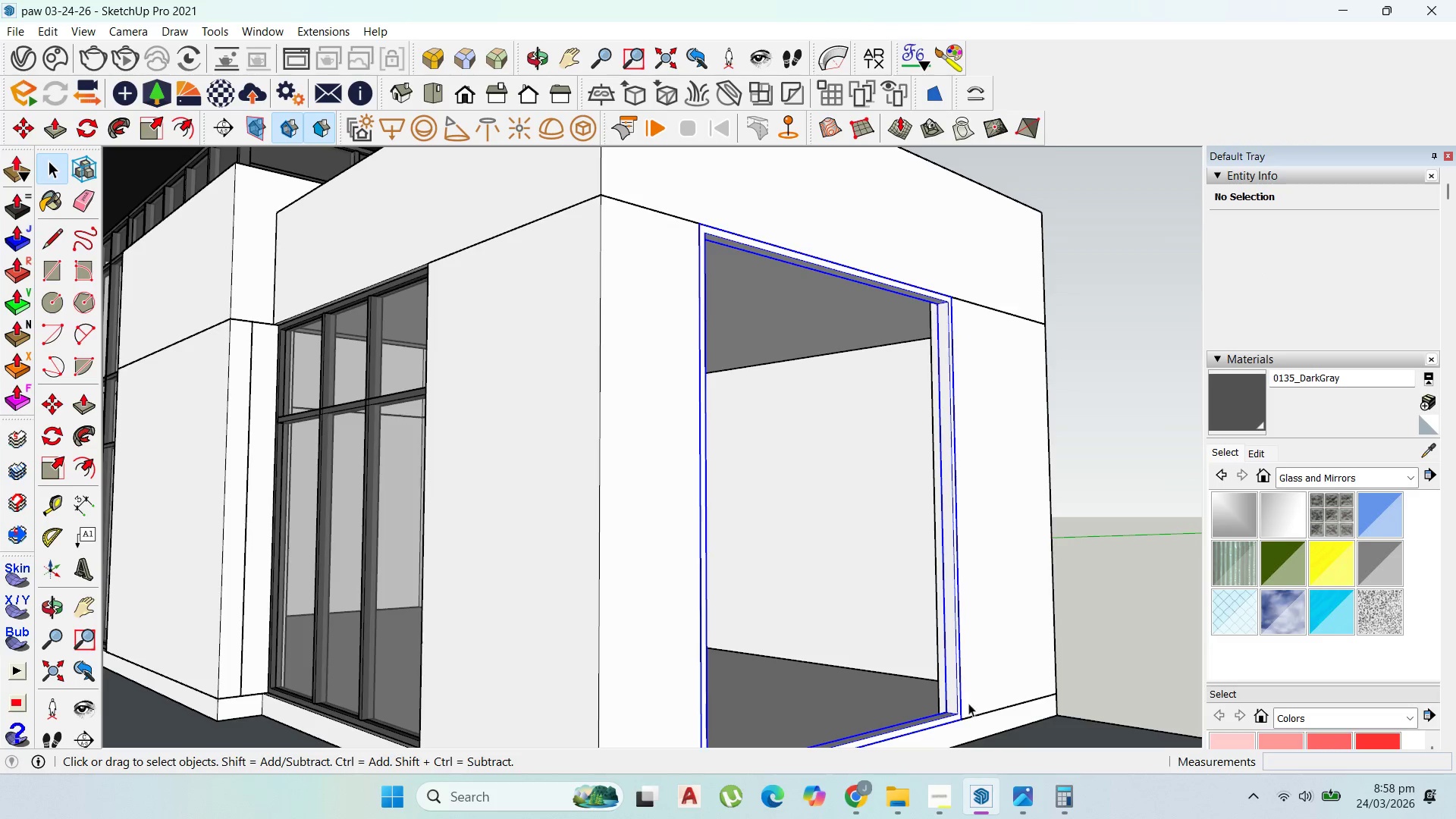 
scroll: coordinate [968, 714], scroll_direction: up, amount: 4.0
 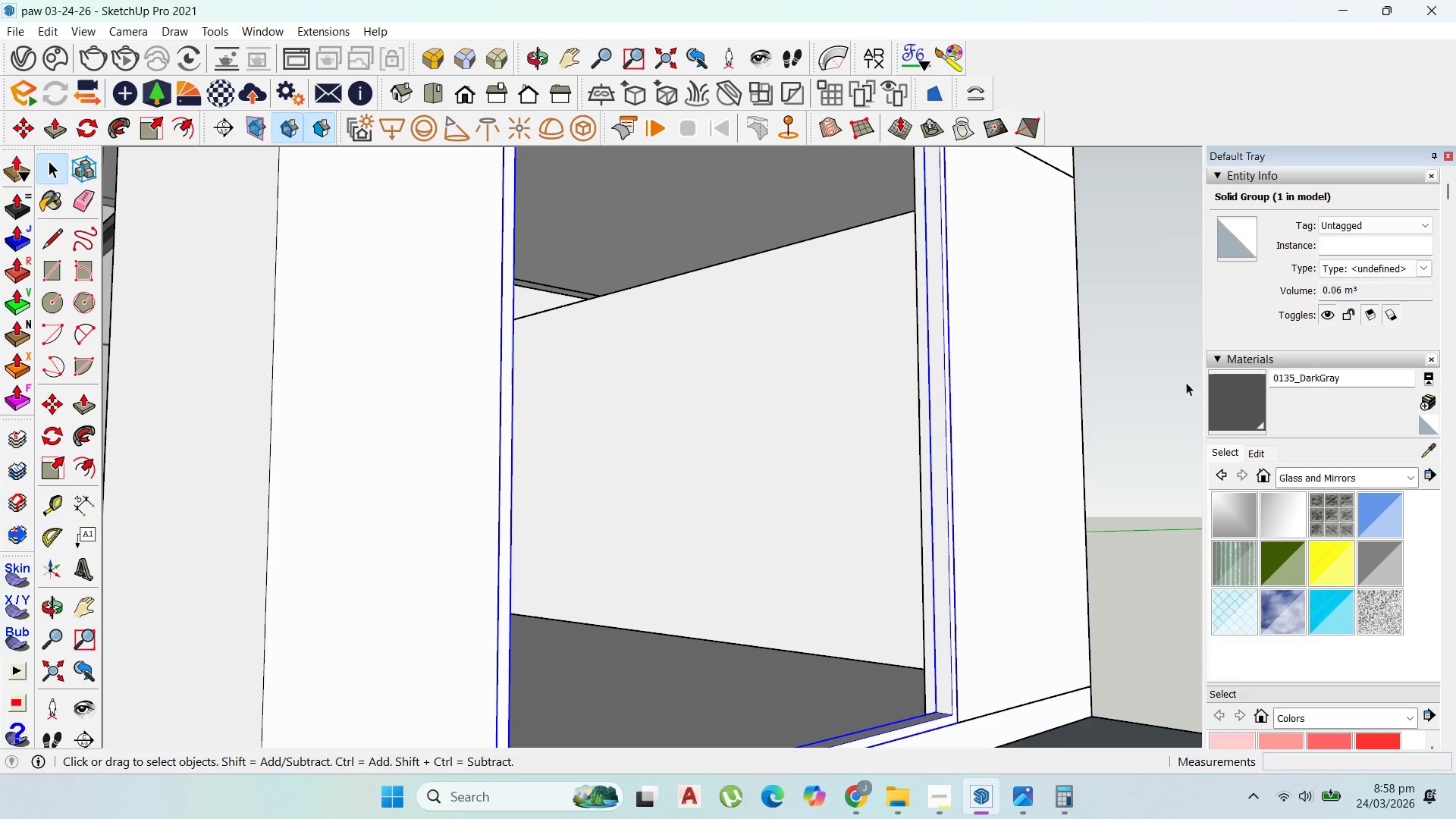 
left_click([1234, 400])
 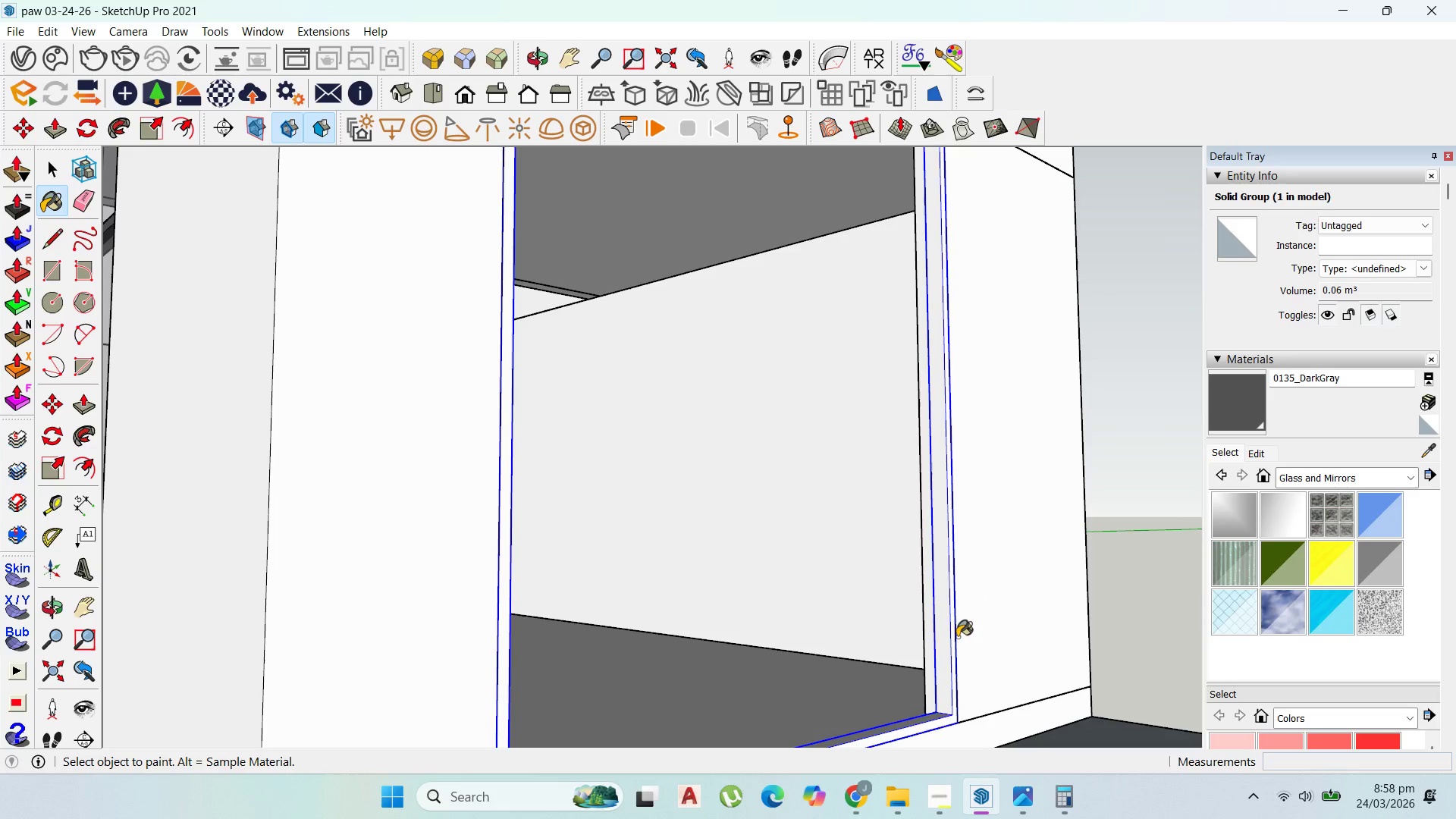 
left_click([949, 639])
 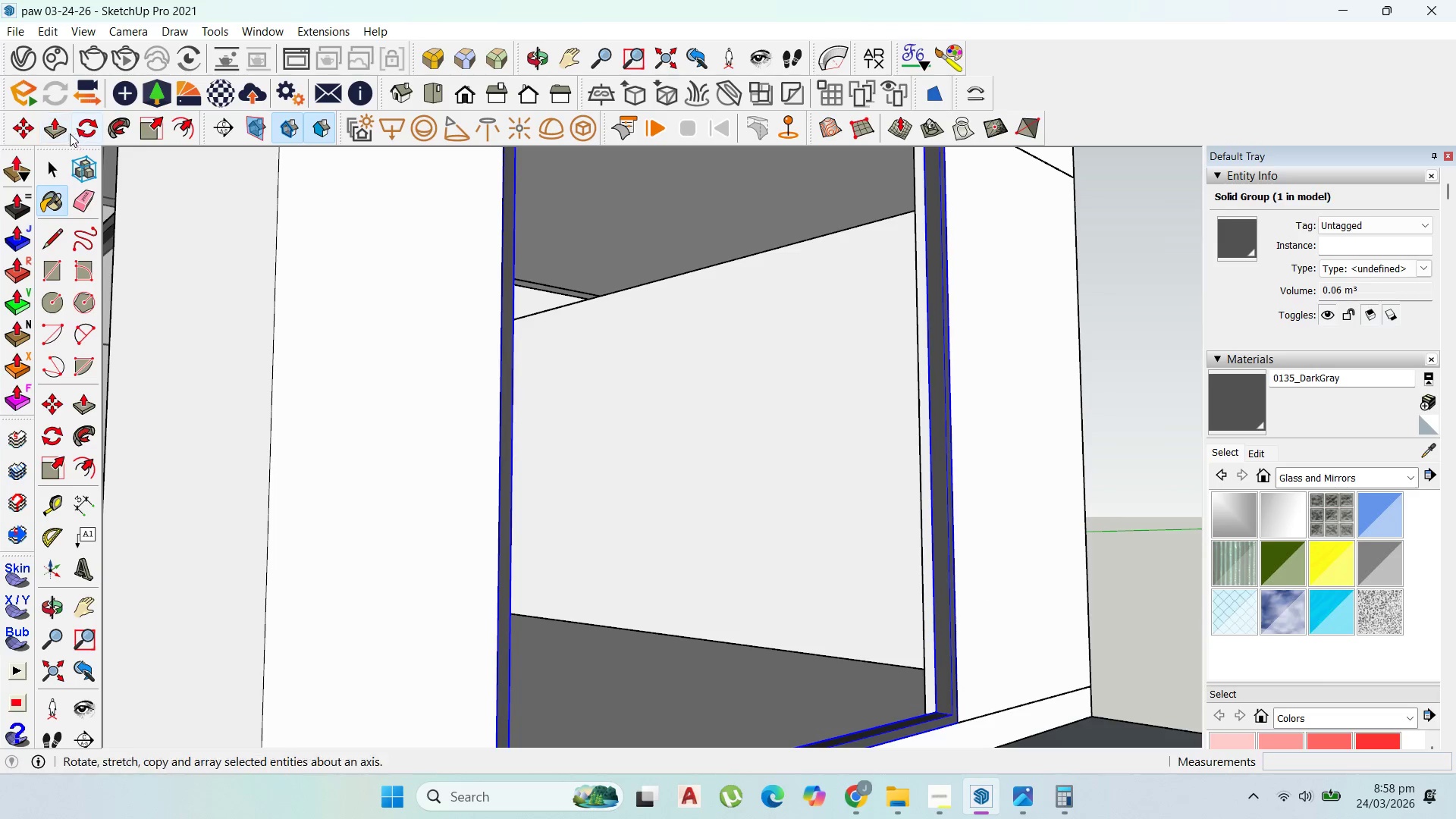 
left_click([16, 133])
 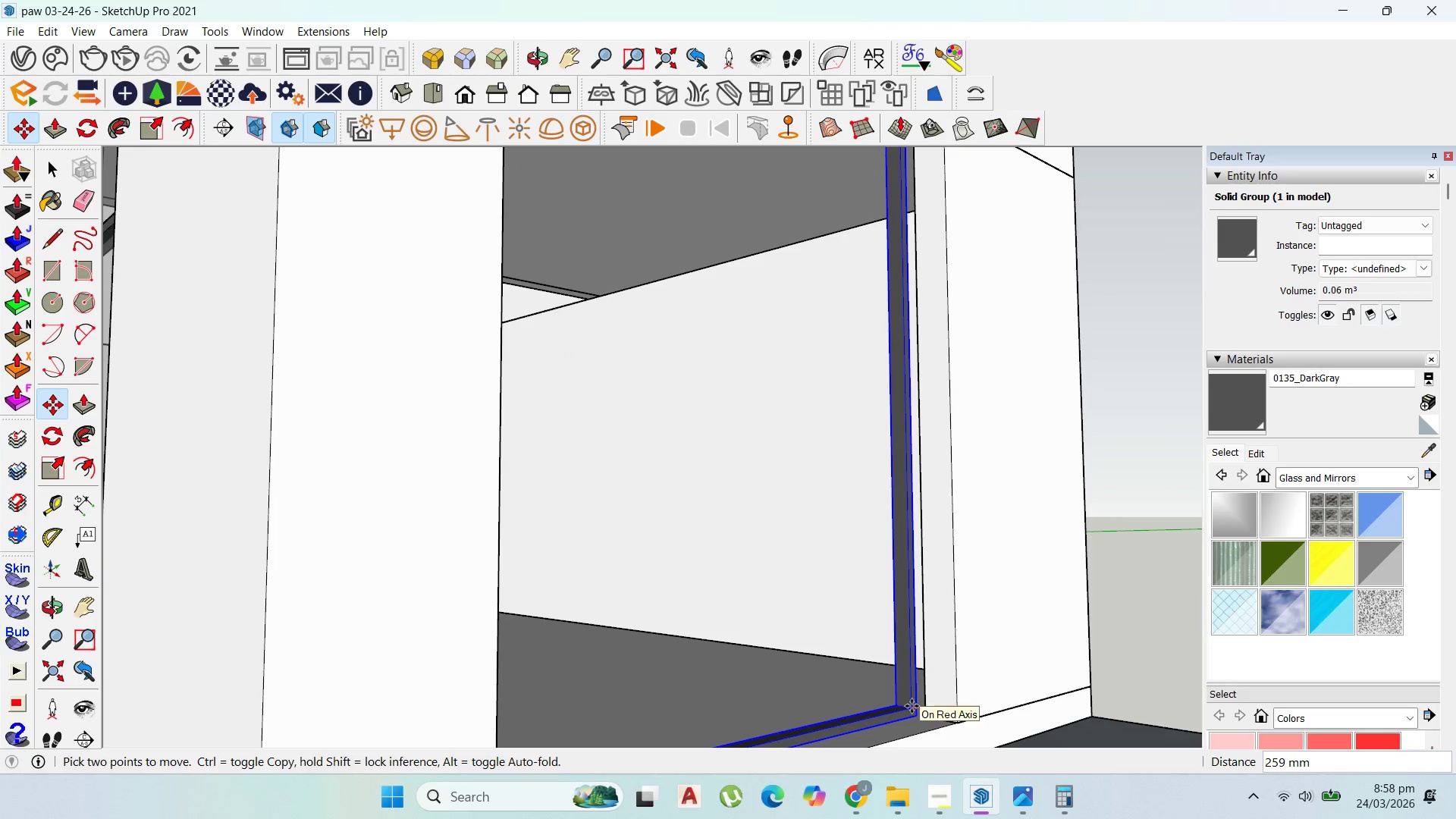 
type(50)
 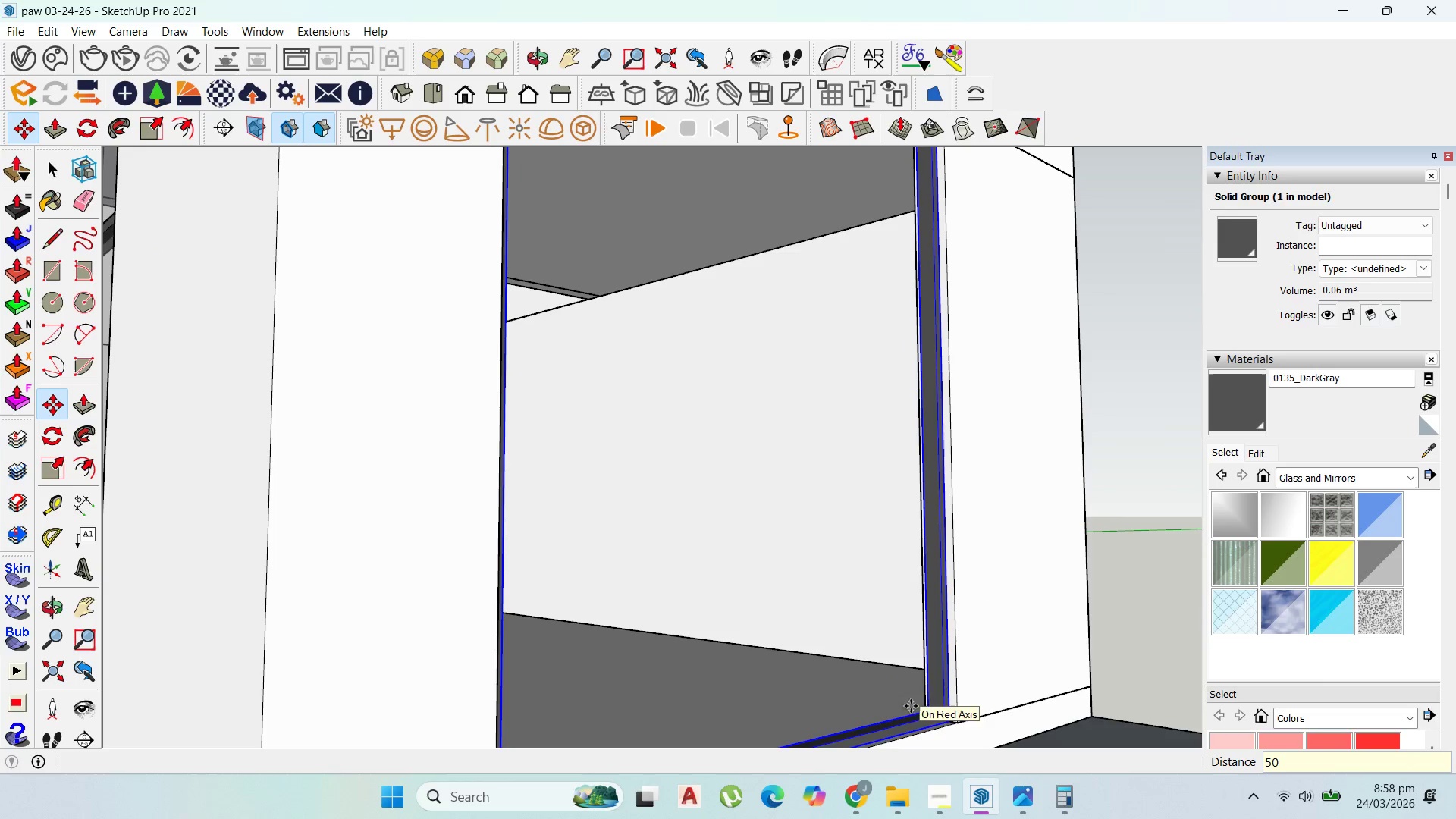 
key(Enter)
 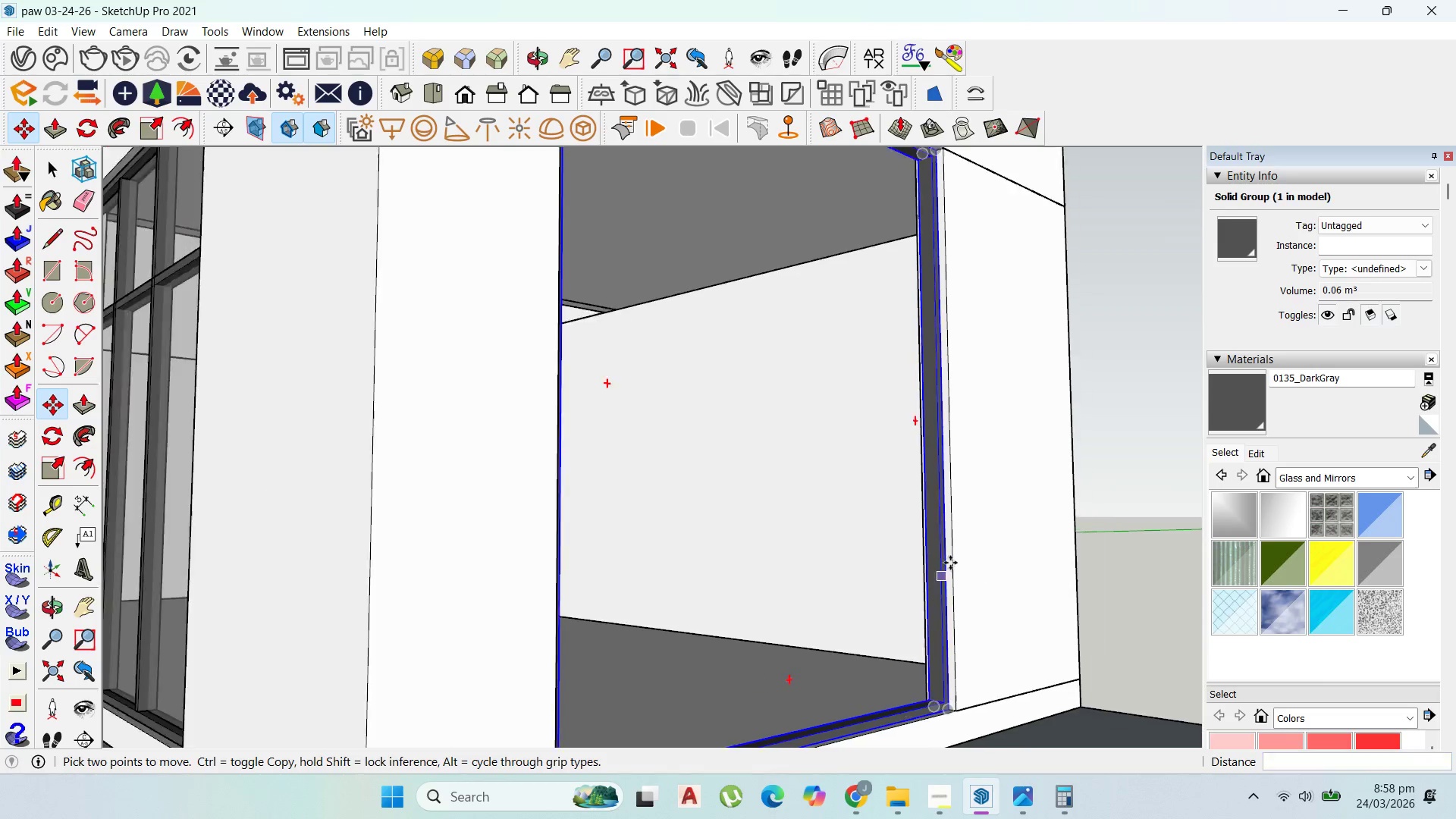 
scroll: coordinate [952, 510], scroll_direction: down, amount: 6.0
 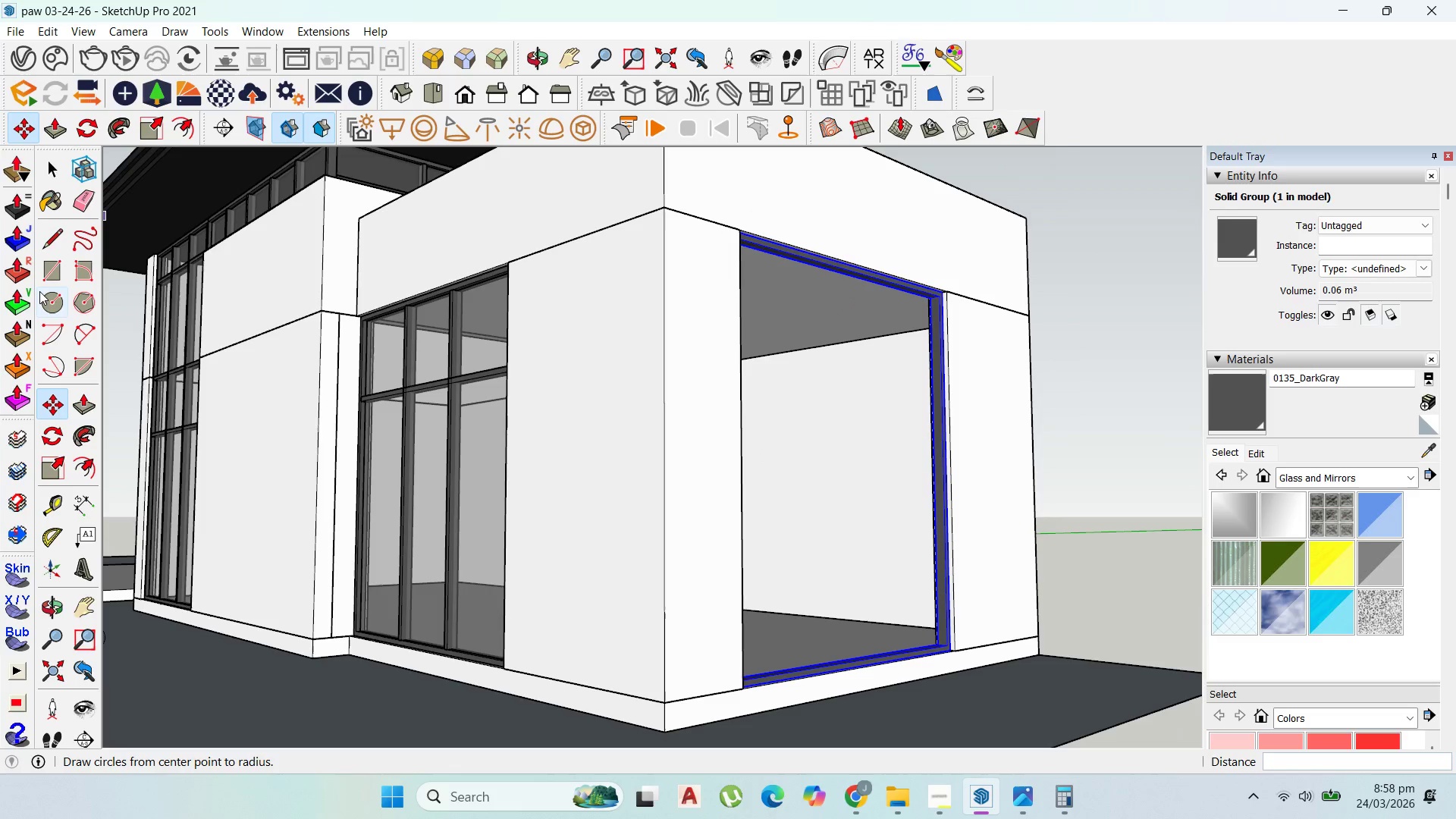 
left_click([49, 271])
 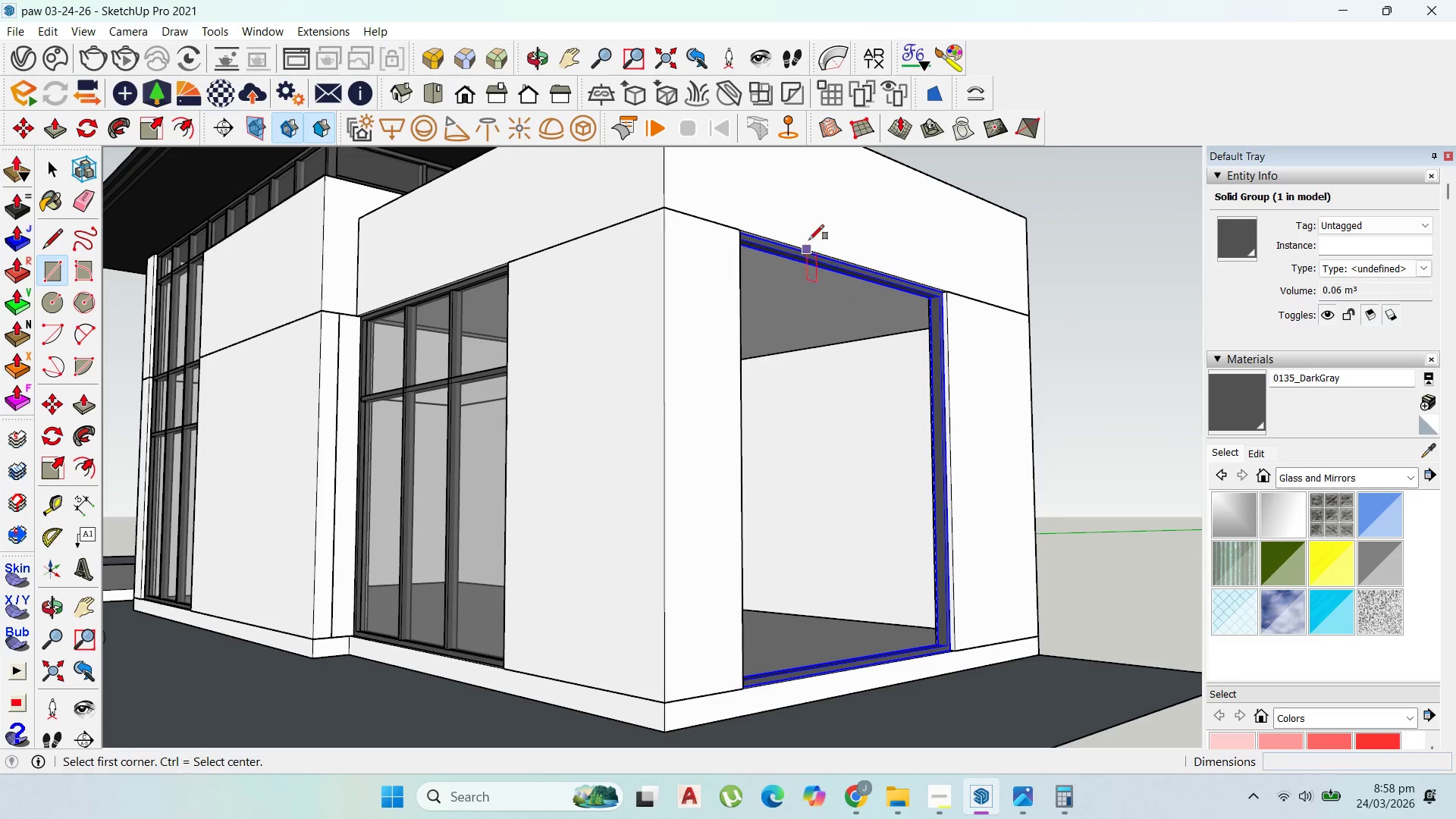 
scroll: coordinate [952, 307], scroll_direction: up, amount: 14.0
 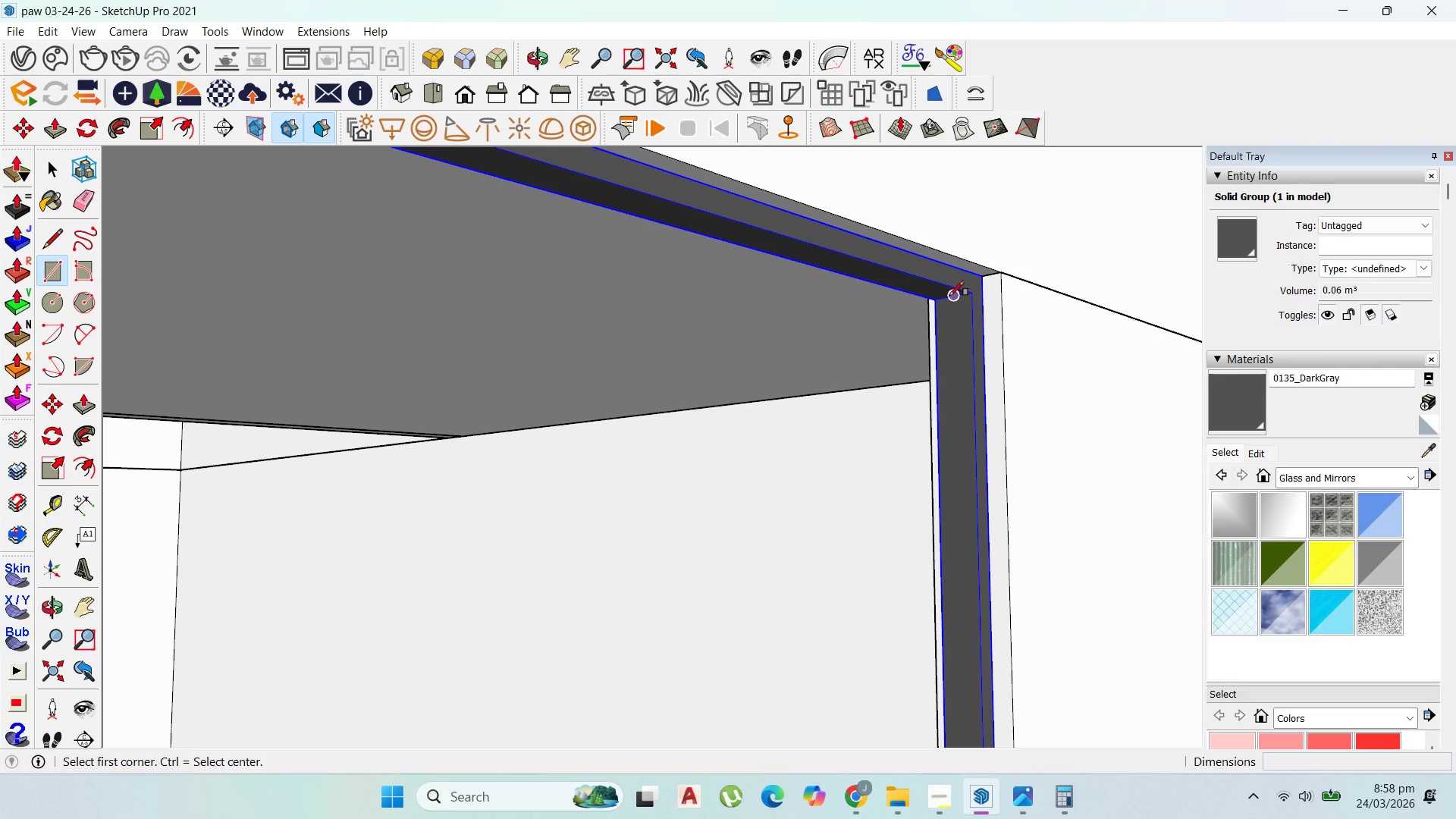 
left_click([949, 296])
 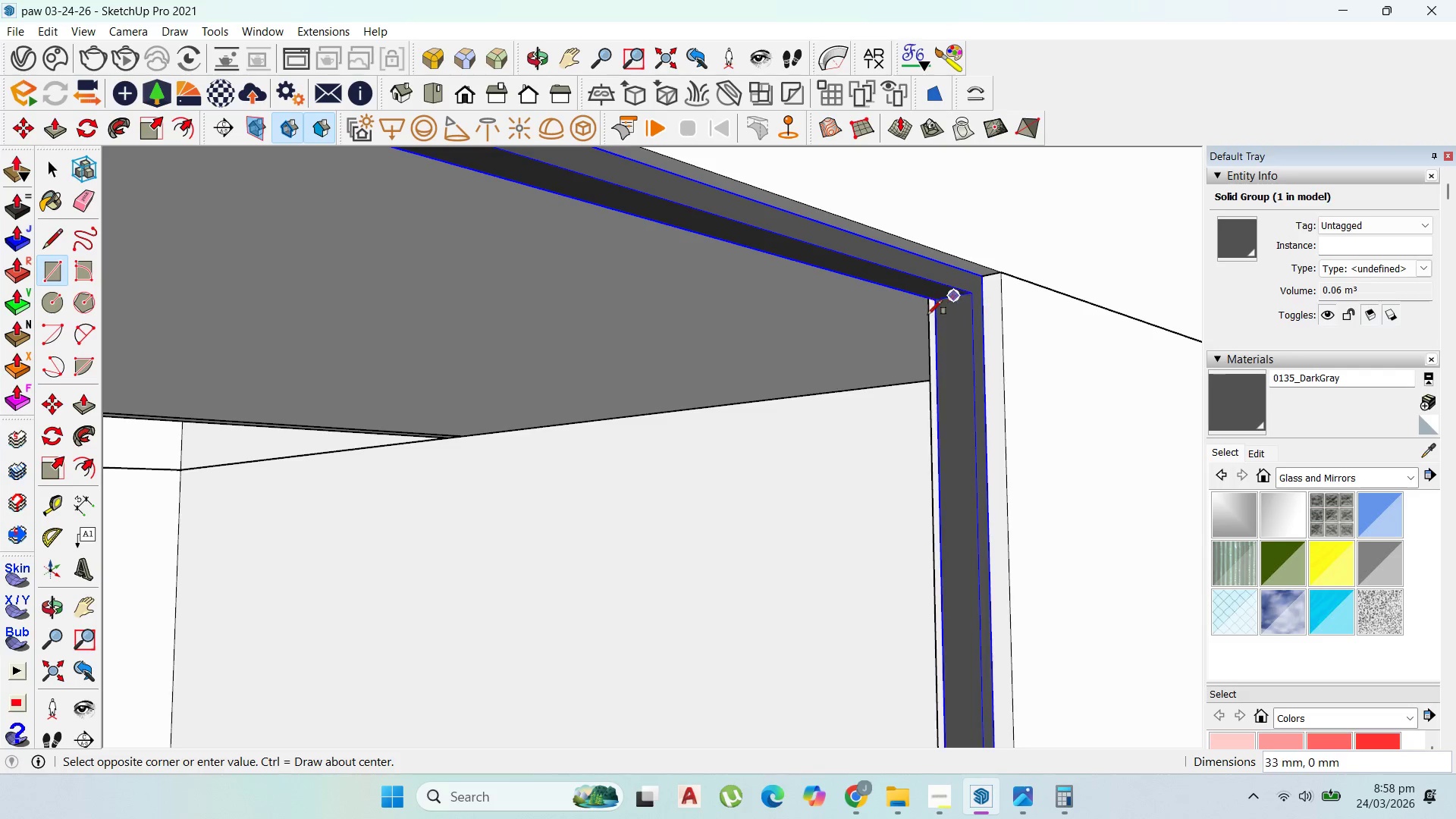 
scroll: coordinate [710, 689], scroll_direction: down, amount: 18.0
 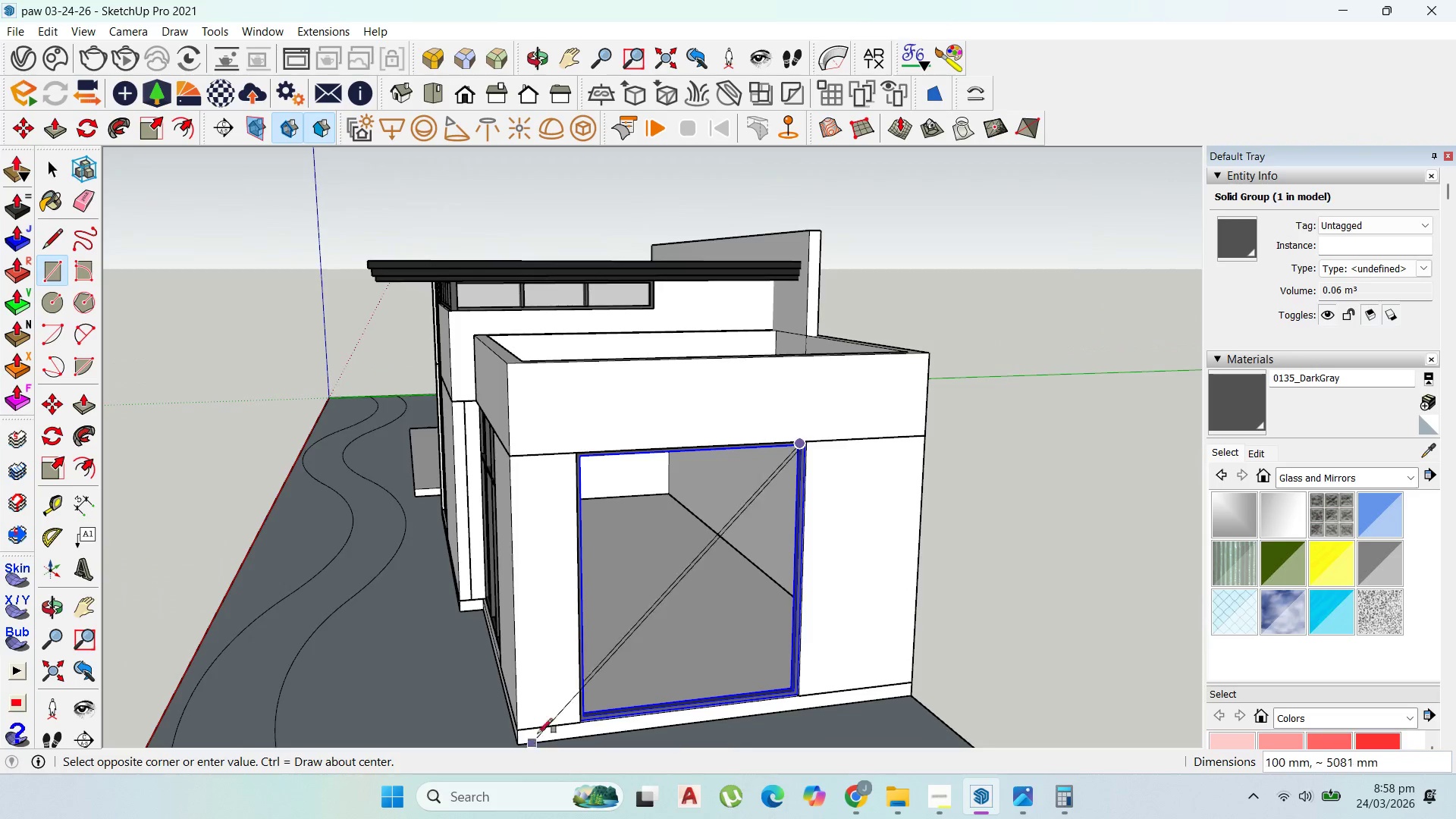 
scroll: coordinate [556, 713], scroll_direction: up, amount: 18.0
 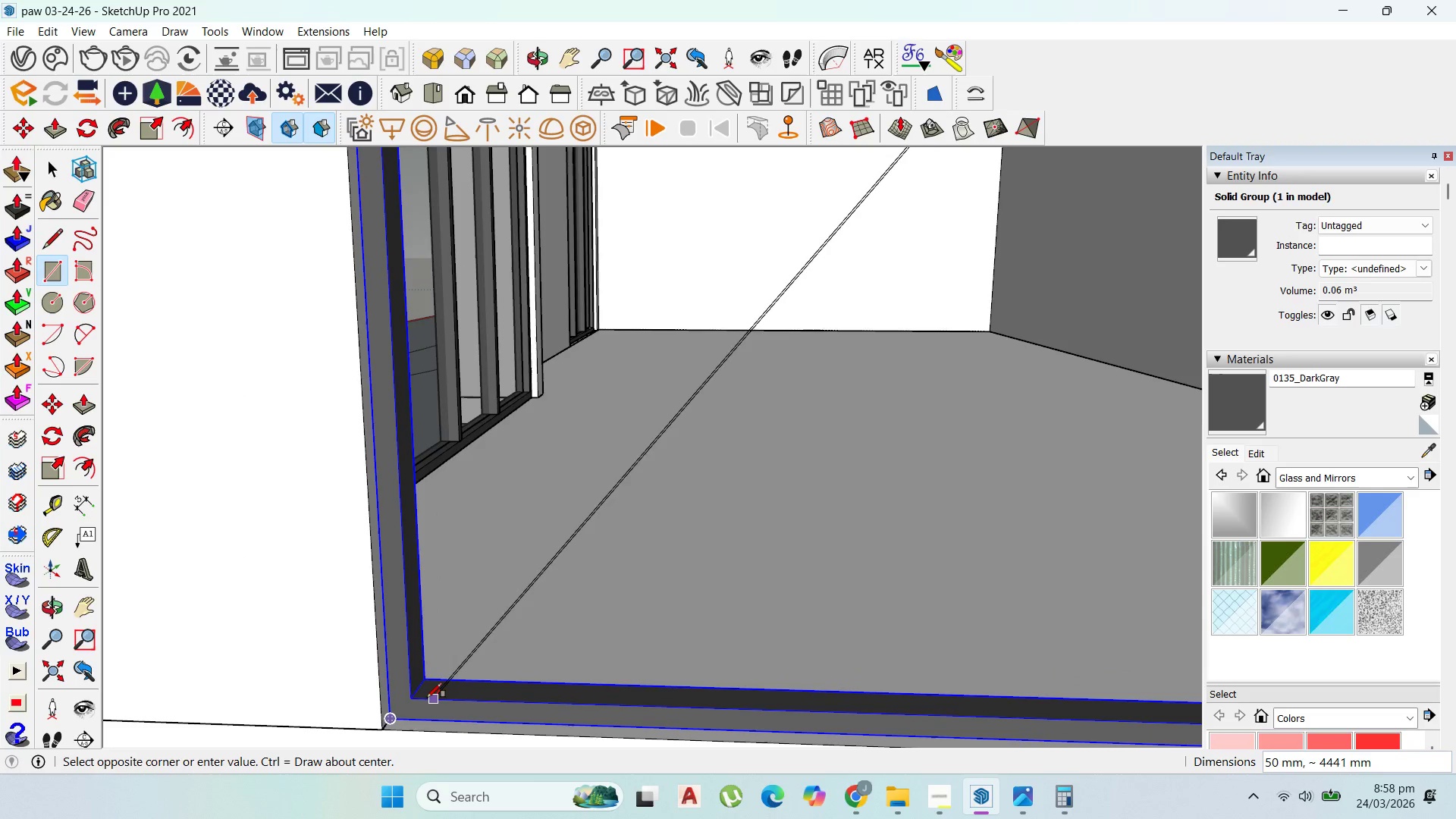 
left_click([419, 686])
 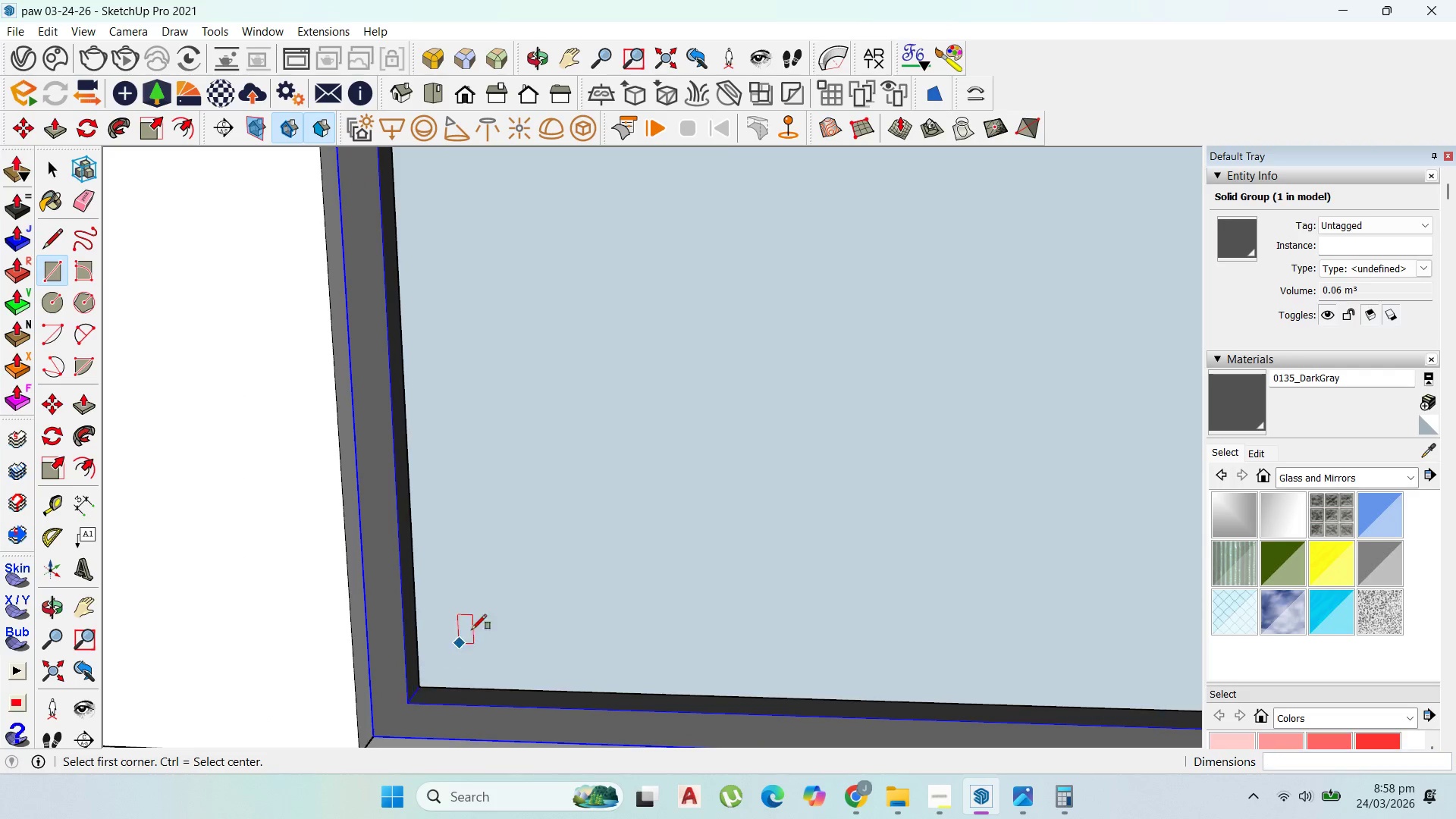 
scroll: coordinate [414, 690], scroll_direction: up, amount: 5.0
 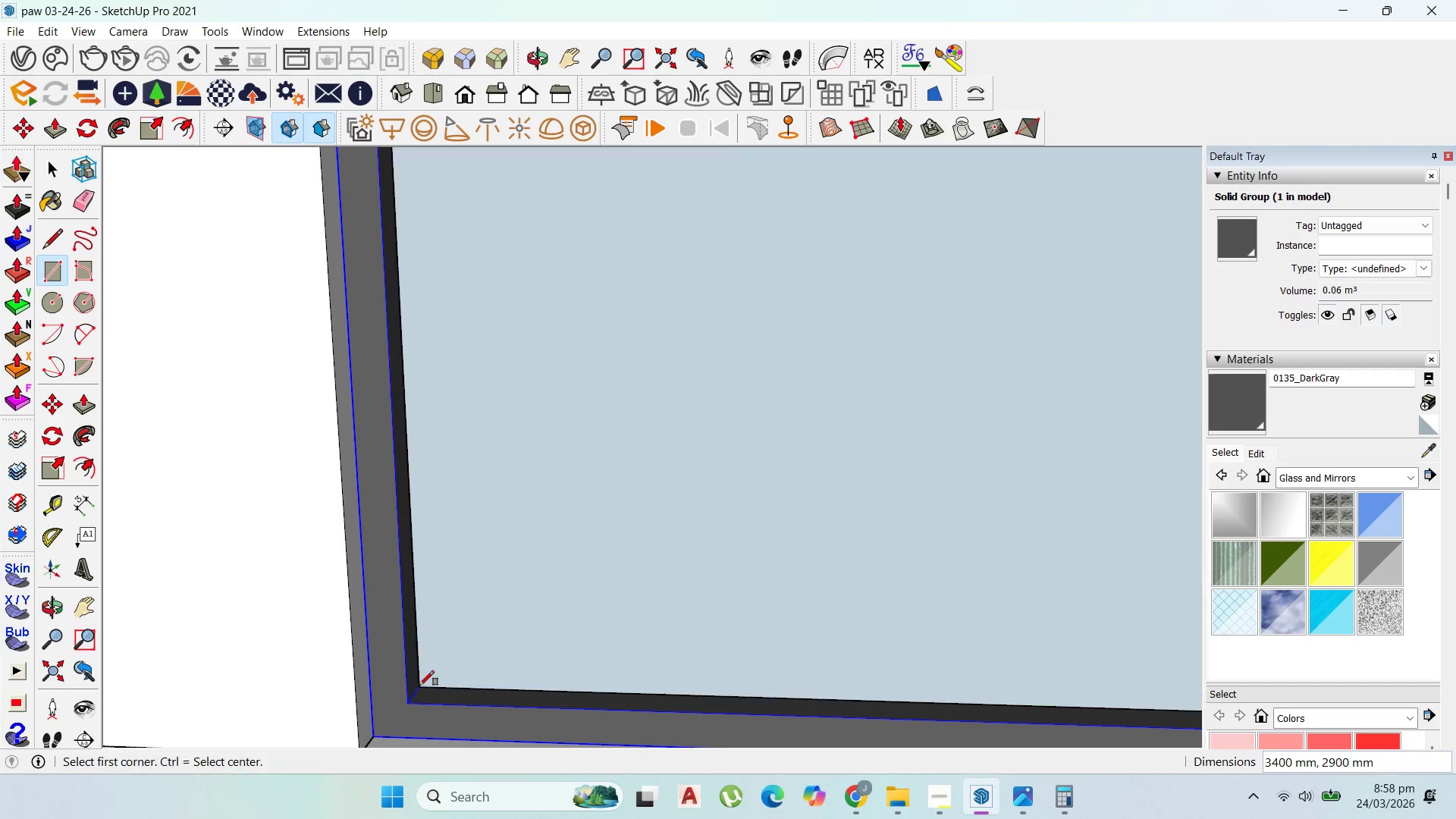 
scroll: coordinate [760, 648], scroll_direction: down, amount: 26.0
 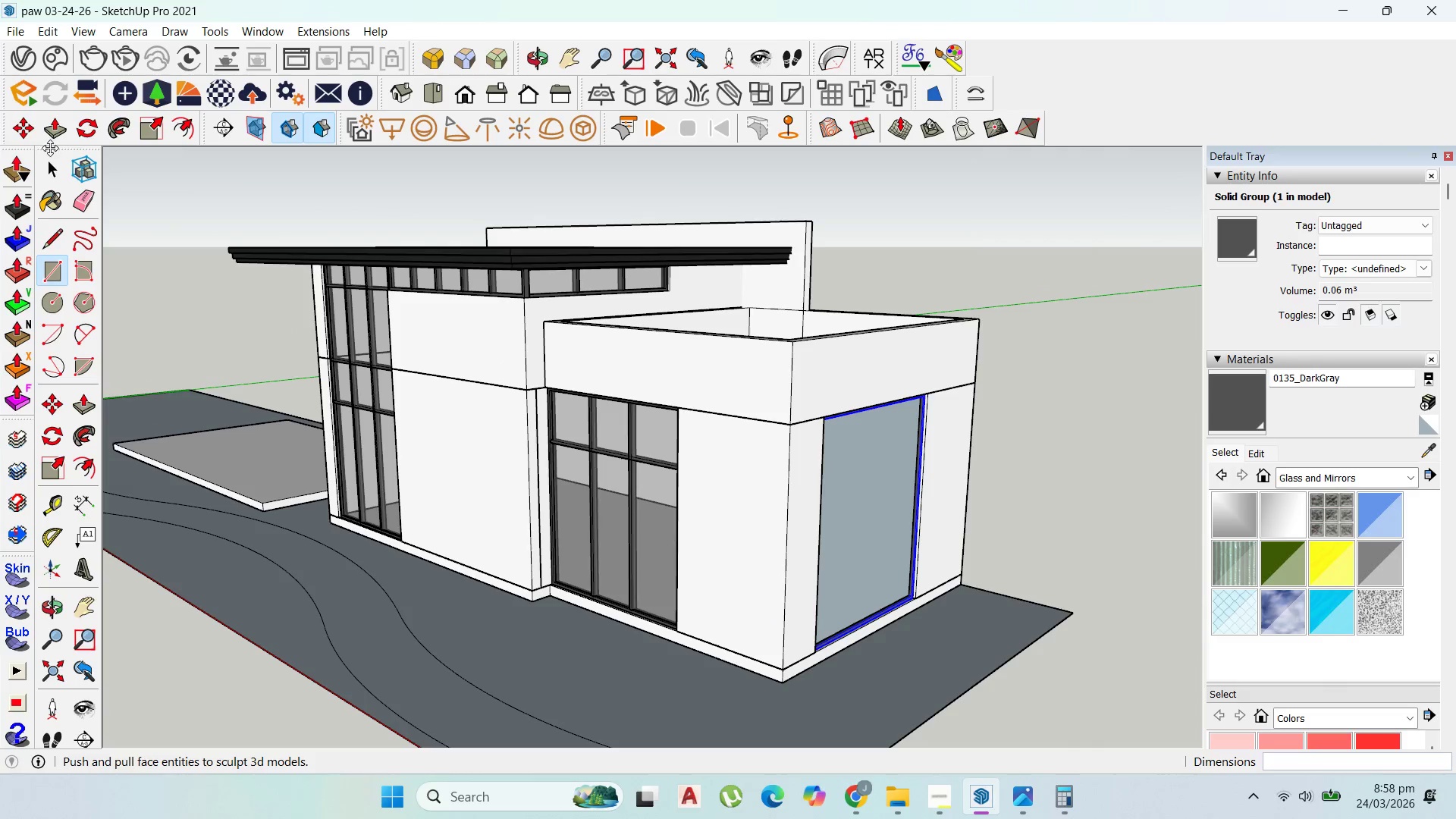 
left_click_drag(start_coordinate=[55, 165], to_coordinate=[59, 168])
 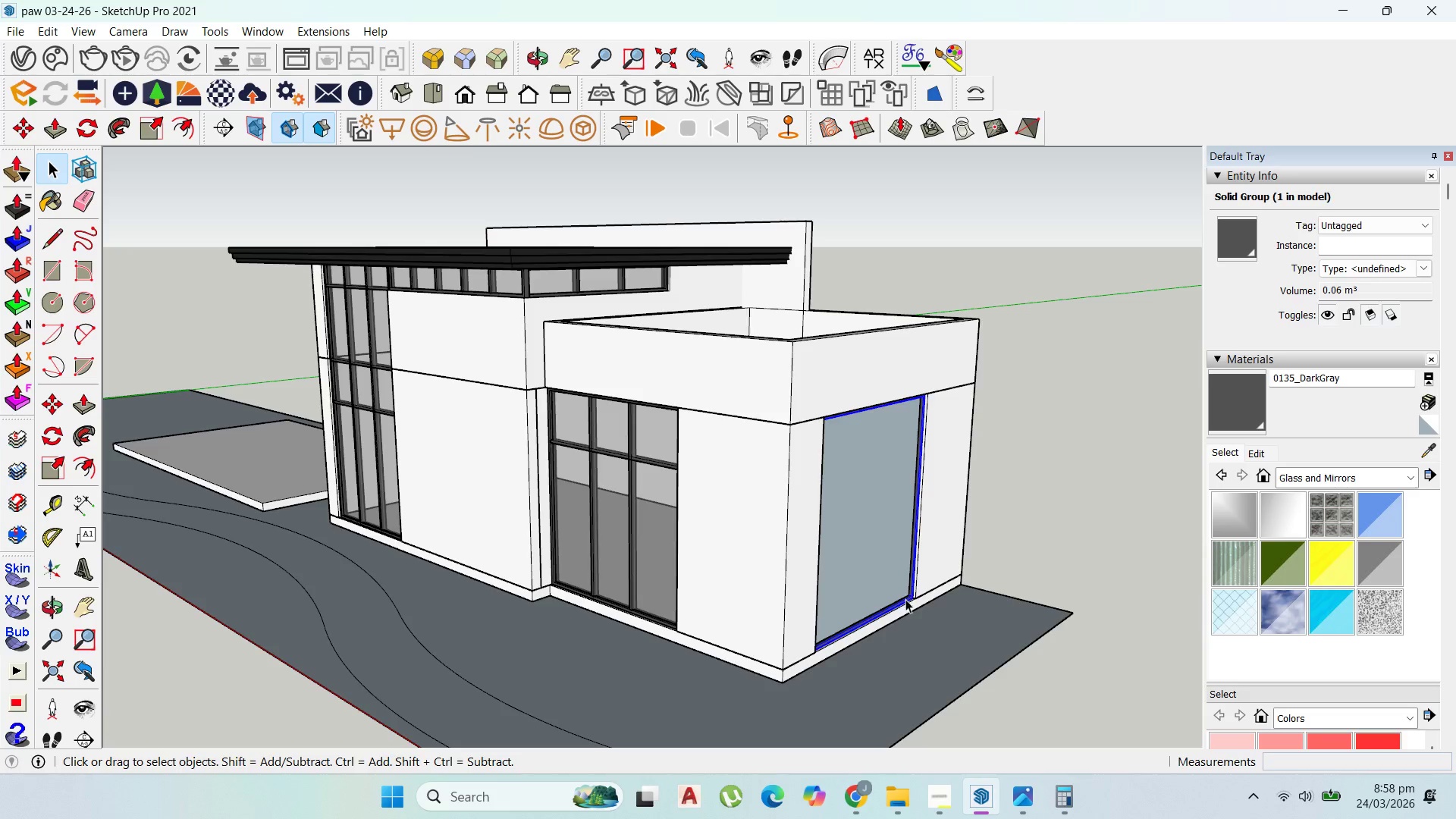 
double_click([867, 581])
 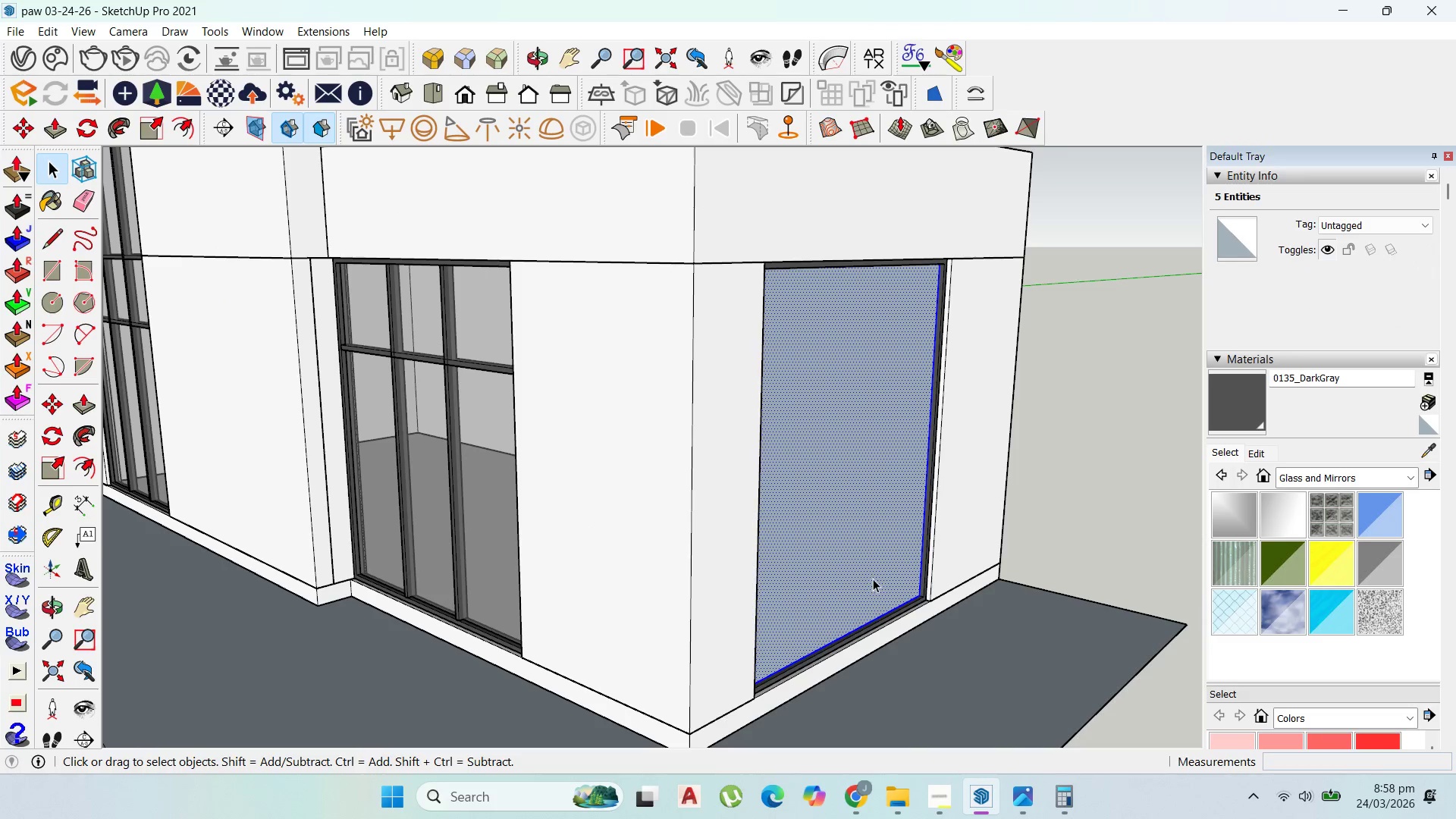 
scroll: coordinate [868, 582], scroll_direction: up, amount: 5.0
 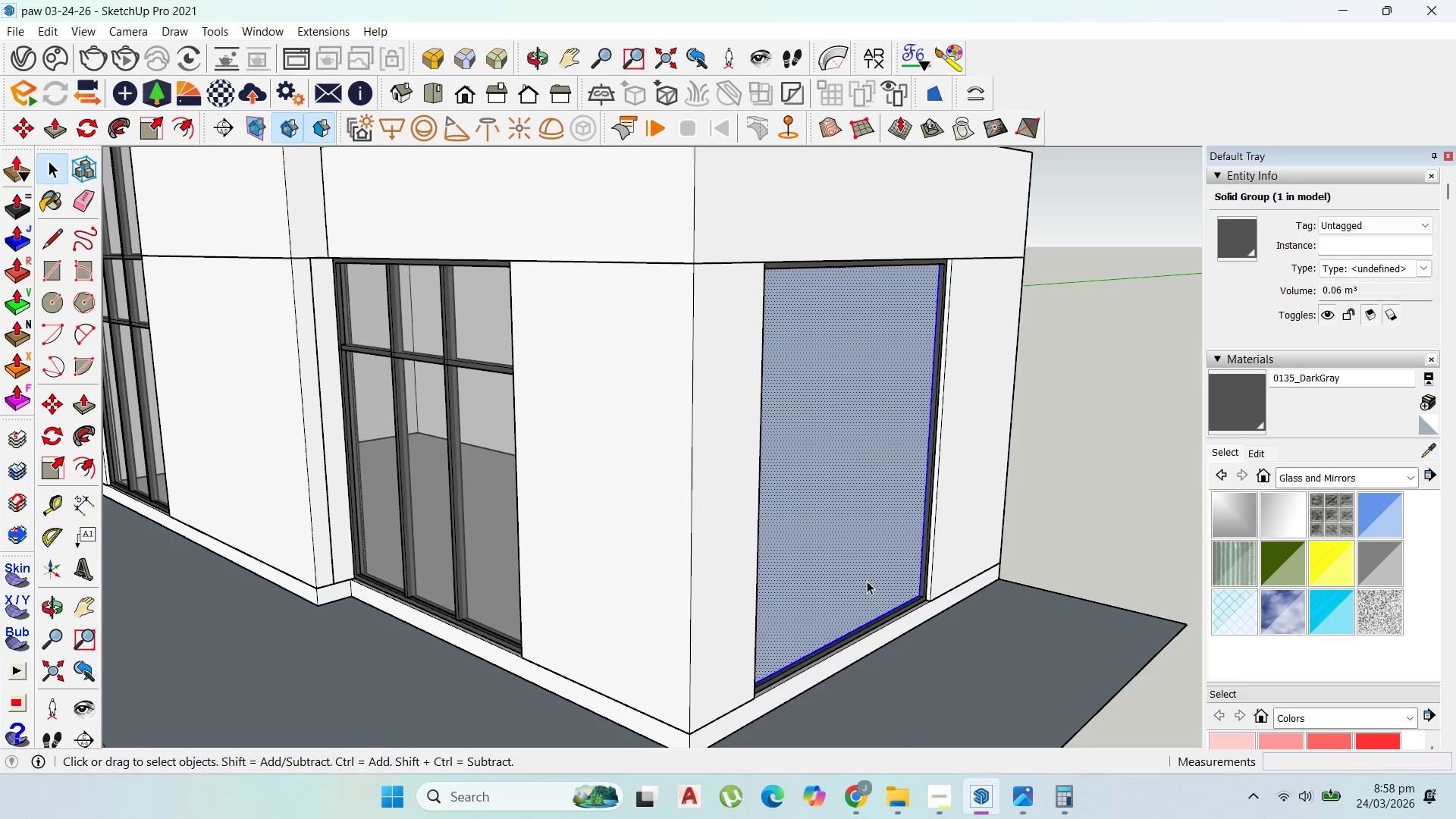 
key(Delete)
 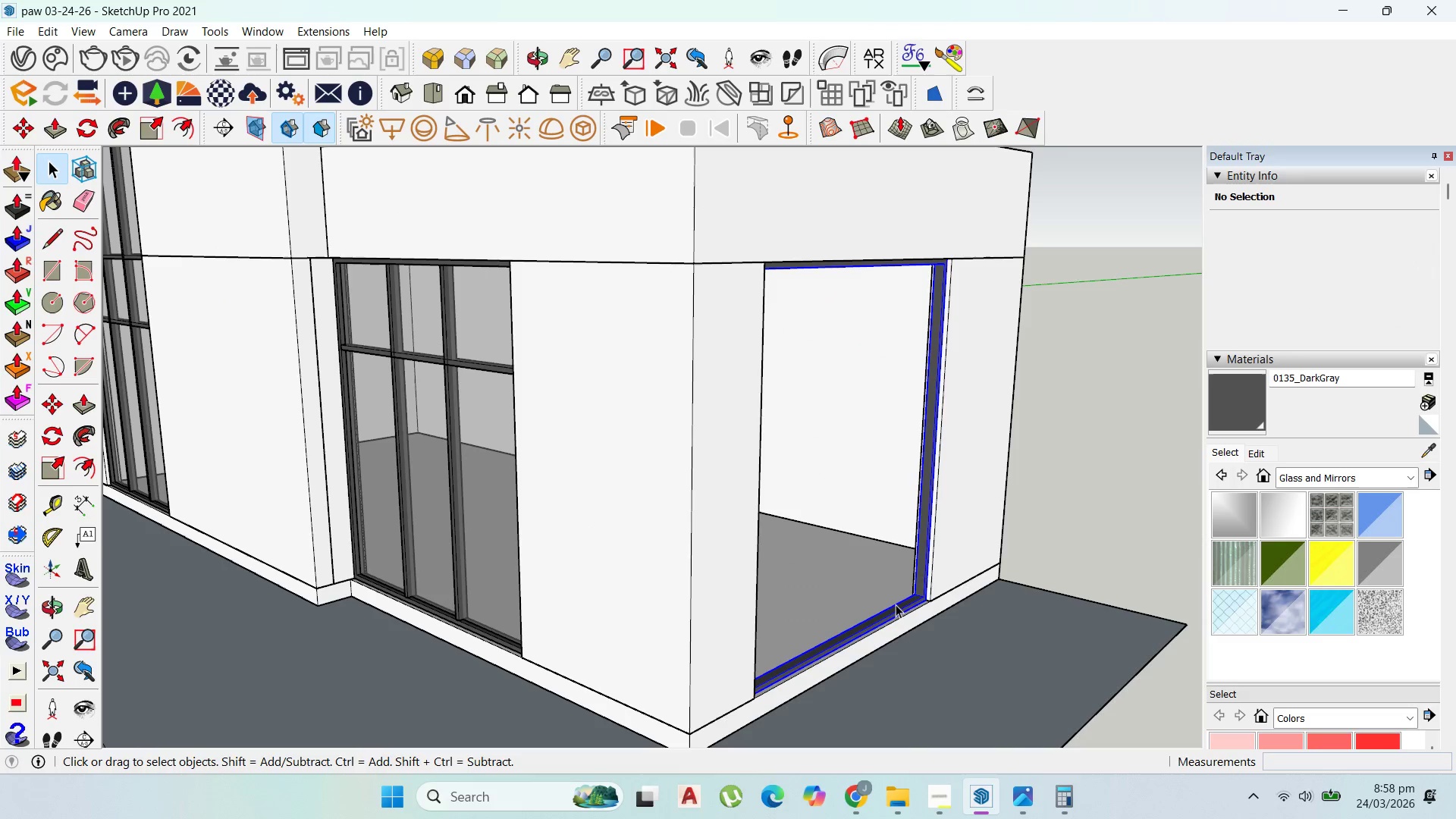 
key(Delete)
 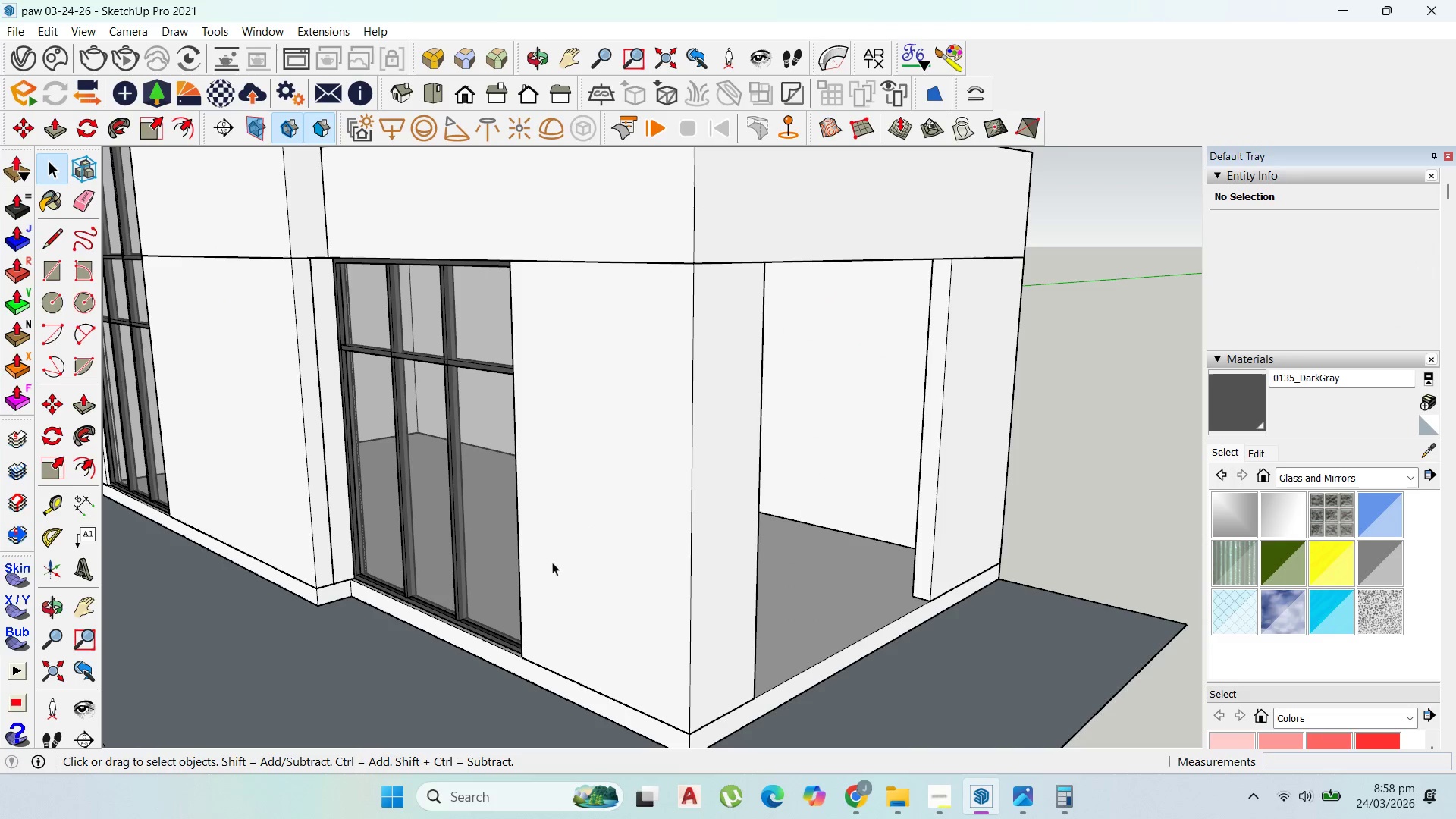 
left_click([494, 538])
 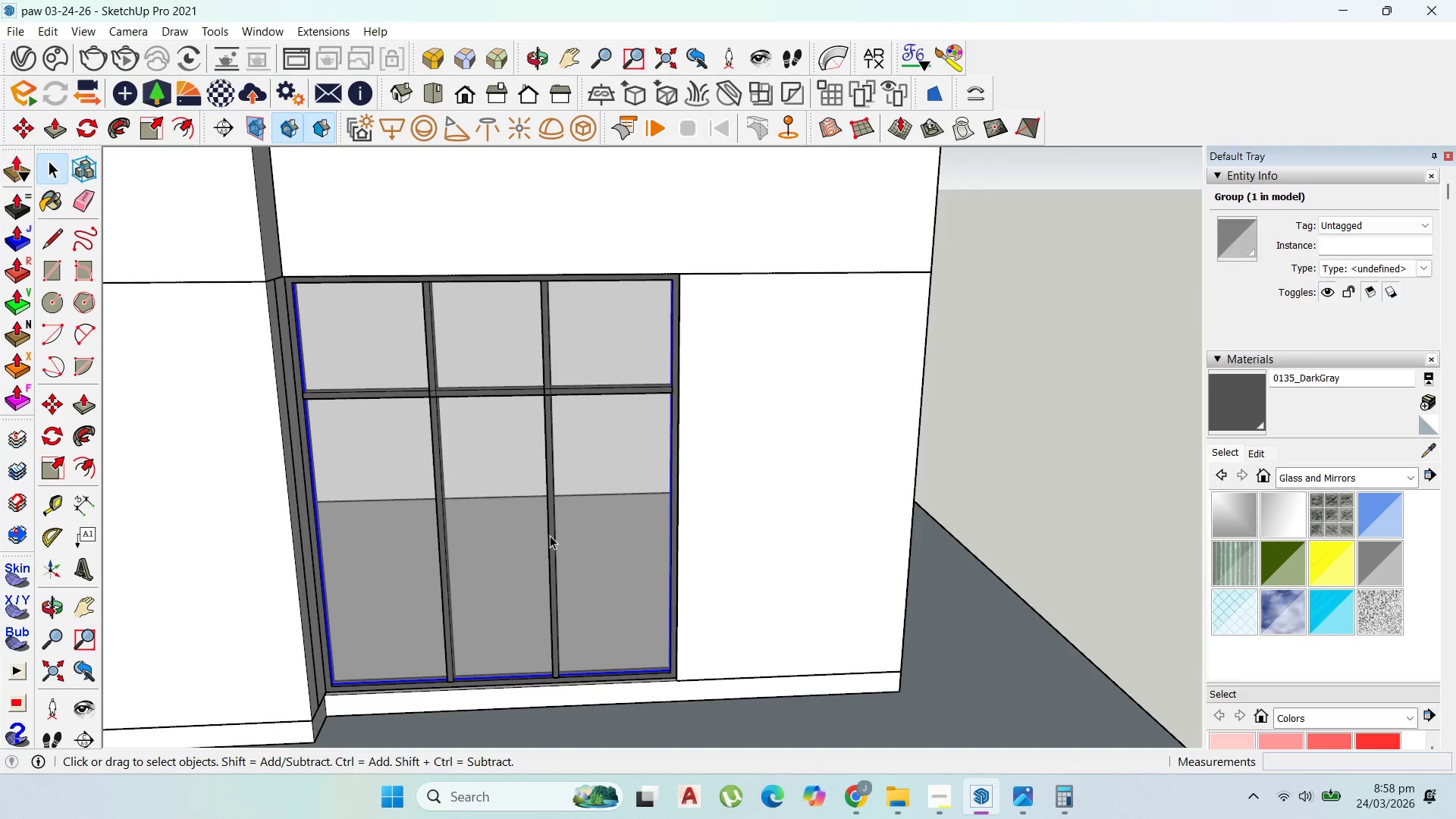 
hold_key(key=ShiftLeft, duration=1.52)
 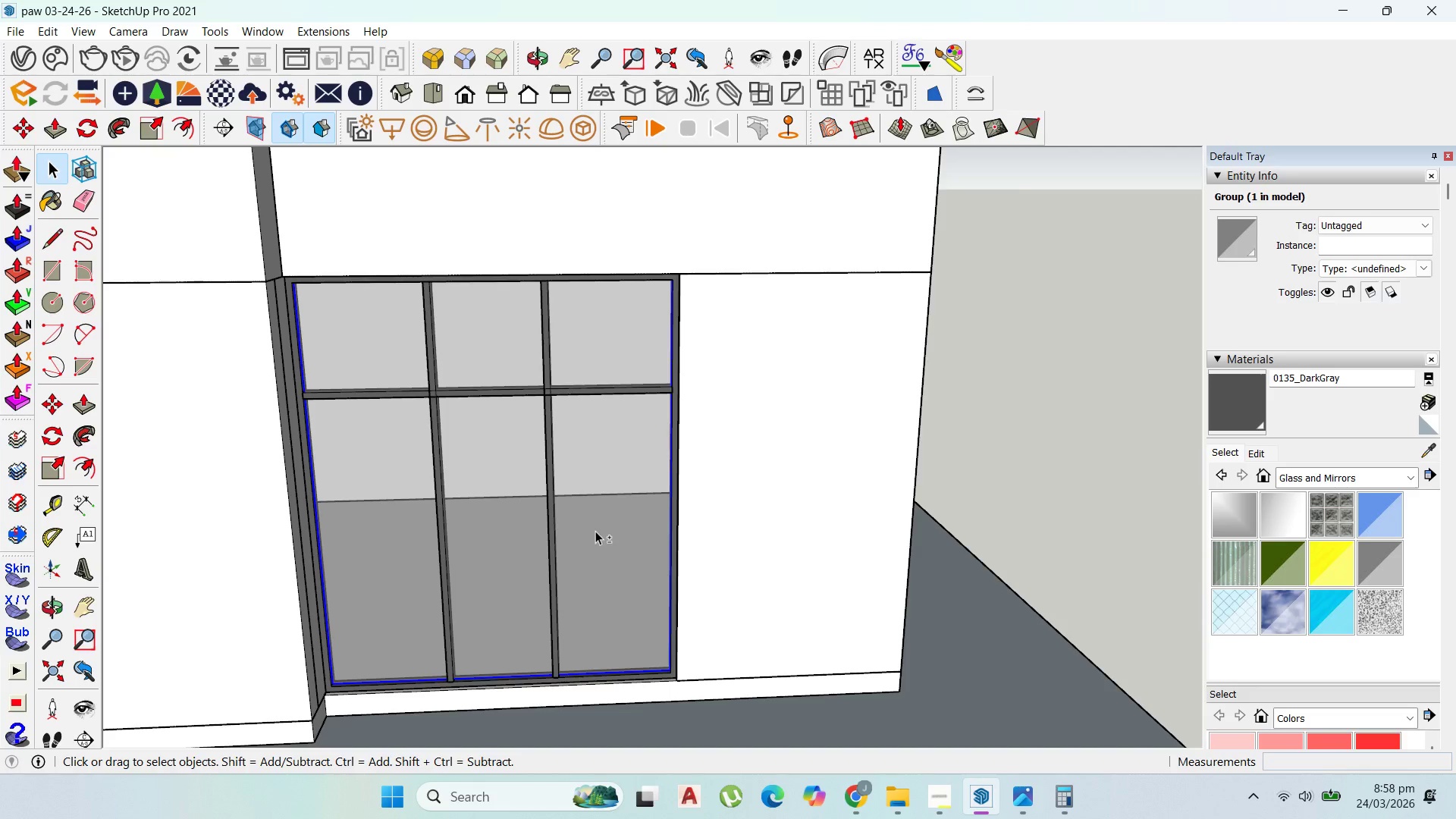 
hold_key(key=ShiftLeft, duration=1.53)
 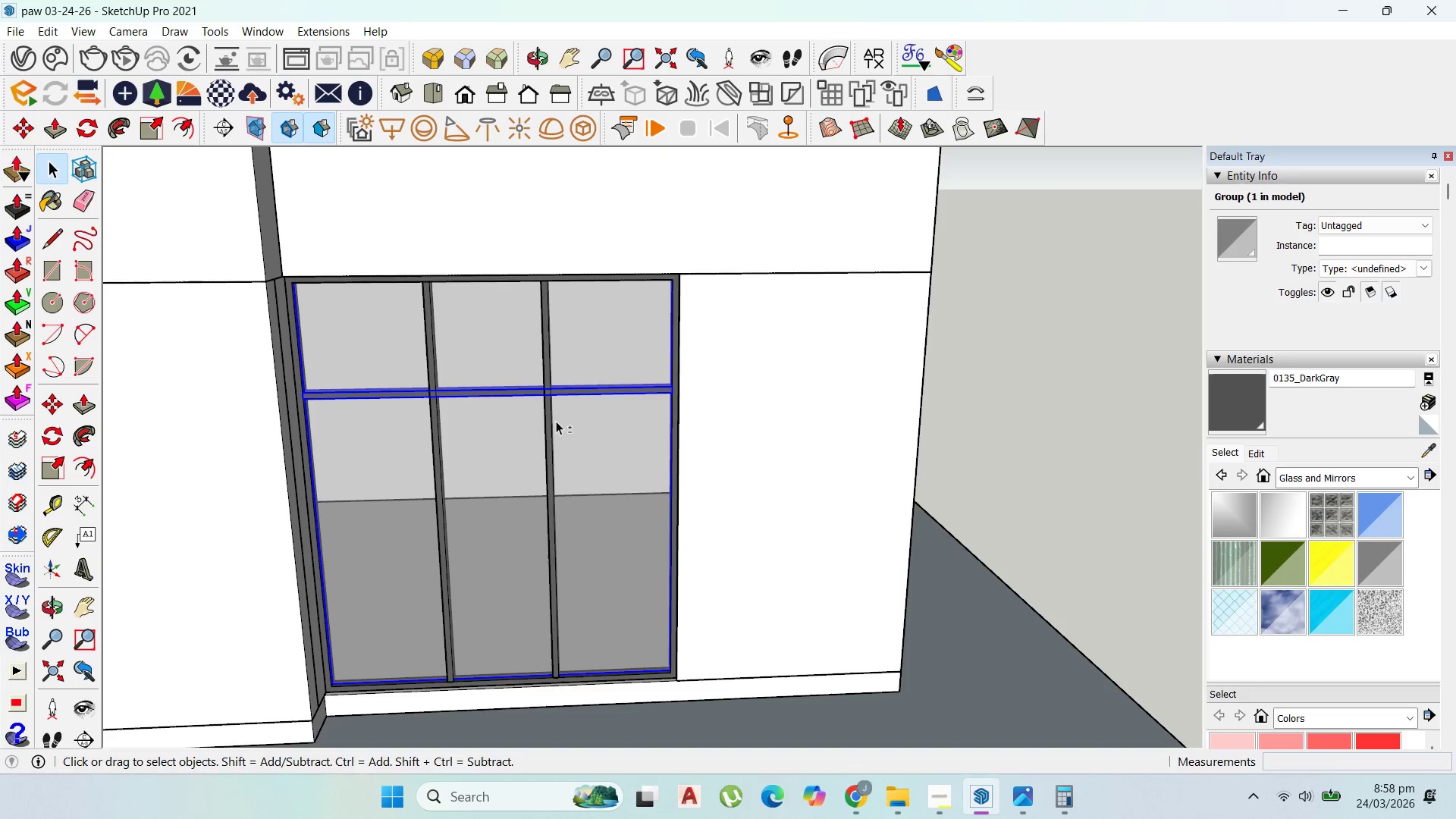 
hold_key(key=ShiftLeft, duration=1.5)
left_click([550, 423])
 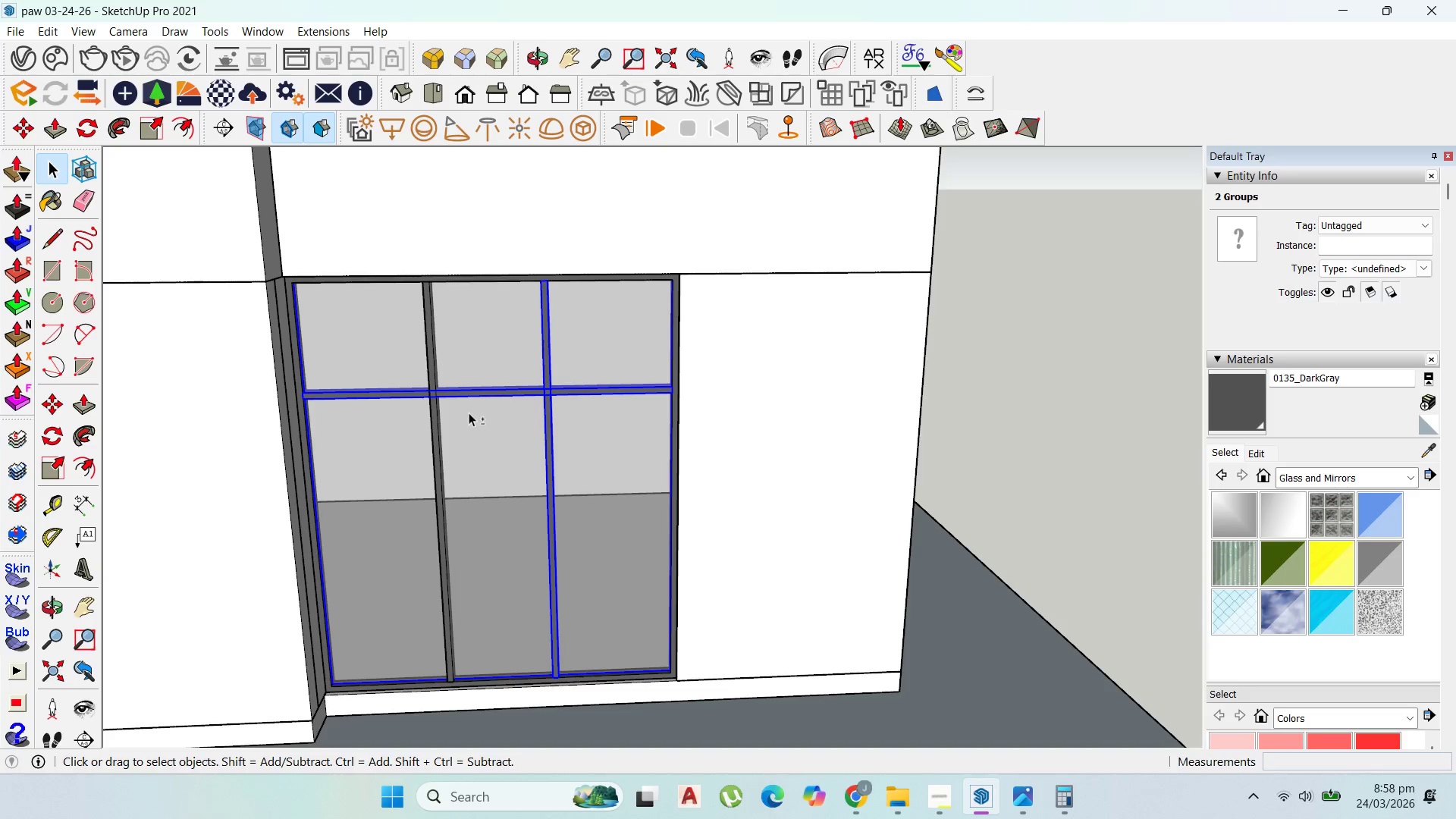 
hold_key(key=ShiftLeft, duration=1.5)
left_click([434, 425])
 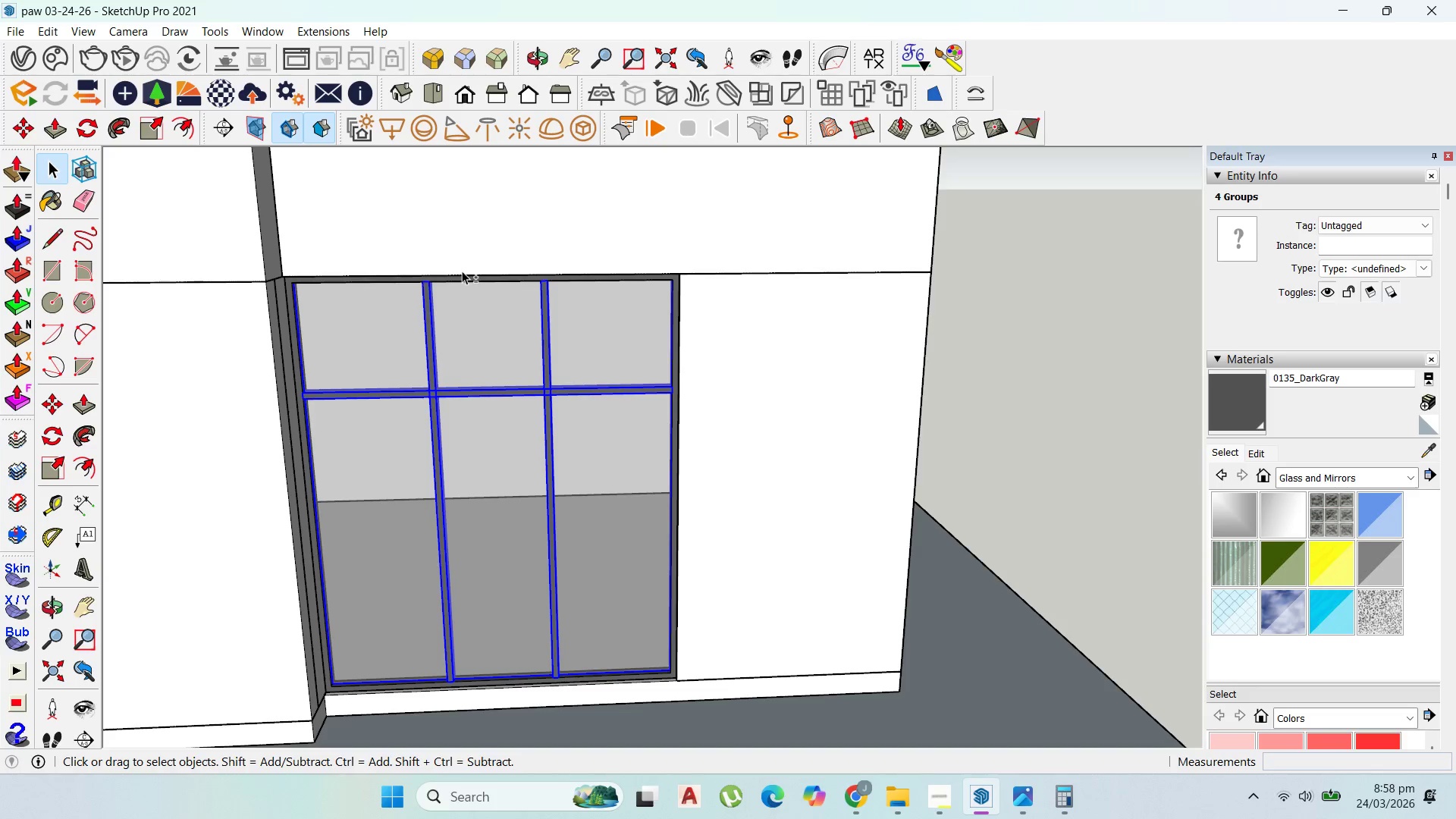 
hold_key(key=ShiftLeft, duration=1.5)
left_click([469, 278])
 